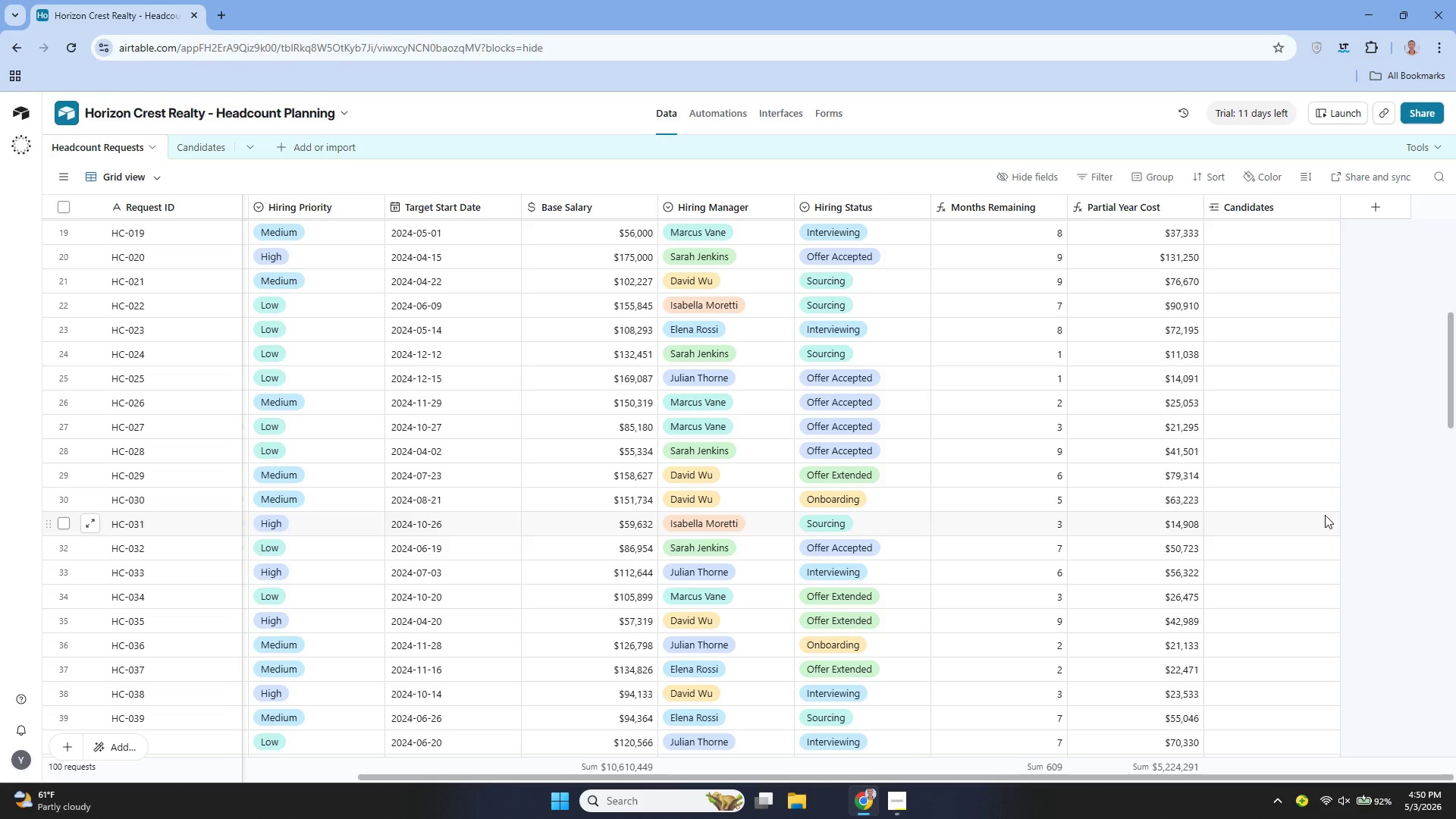 
mouse_move([1056, 558])
 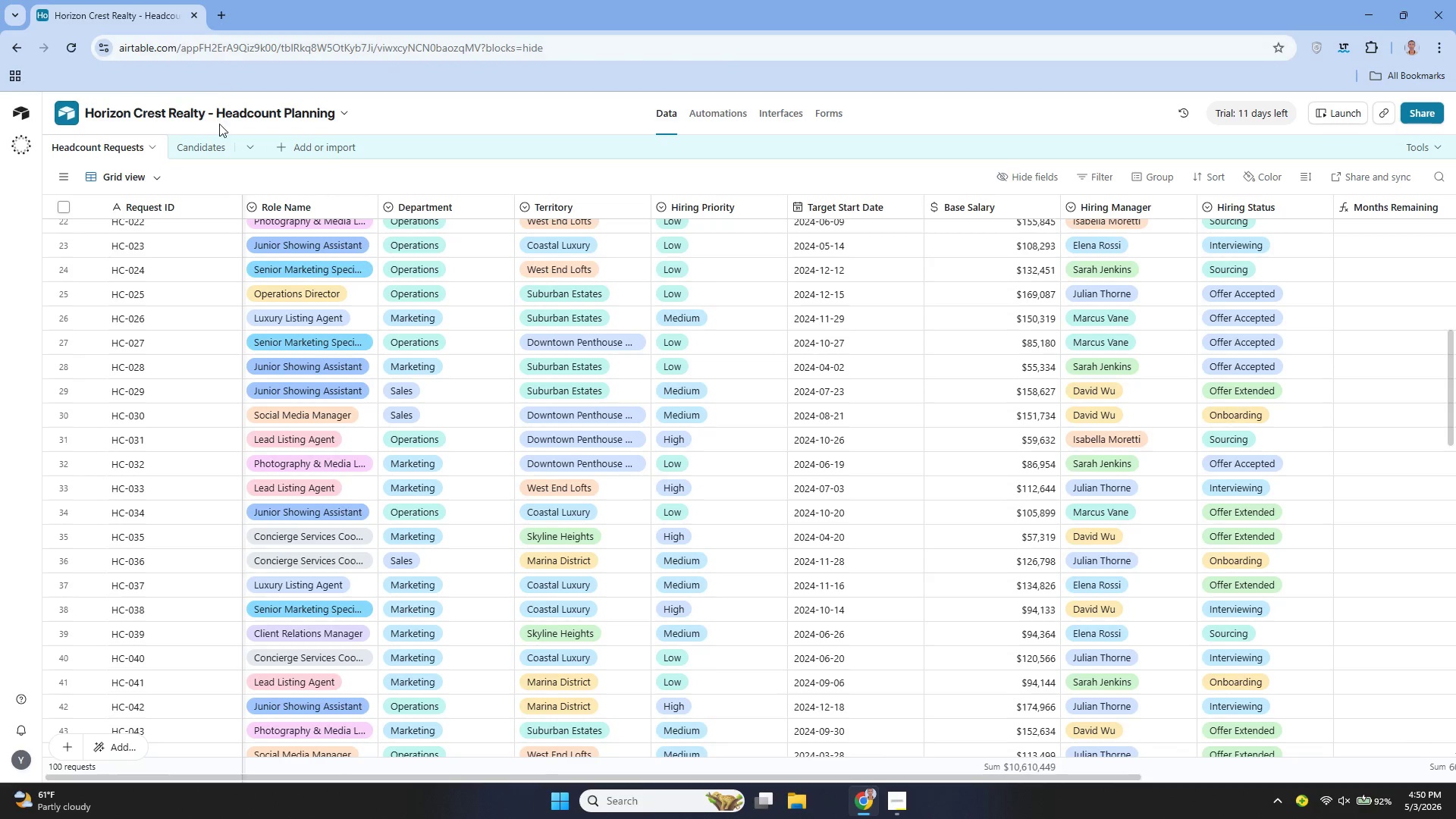 
left_click([206, 149])
 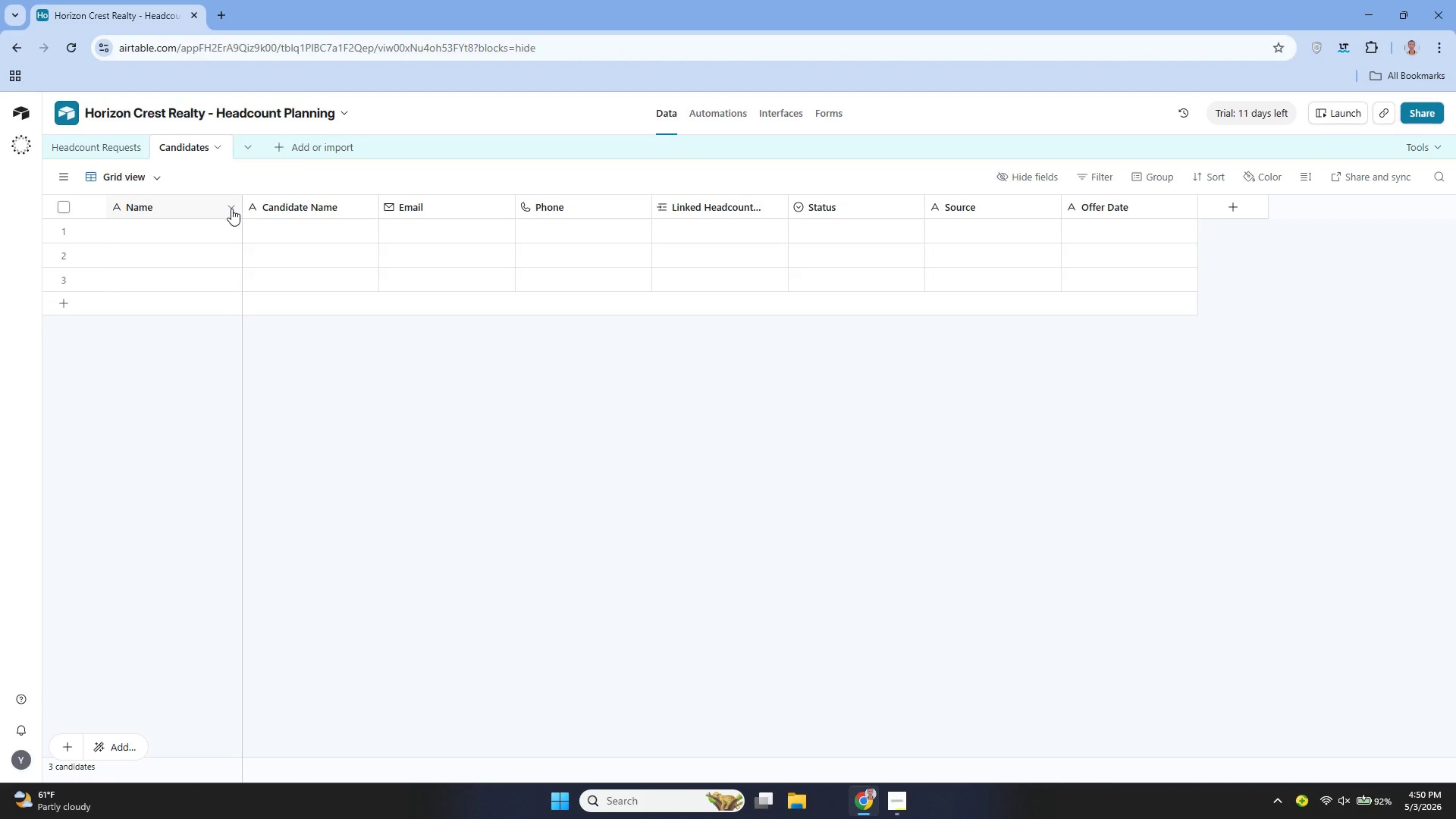 
left_click([231, 209])
 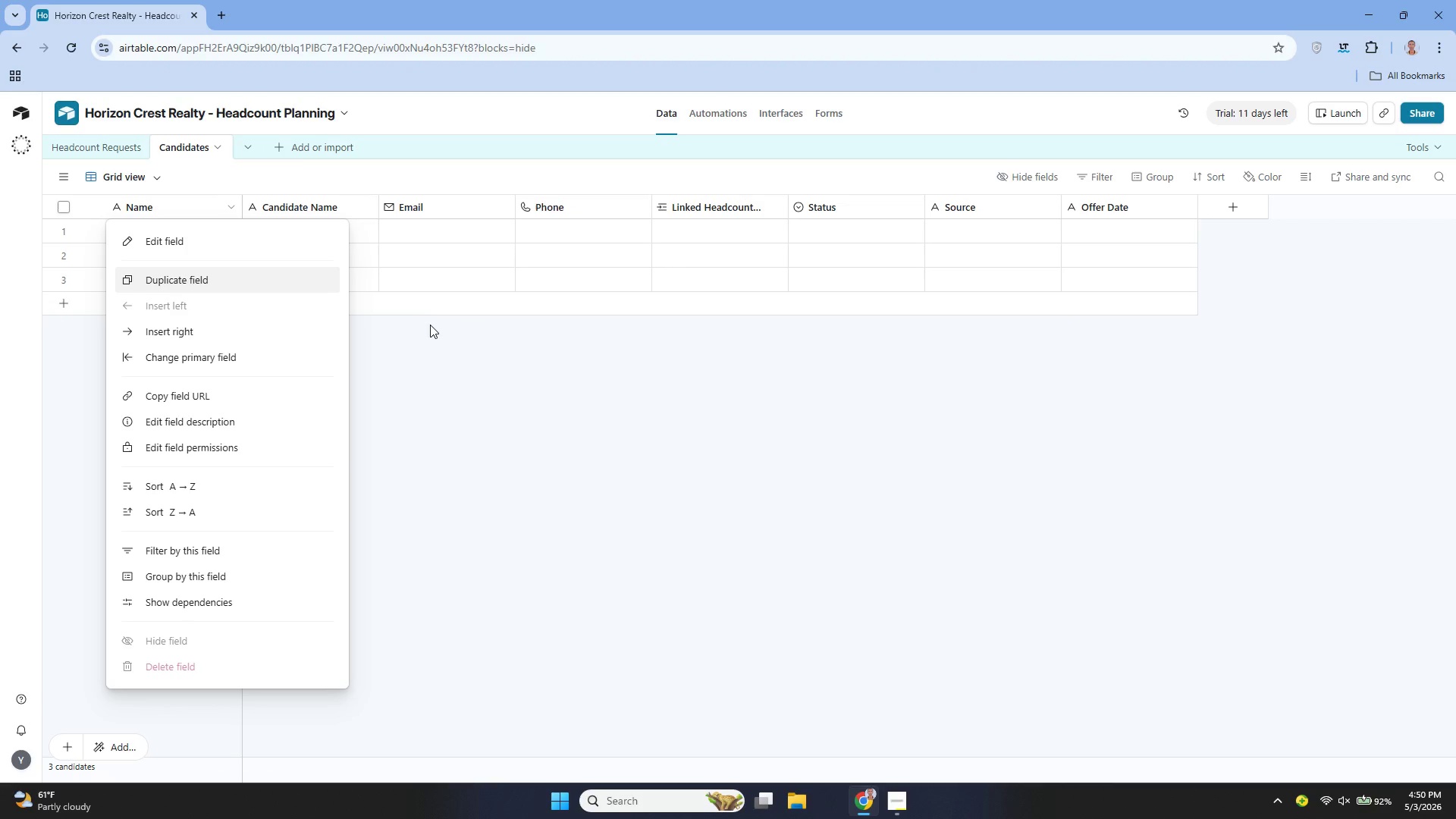 
left_click([444, 377])
 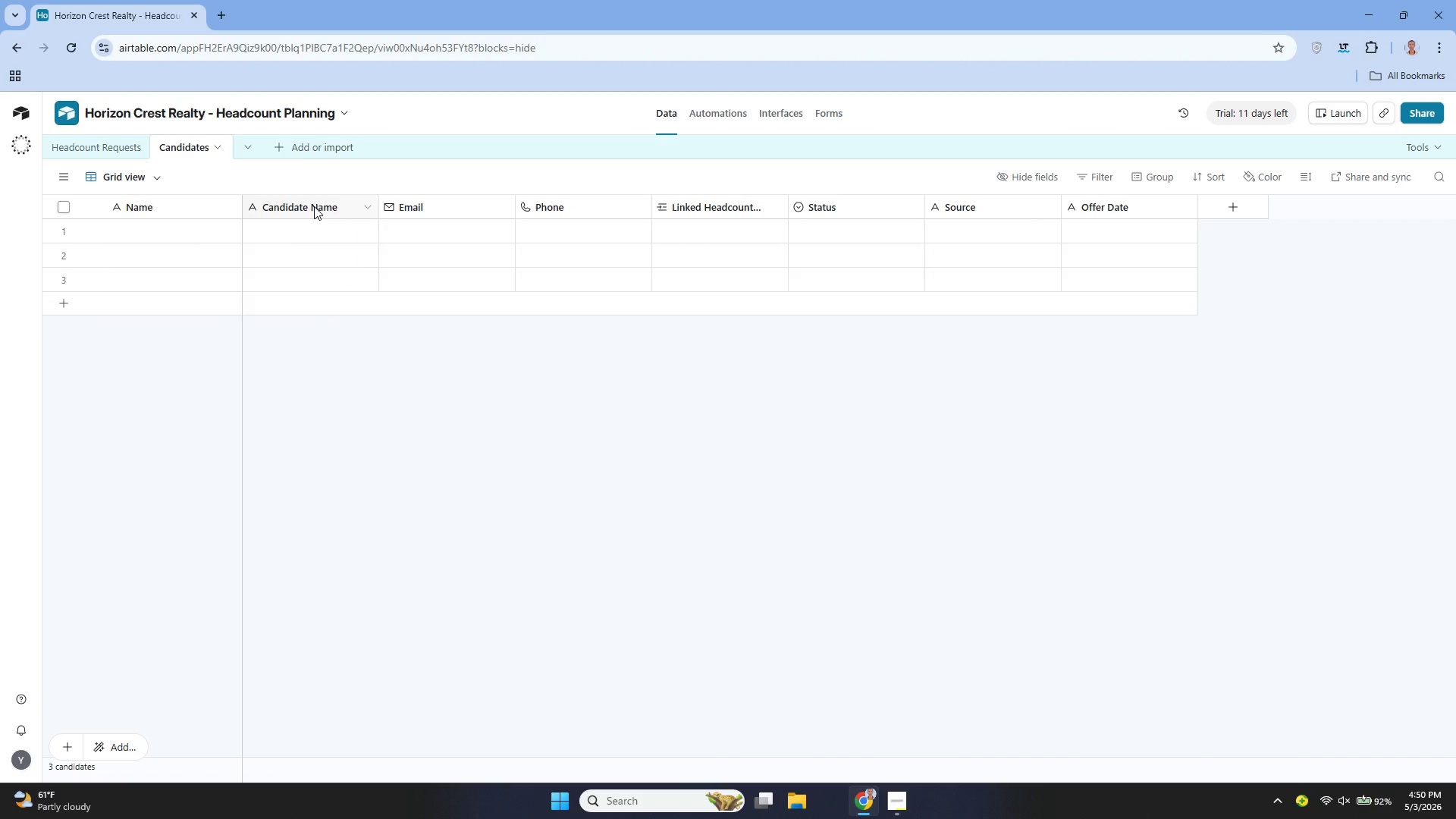 
left_click_drag(start_coordinate=[314, 206], to_coordinate=[189, 209])
 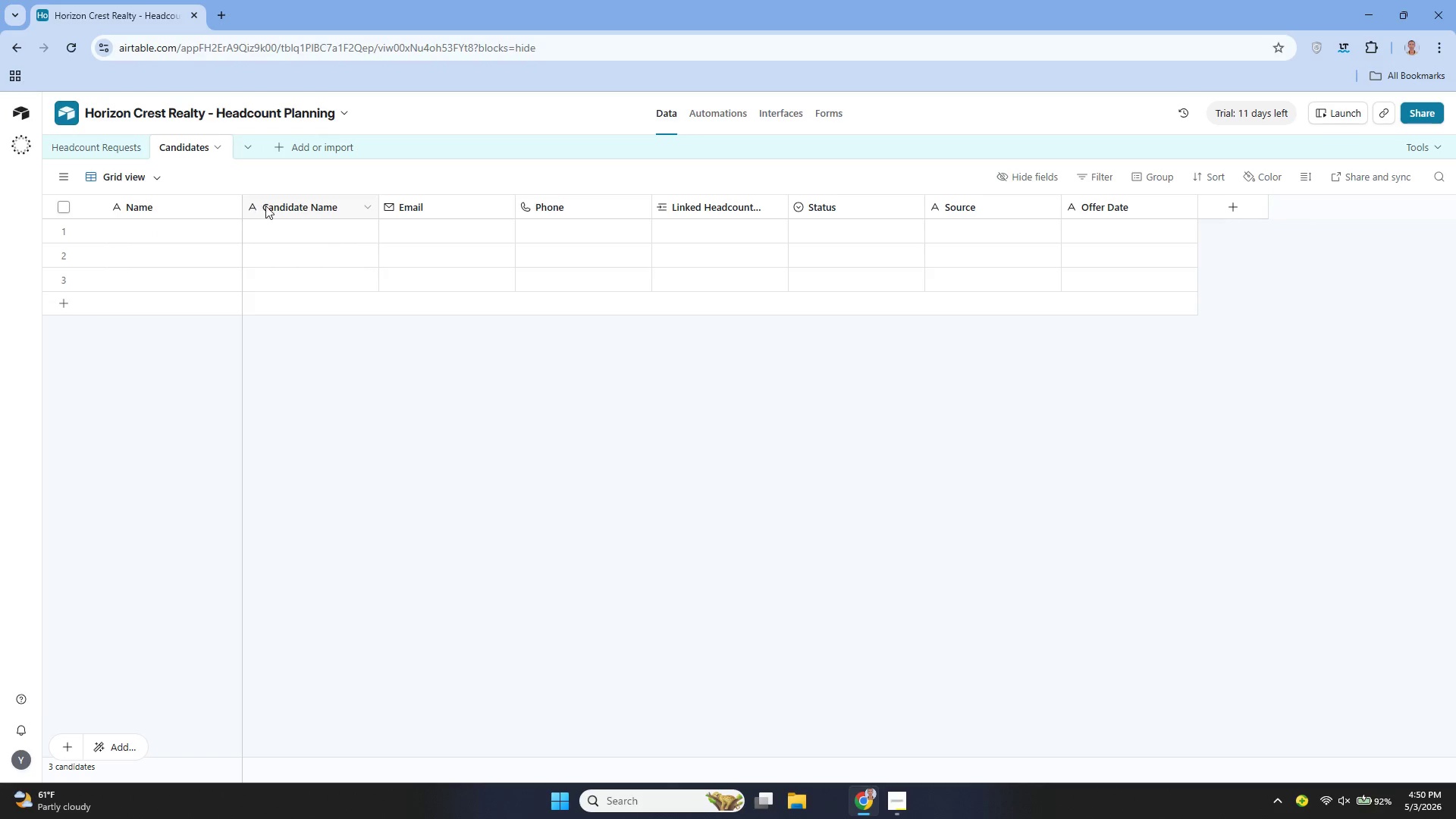 
left_click_drag(start_coordinate=[278, 208], to_coordinate=[99, 197])
 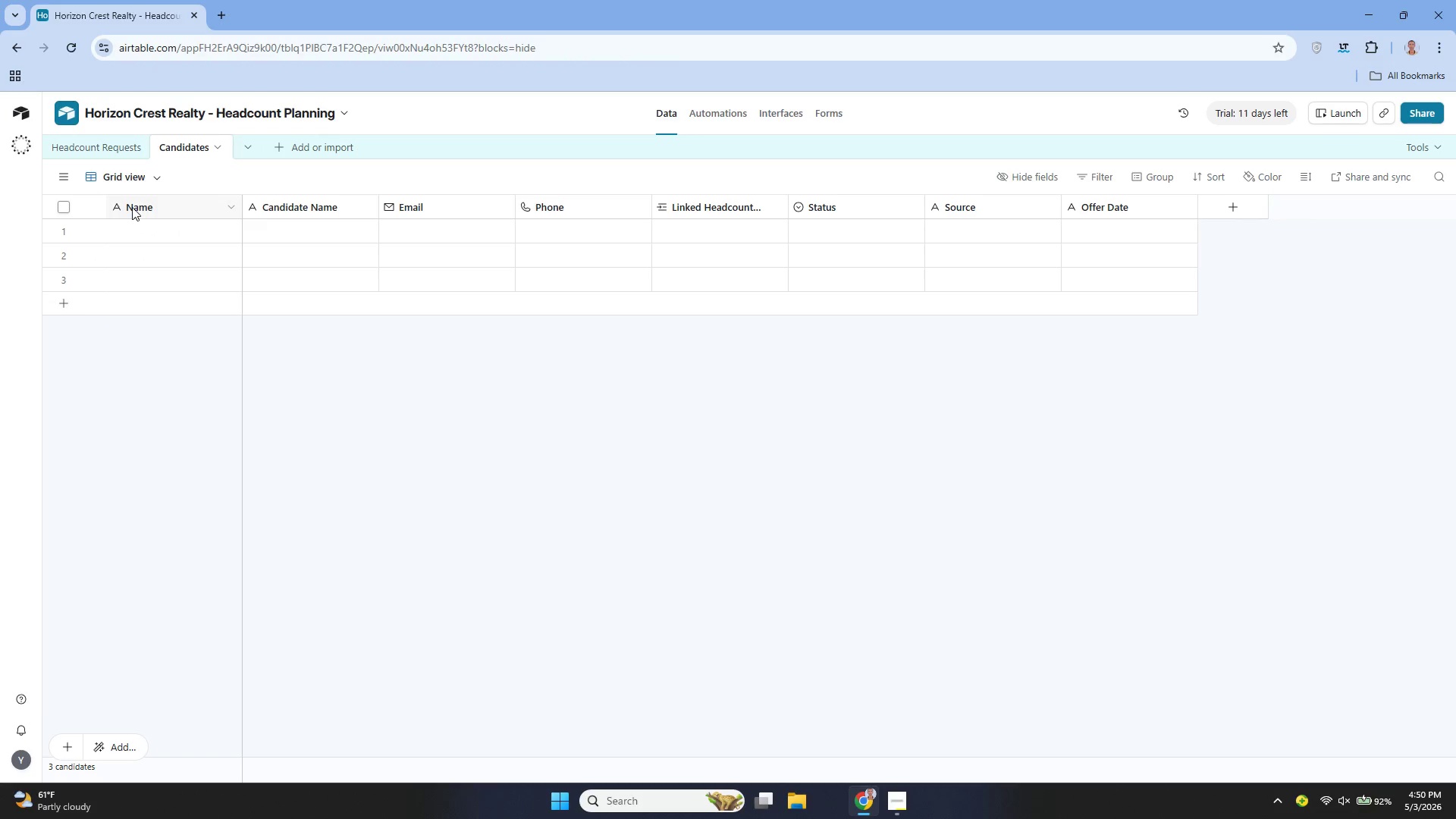 
left_click_drag(start_coordinate=[133, 207], to_coordinate=[317, 227])
 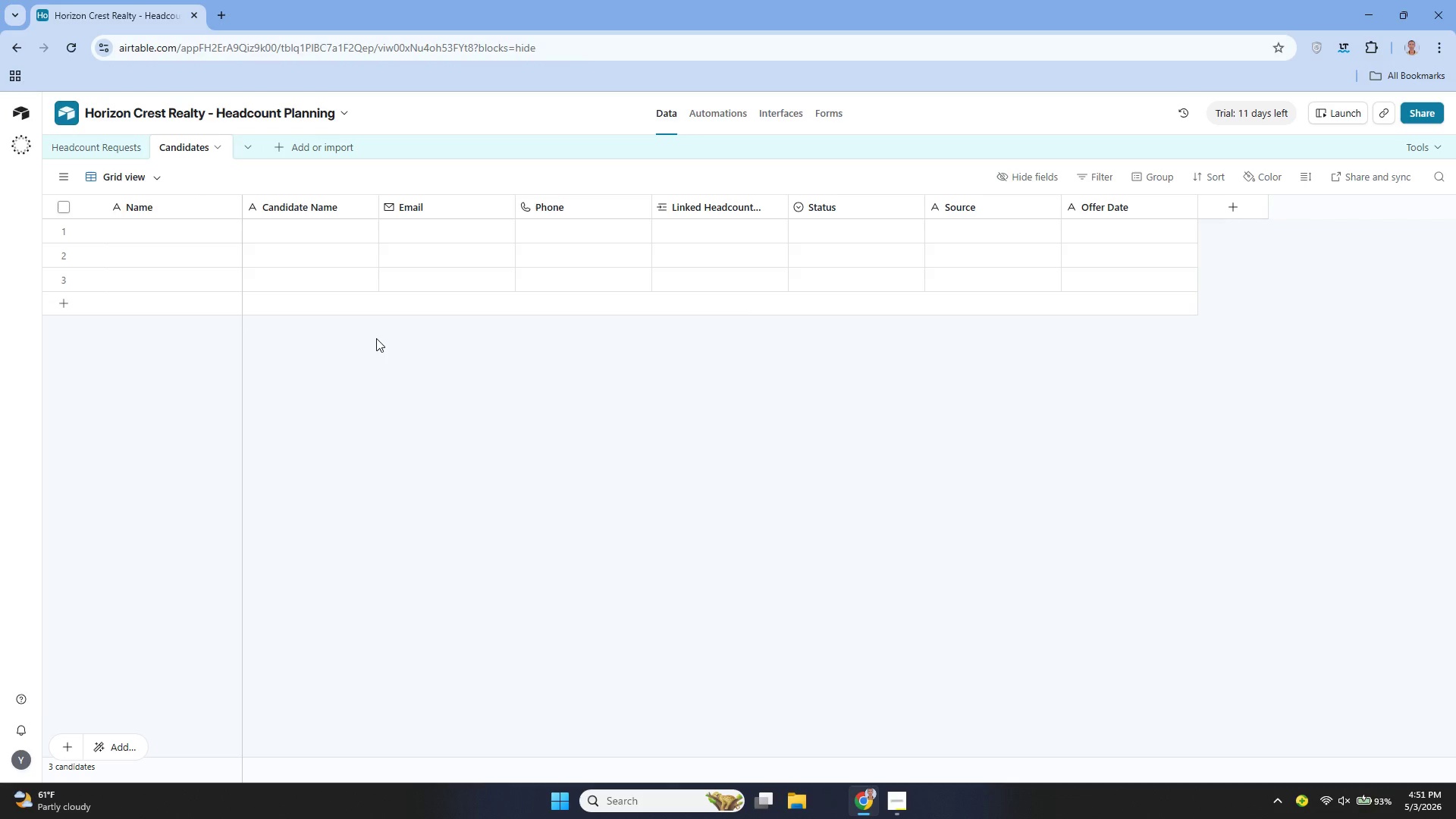 
wait(45.25)
 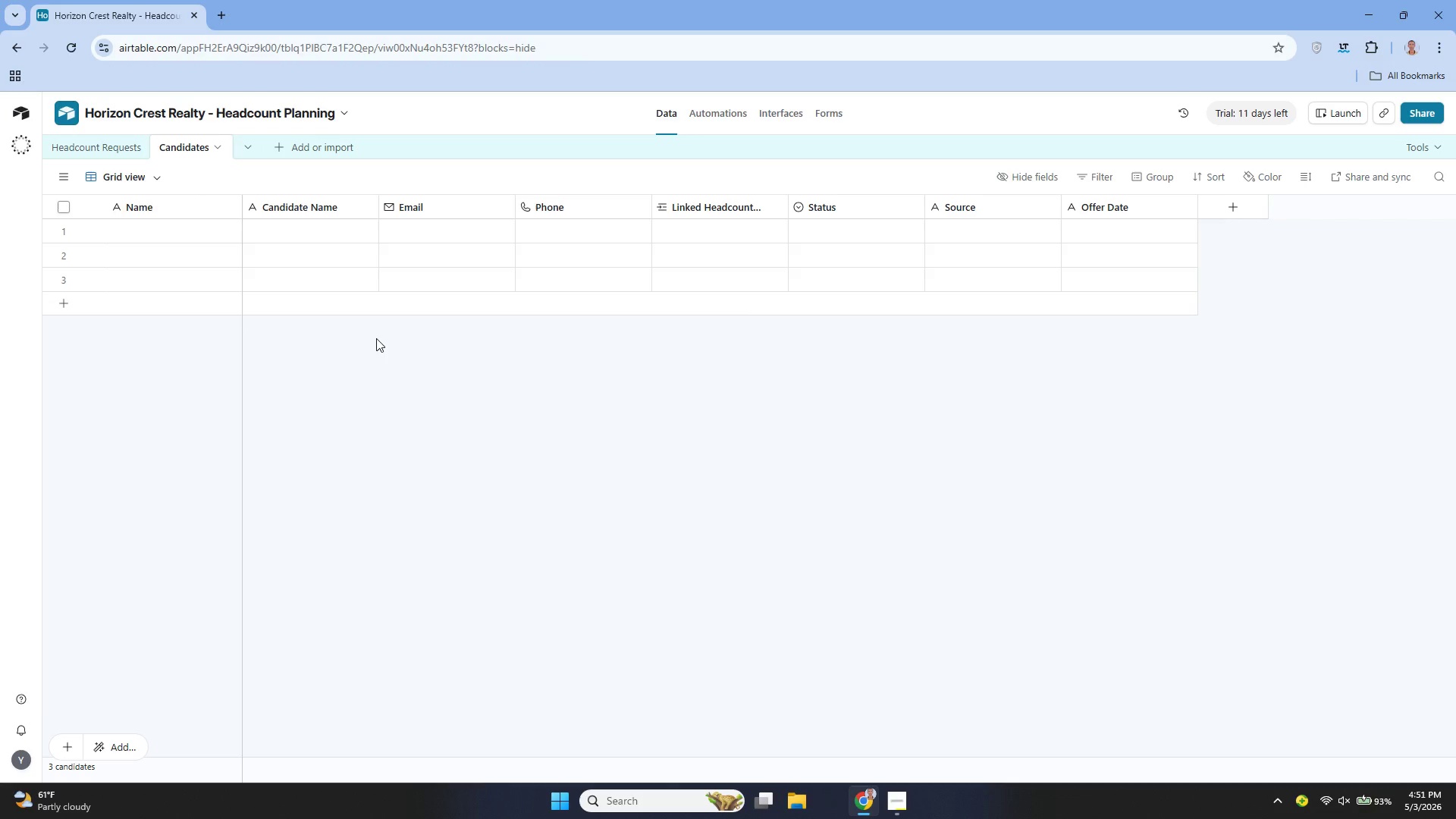 
left_click_drag(start_coordinate=[300, 207], to_coordinate=[125, 187])
 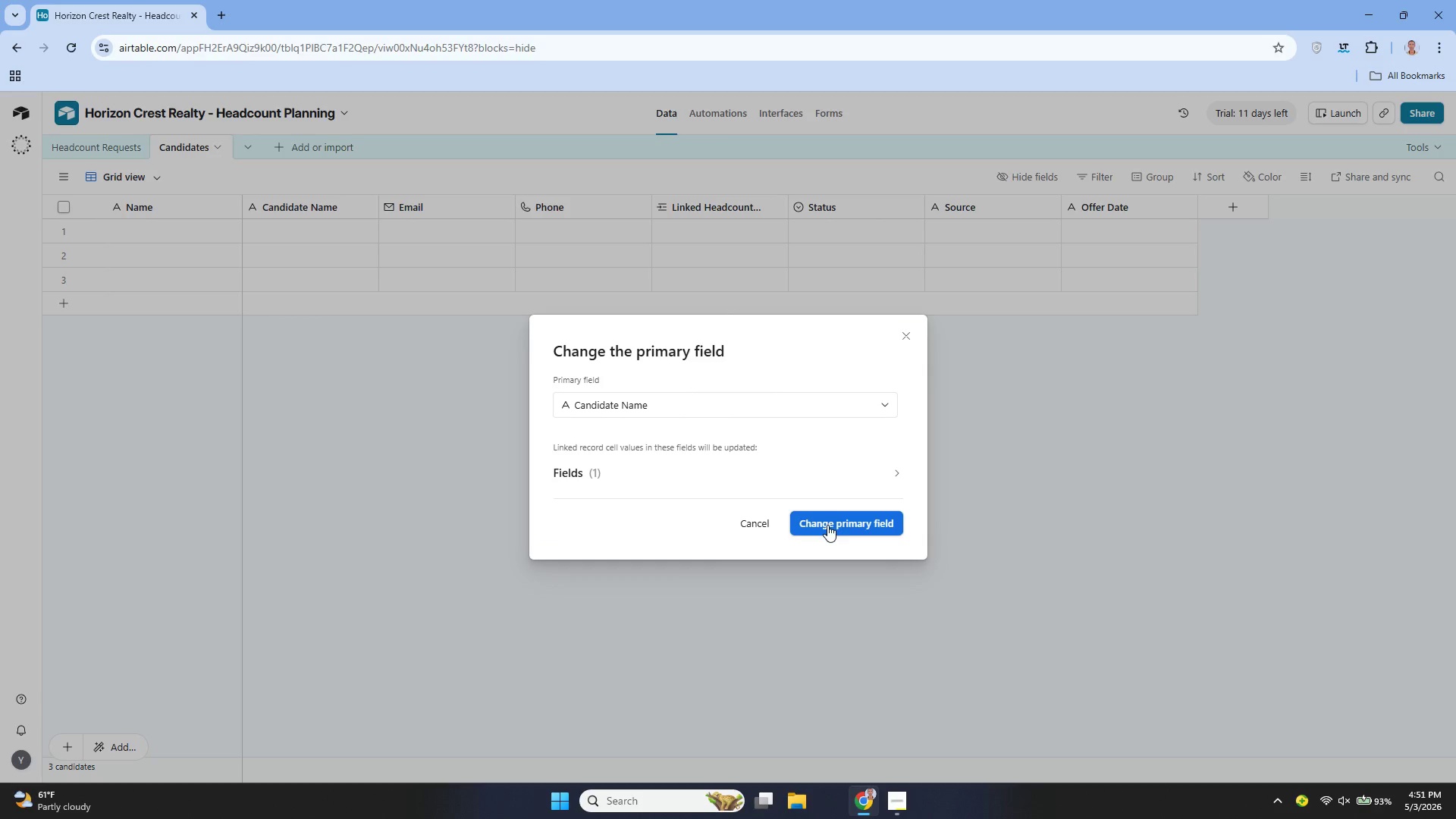 
left_click([846, 519])
 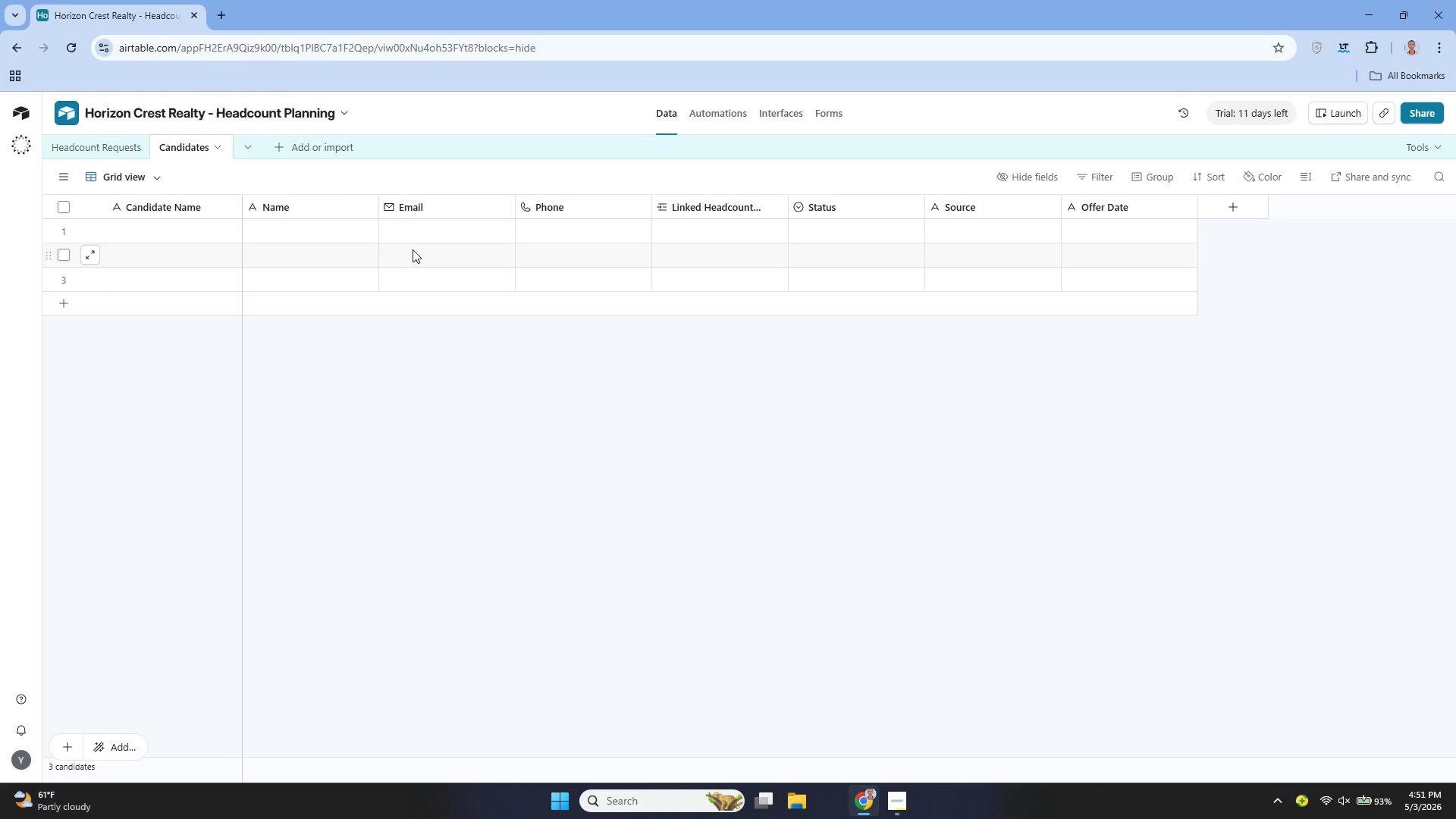 
wait(15.52)
 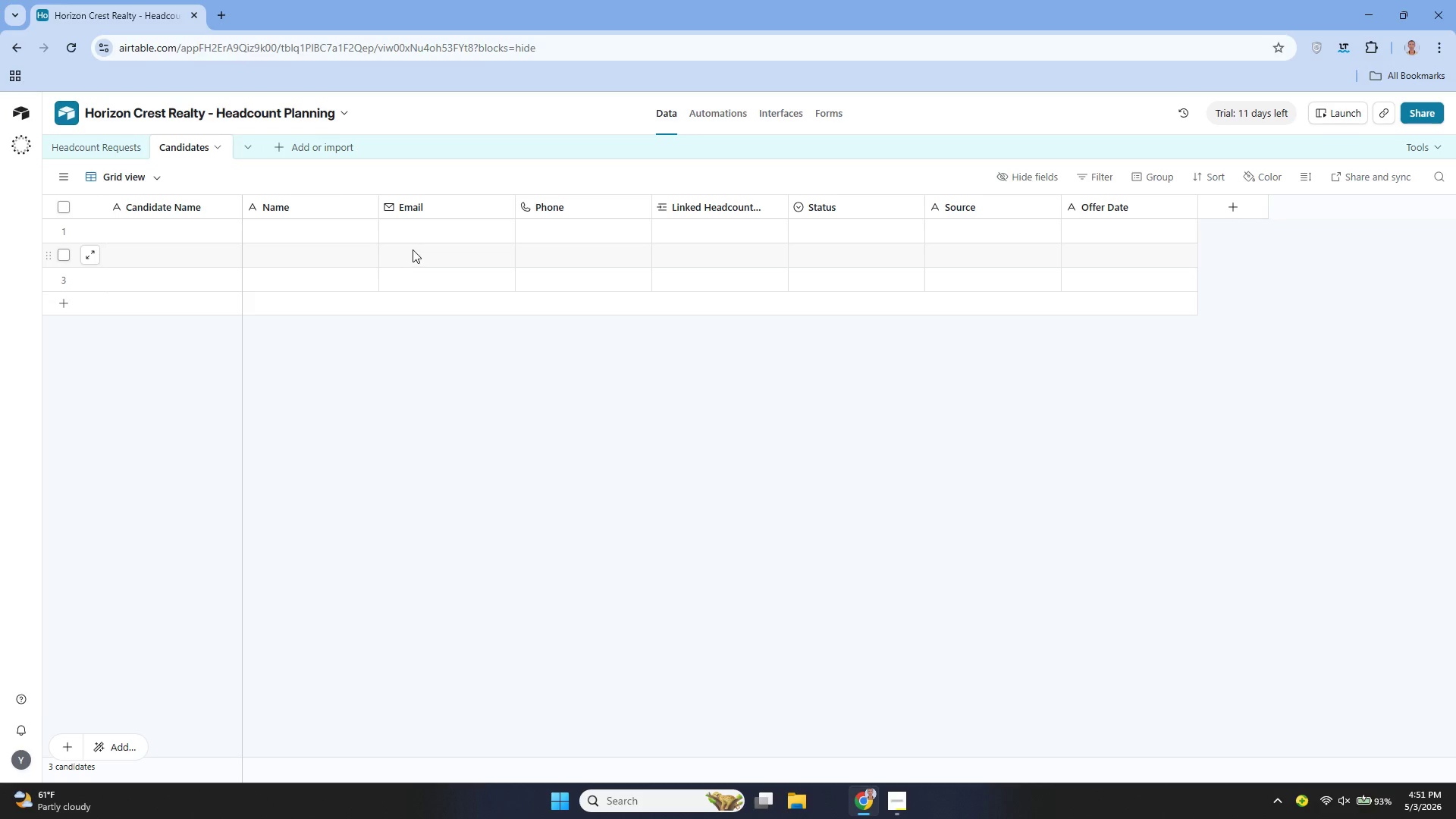 
left_click([366, 209])
 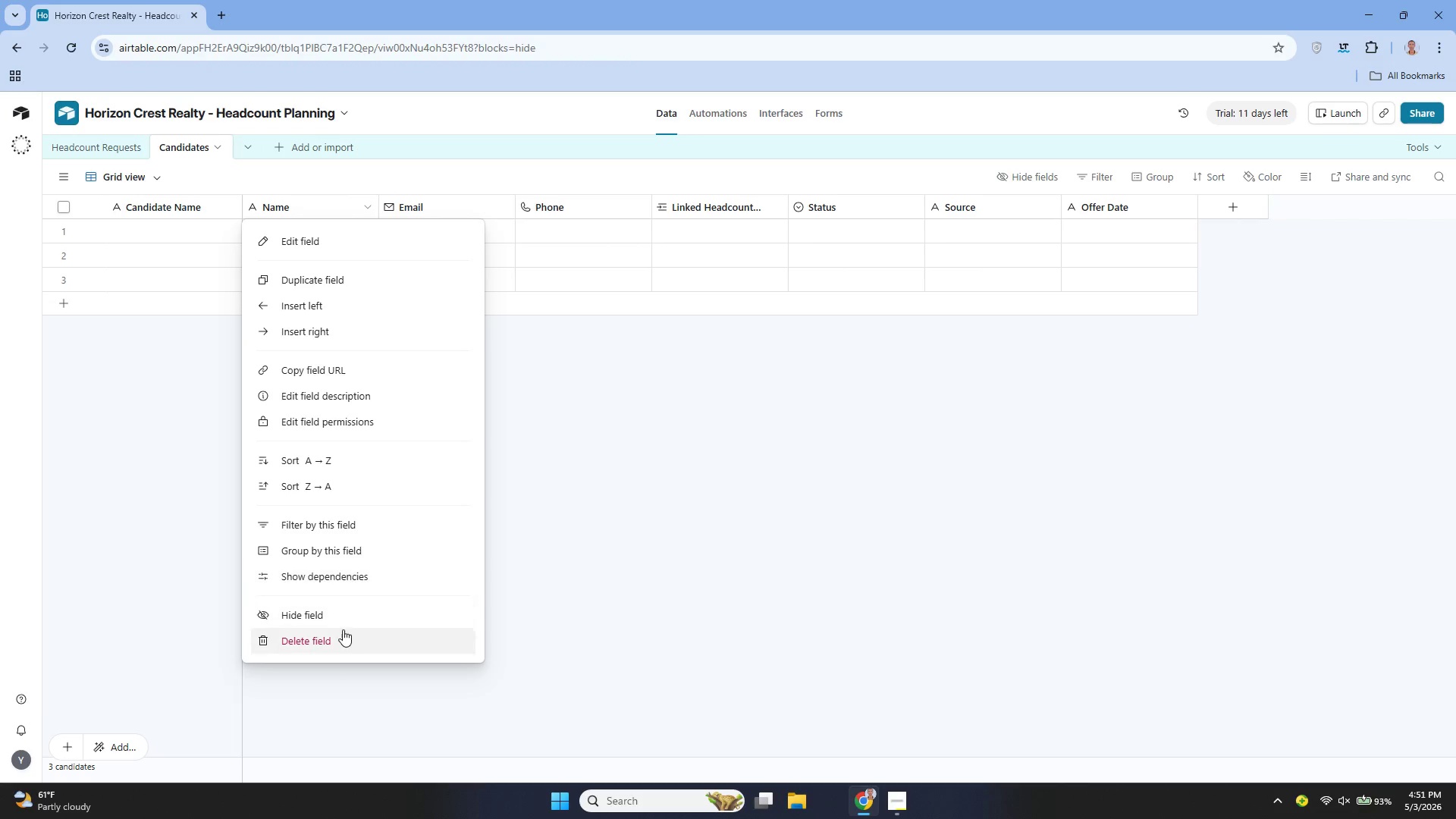 
left_click([330, 639])
 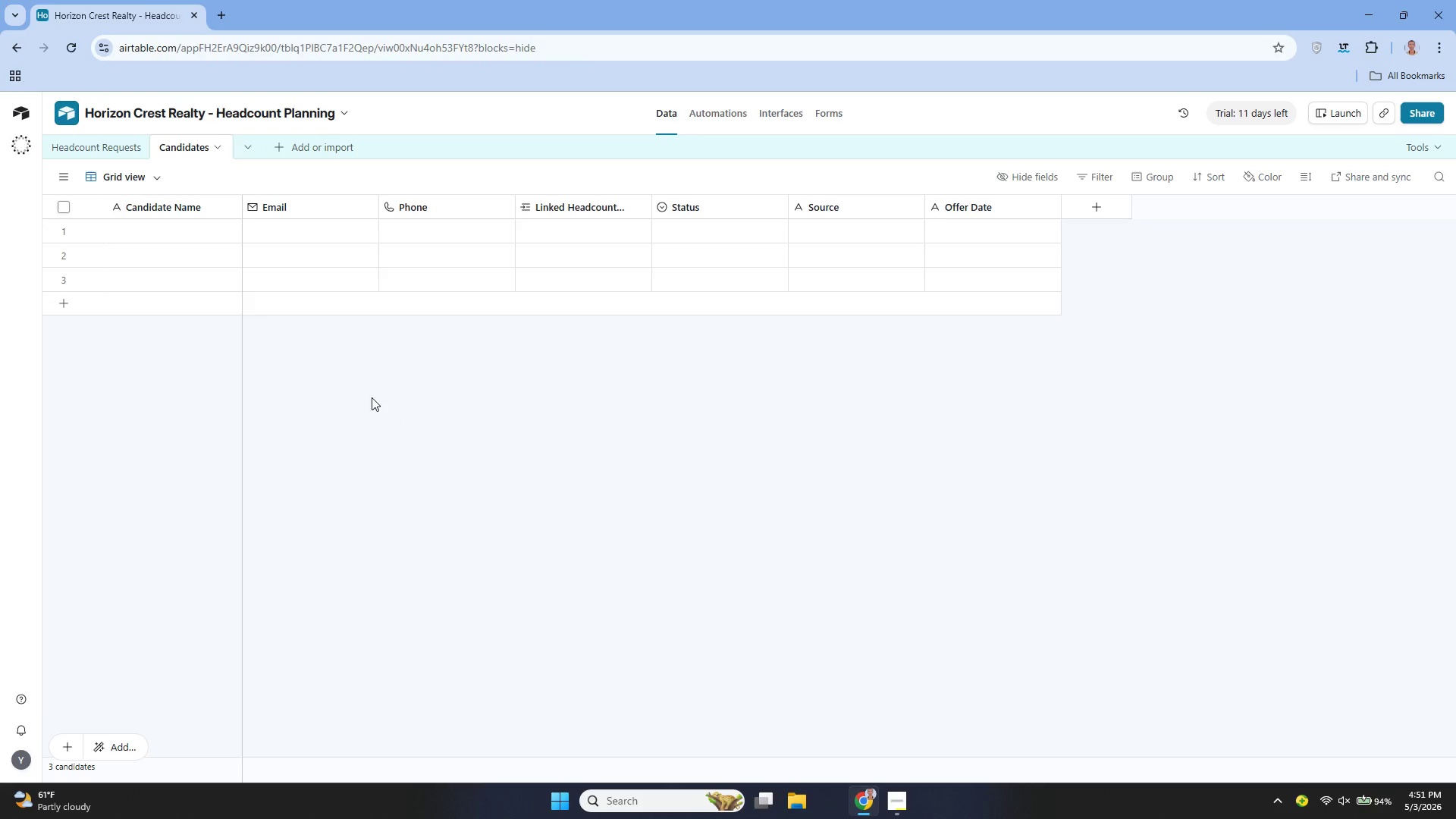 
wait(31.27)
 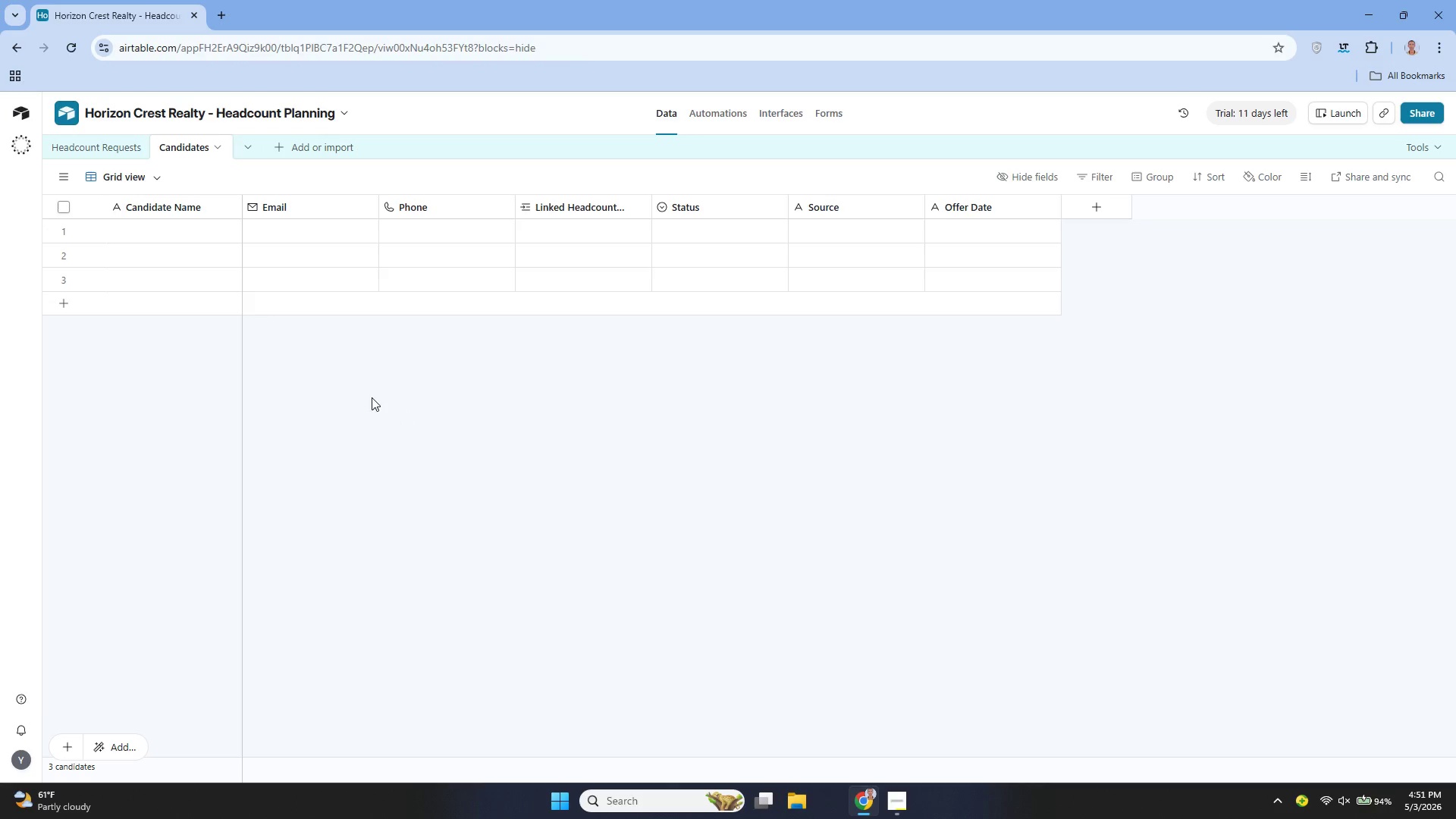 
left_click([99, 145])
 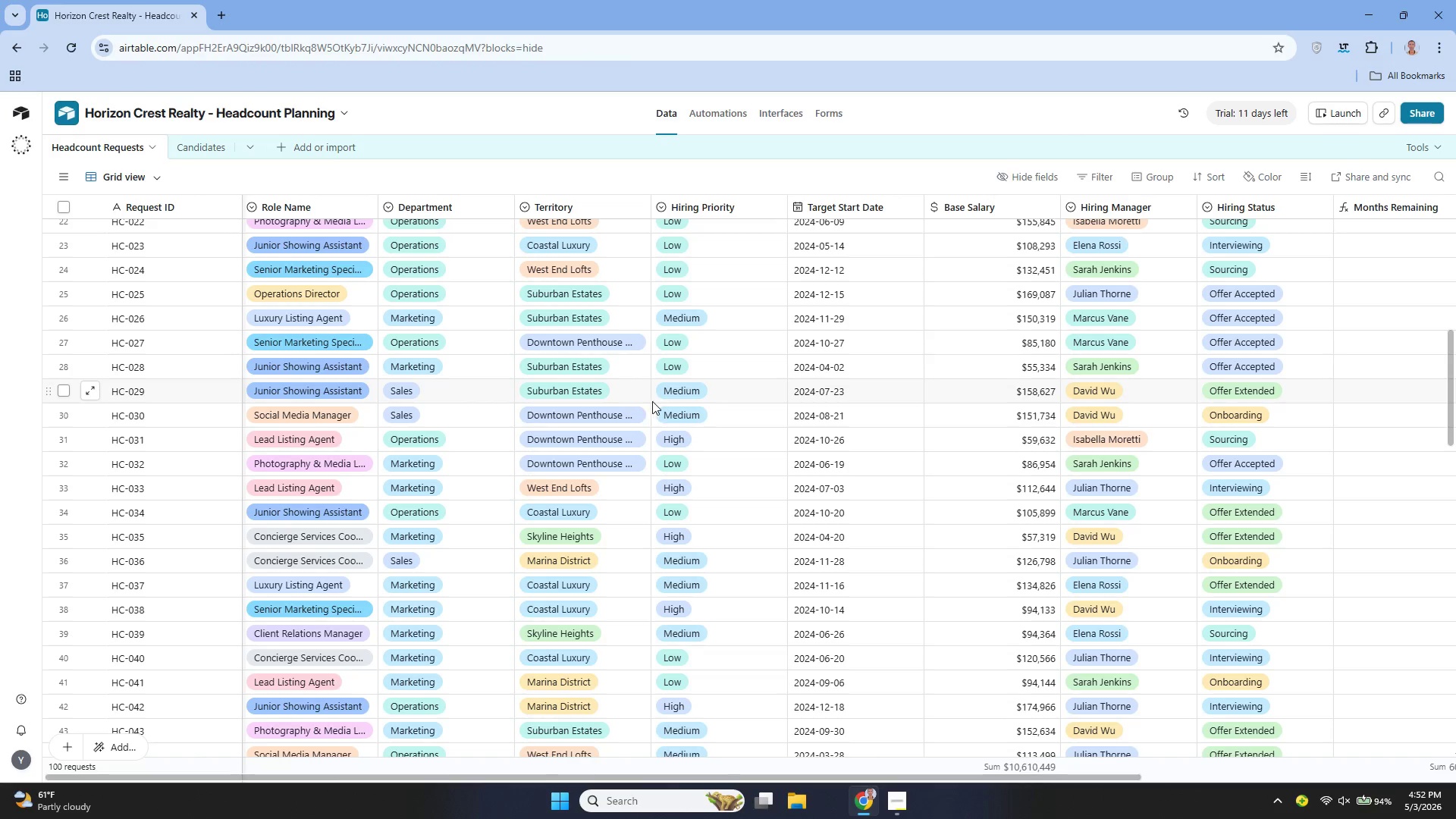 
wait(13.48)
 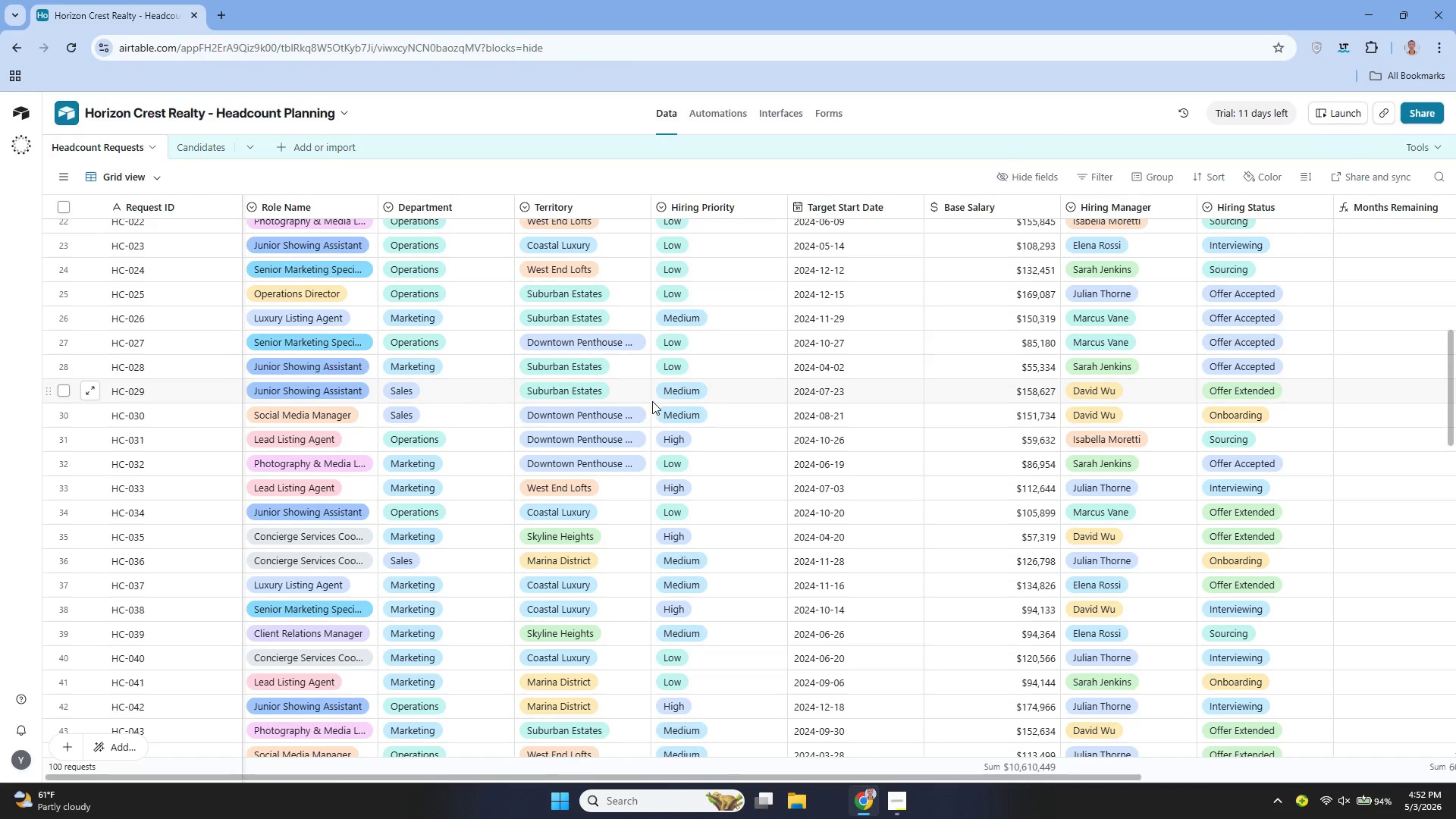 
left_click([638, 211])
 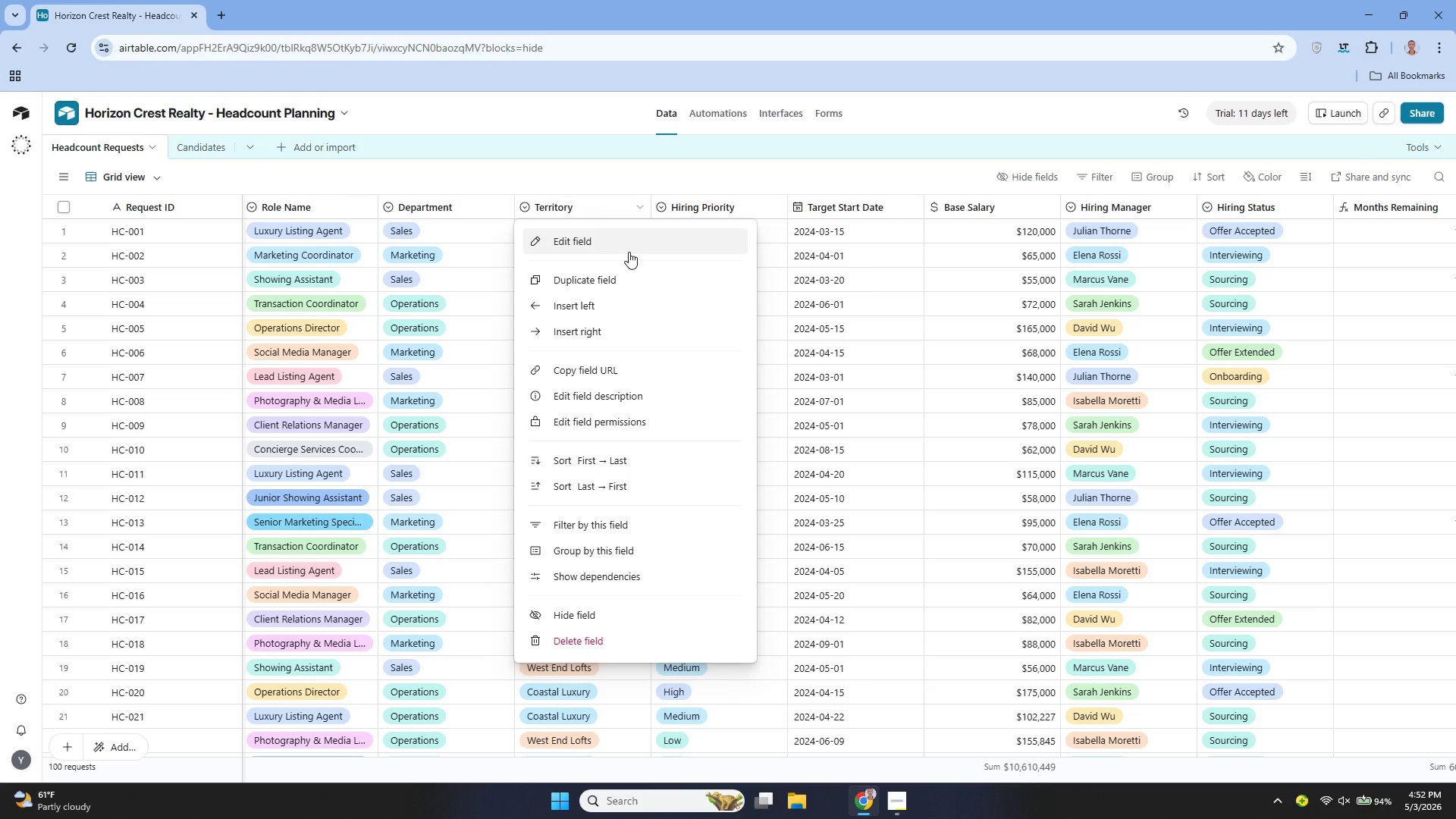 
left_click([600, 238])
 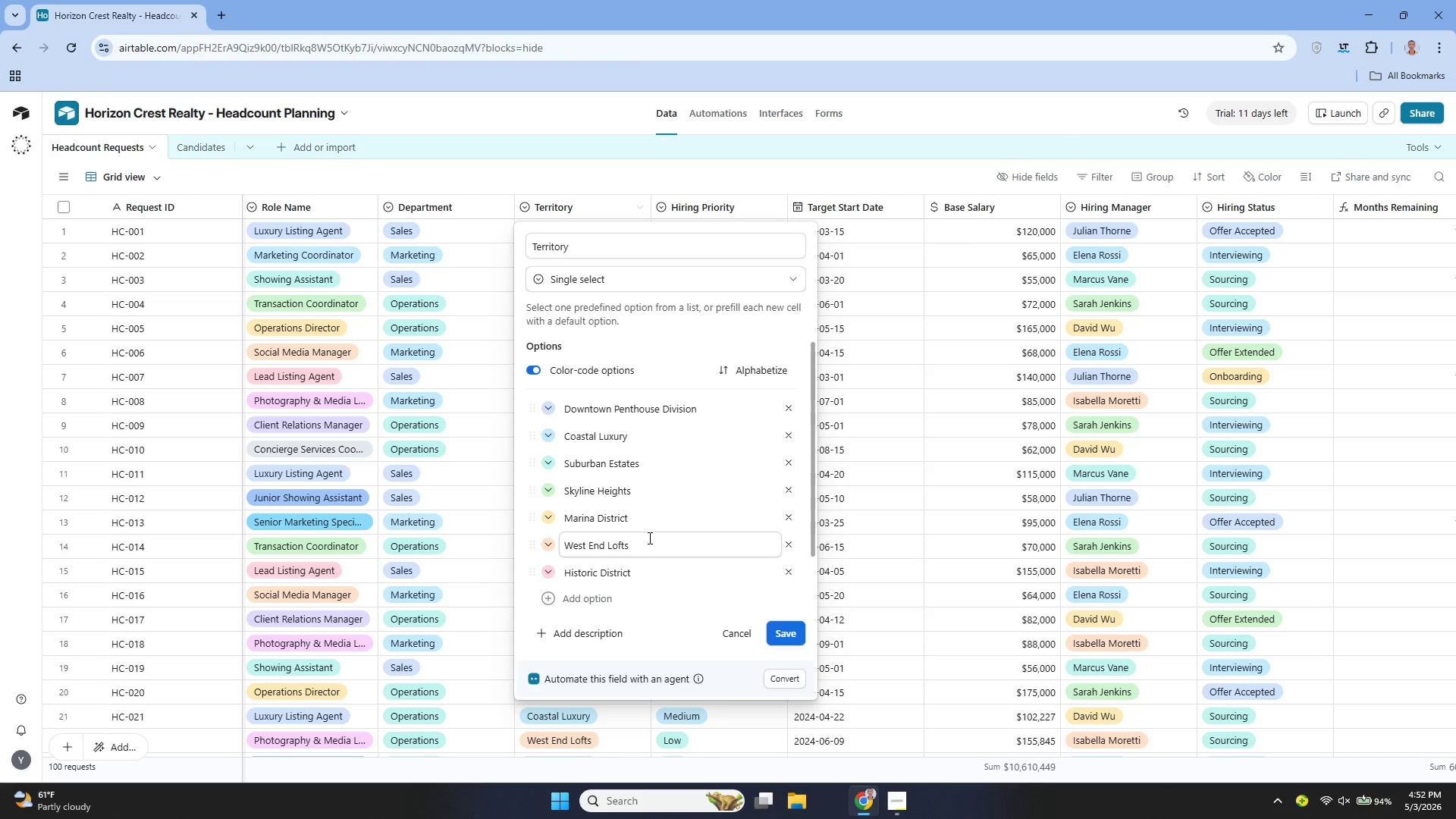 
wait(22.61)
 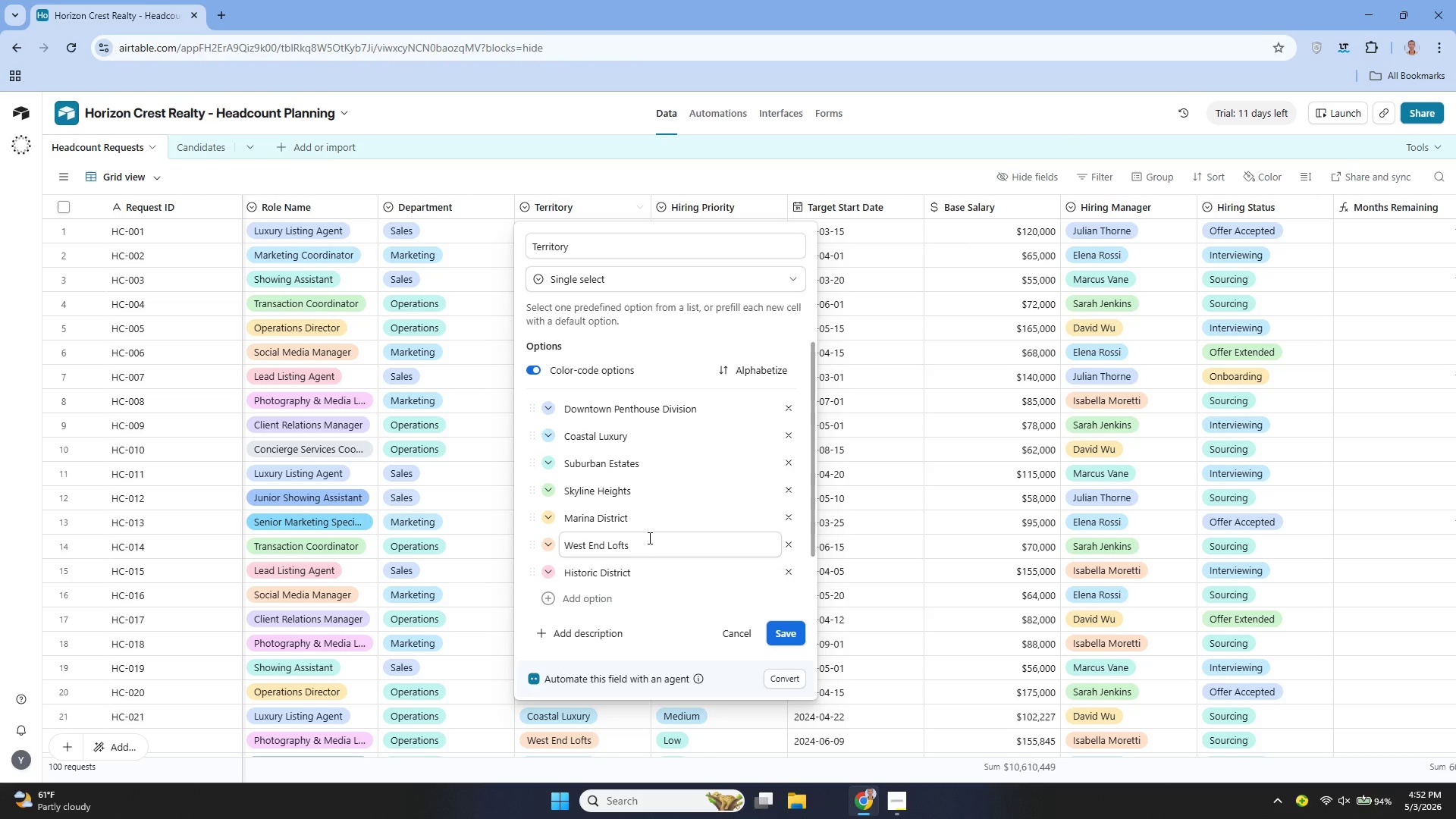 
left_click([795, 631])
 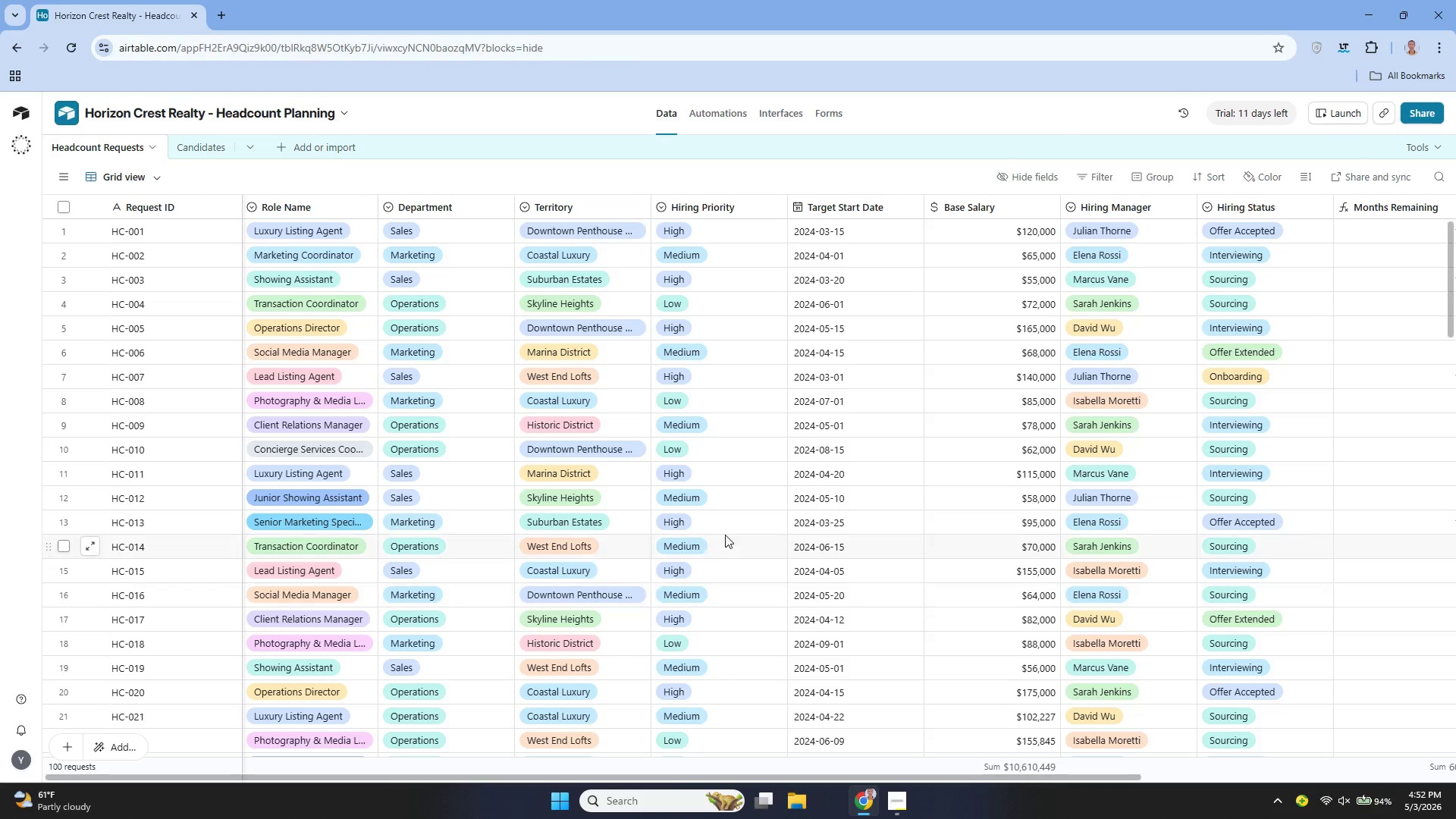 
mouse_move([691, 498])
 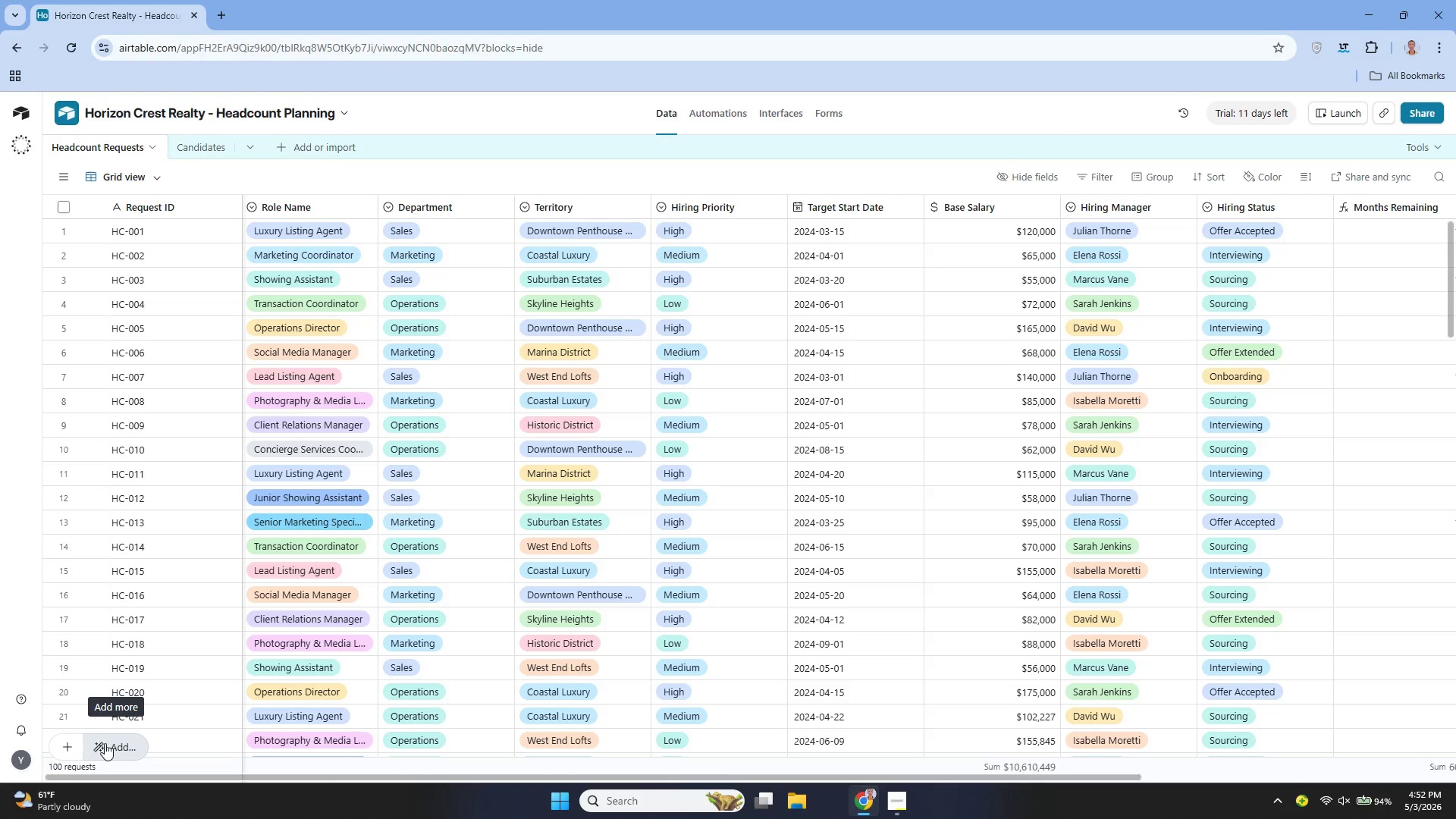 
left_click([105, 743])
 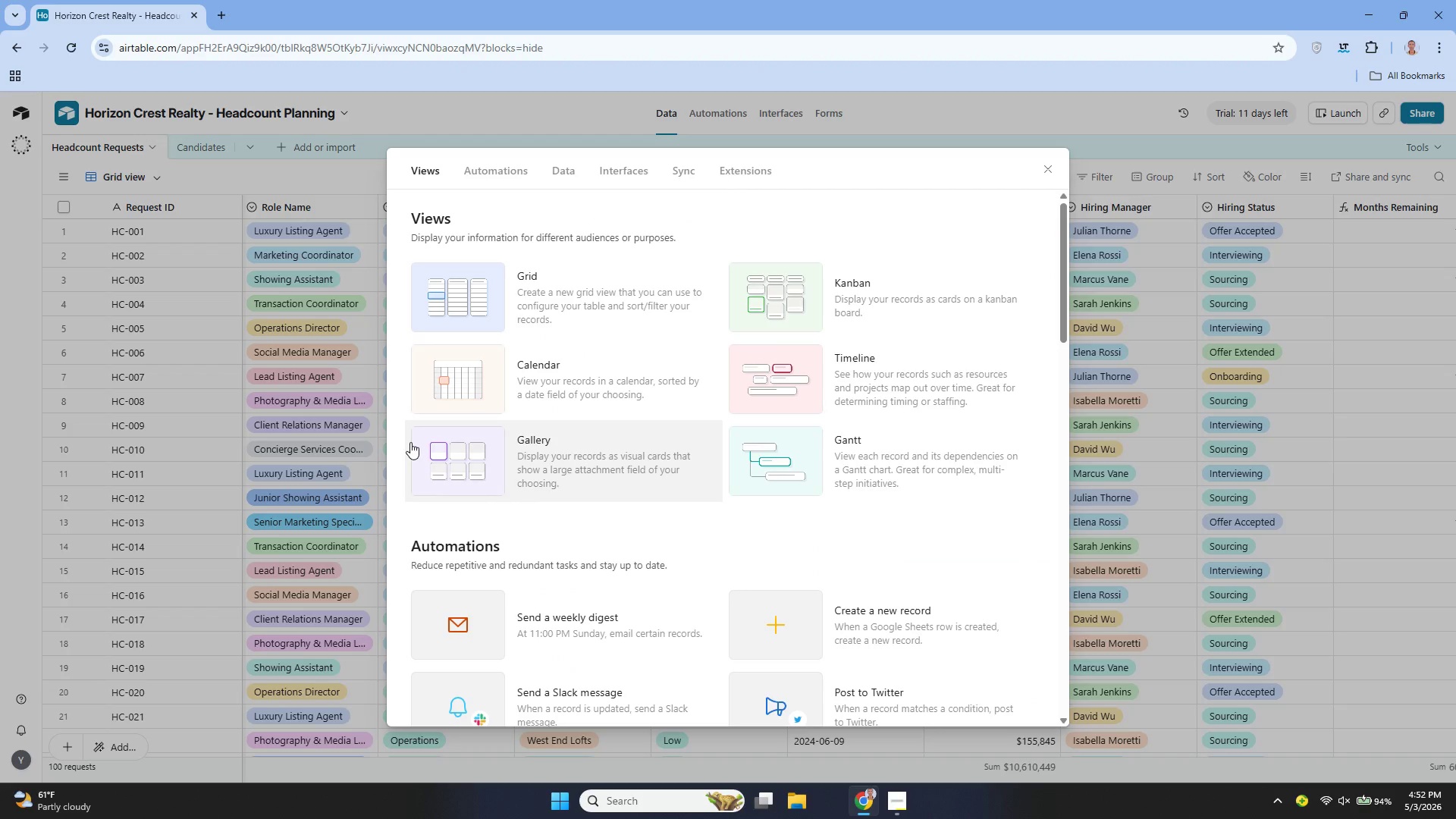 
wait(9.08)
 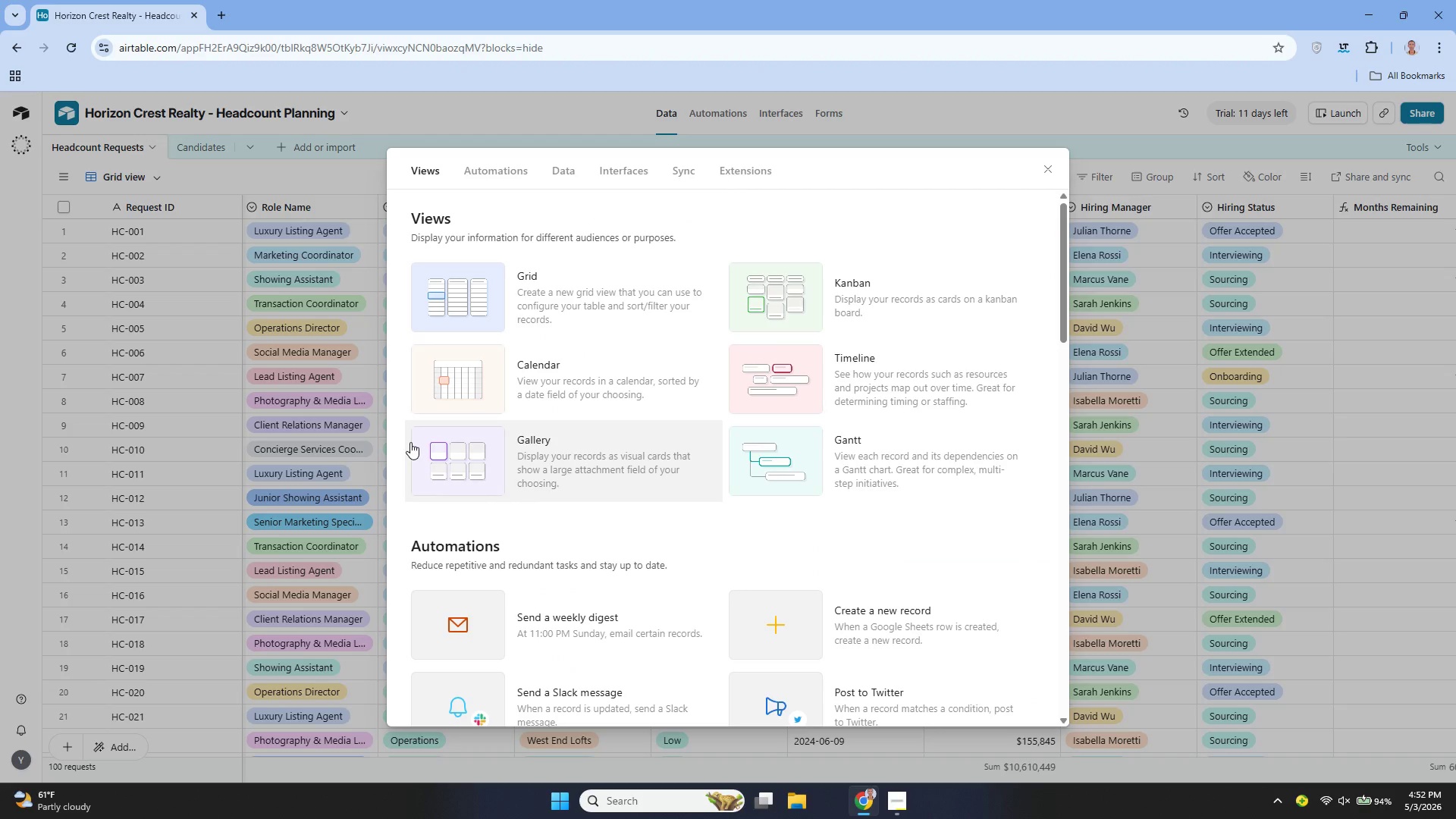 
left_click([544, 302])
 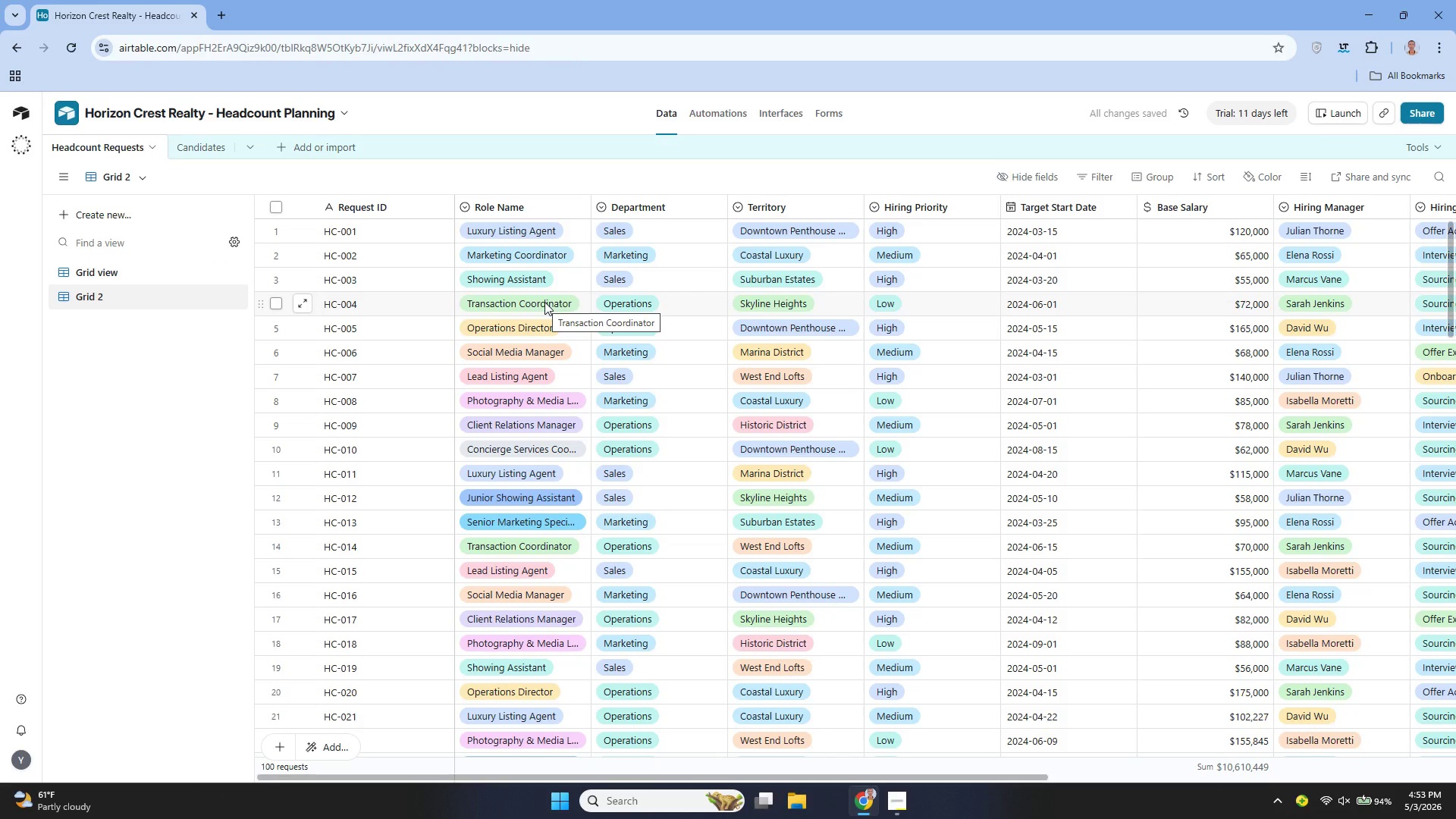 
wait(10.27)
 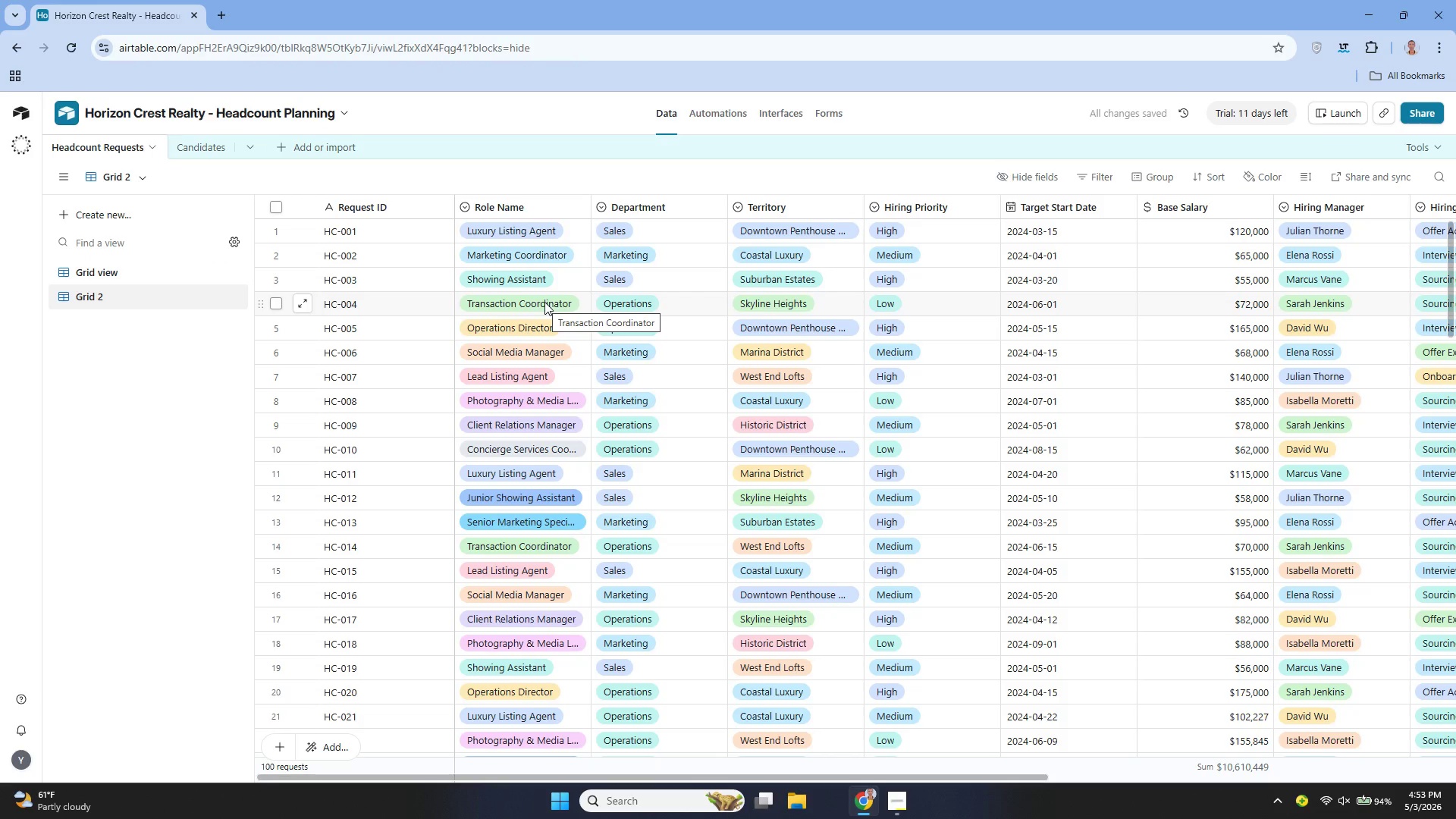 
left_click([212, 297])
 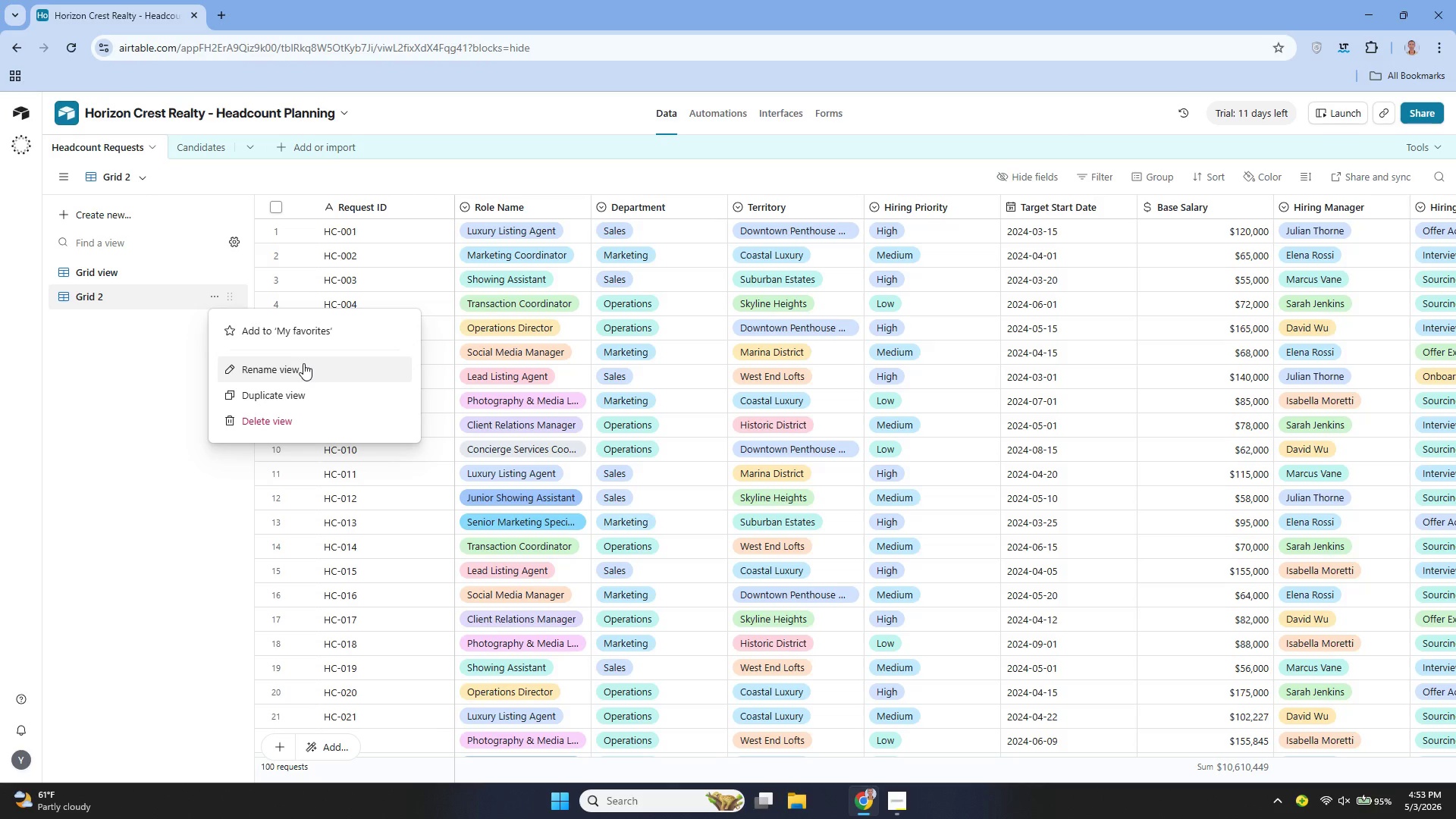 
wait(7.39)
 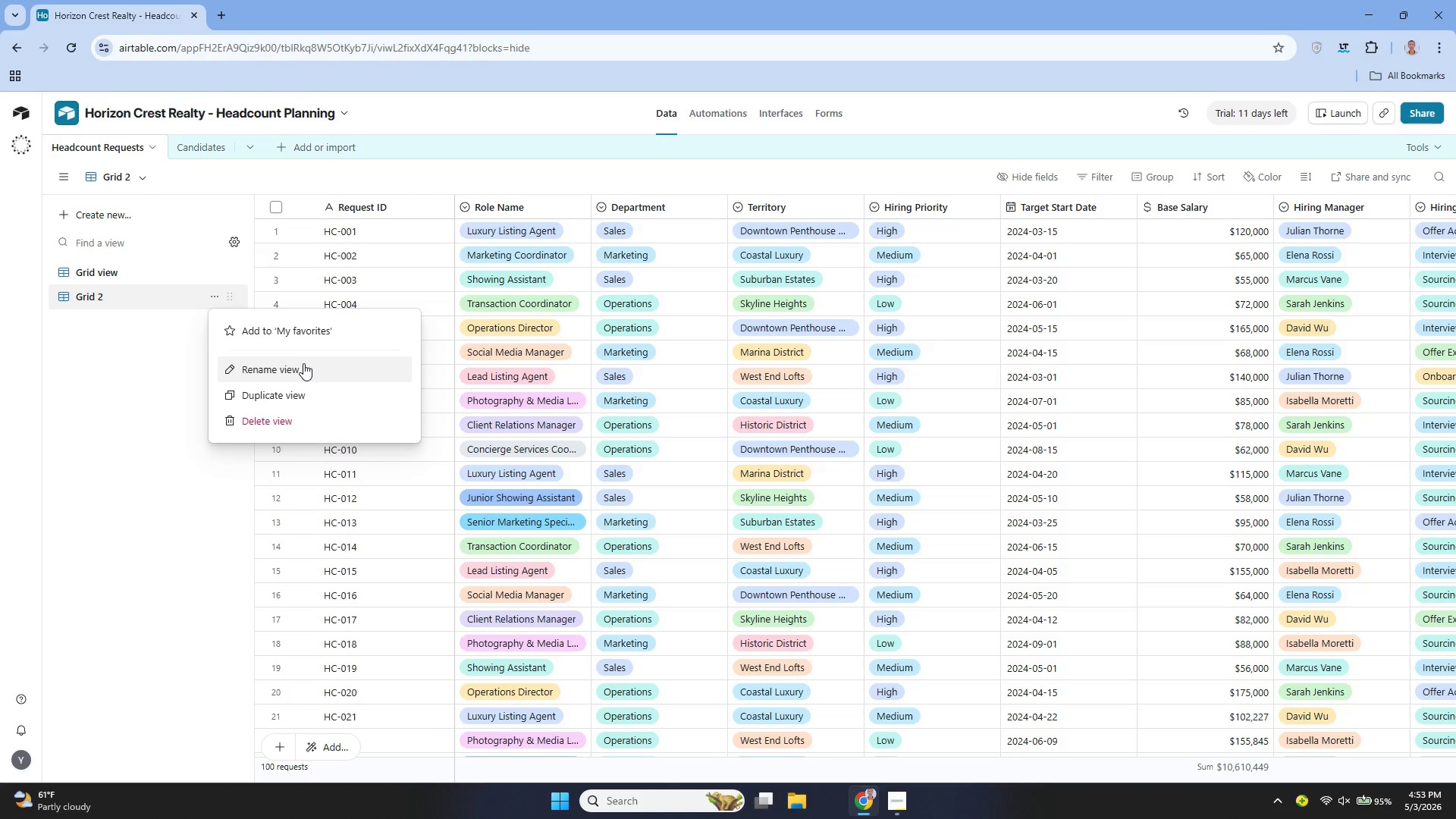 
left_click([303, 363])
 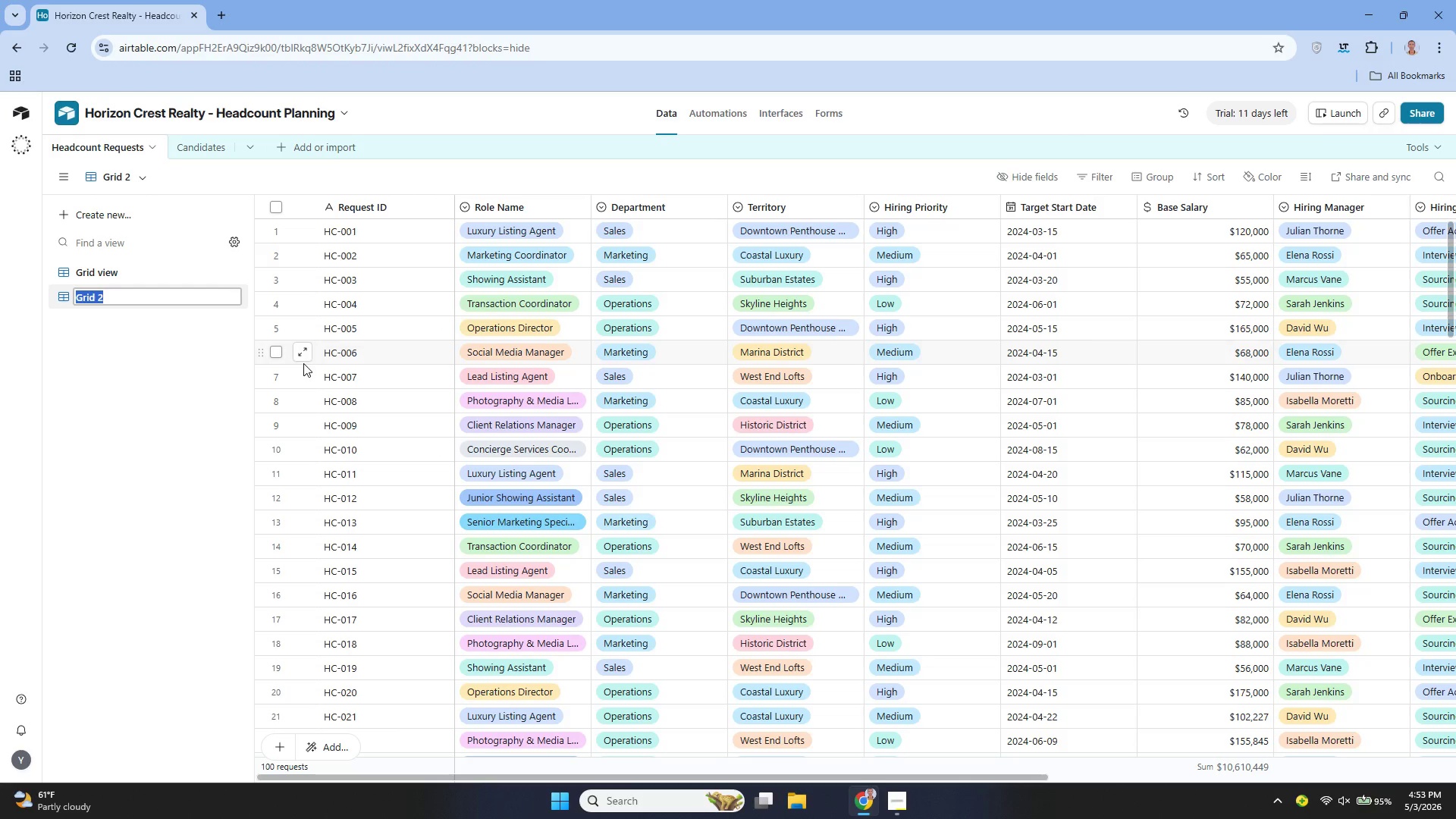 
key(Backspace)
type(Mae)
key(Backspace)
type(rket Segmentation by Territory)
 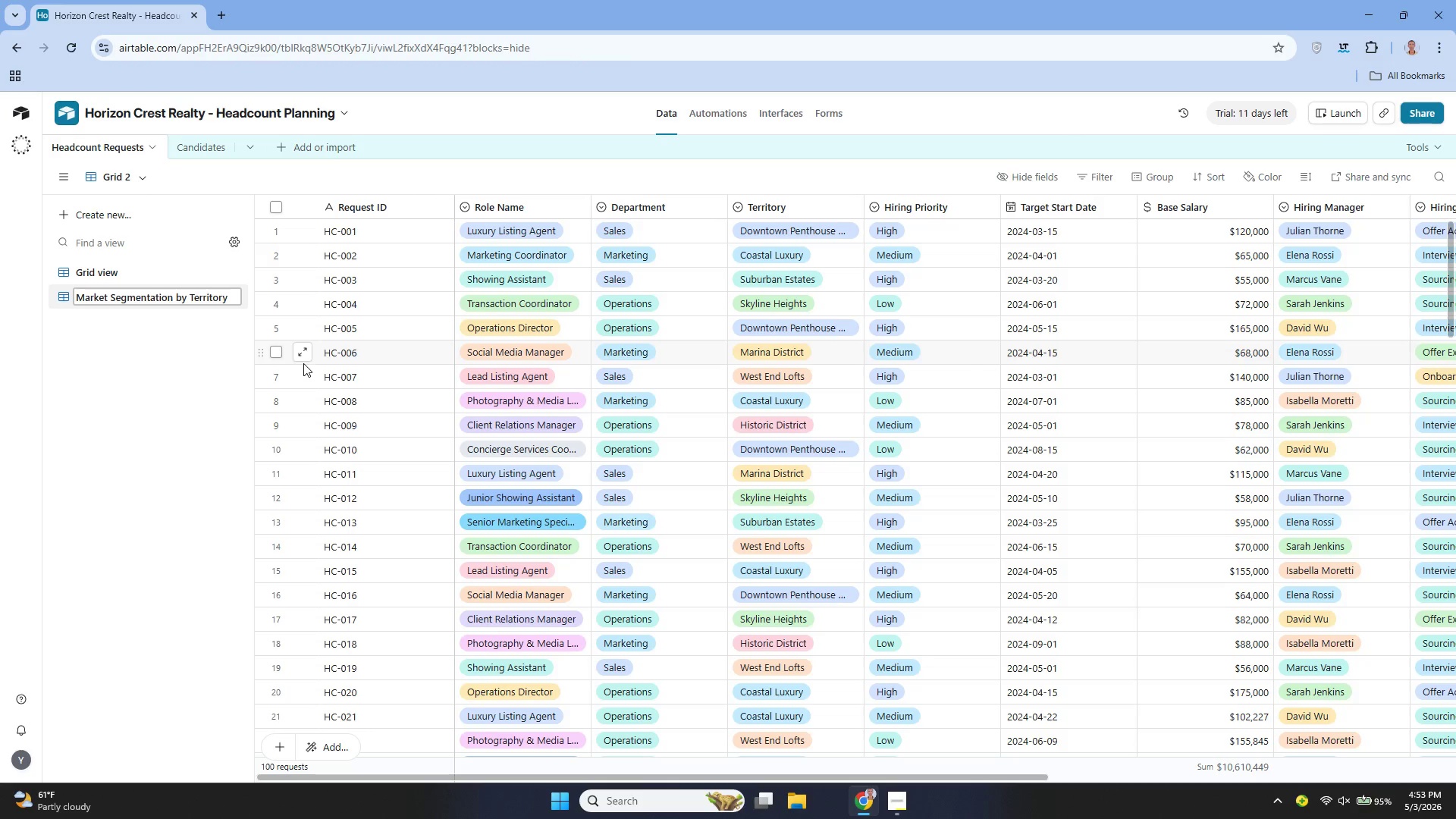 
hold_key(key=CapsLock, duration=0.59)
 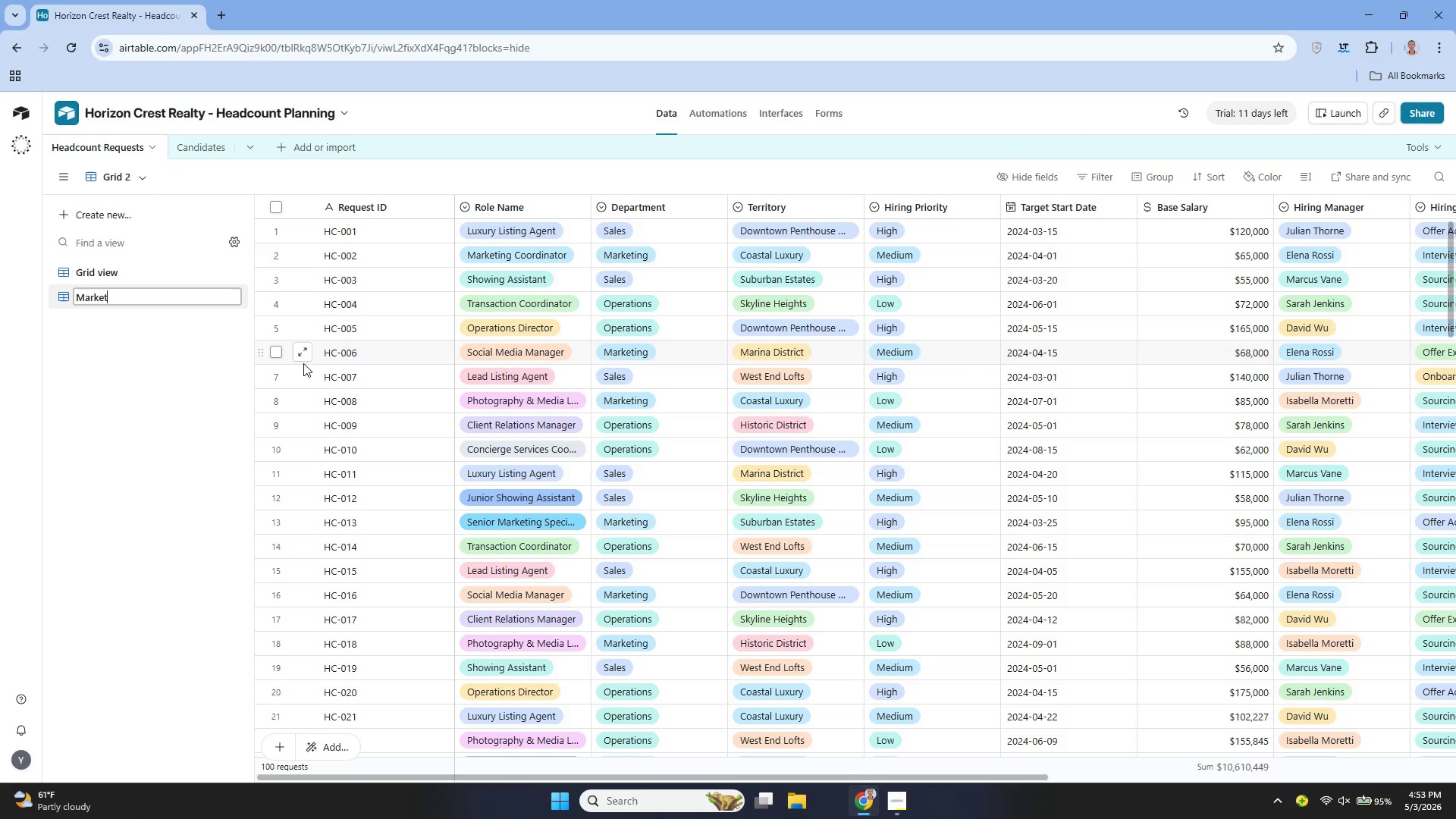 
left_click([190, 438])
 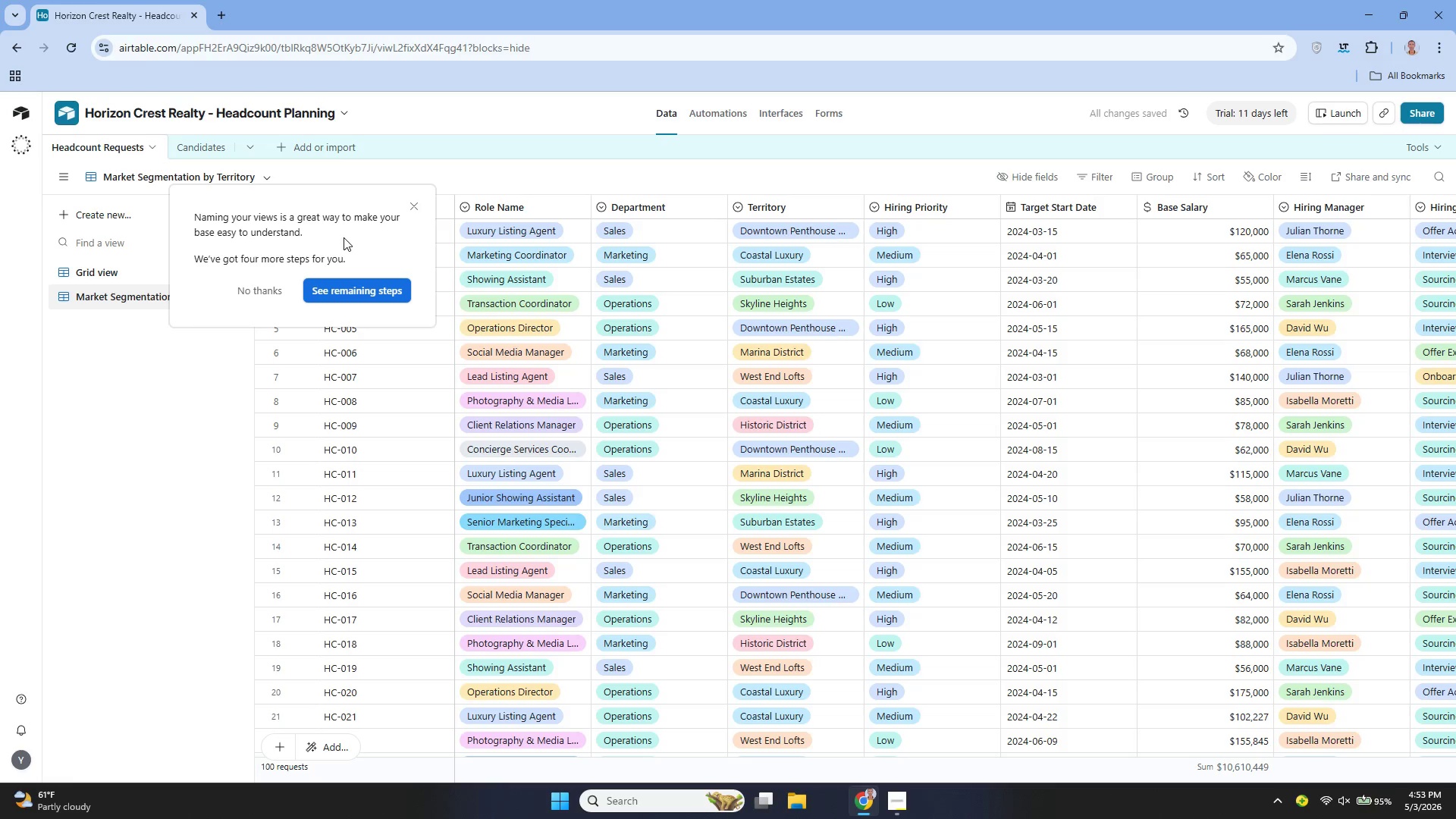 
left_click([331, 289])
 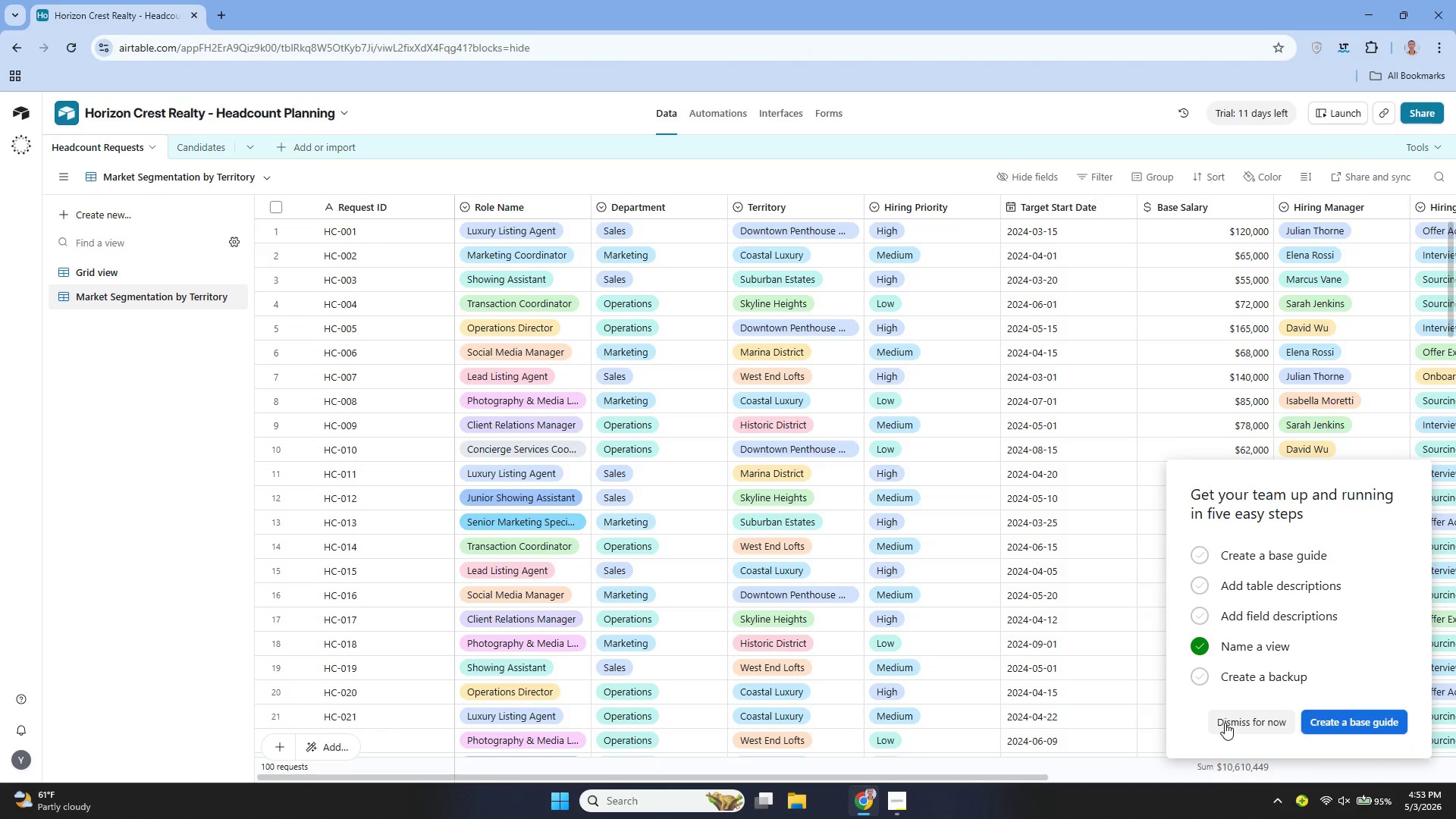 
left_click([1225, 723])
 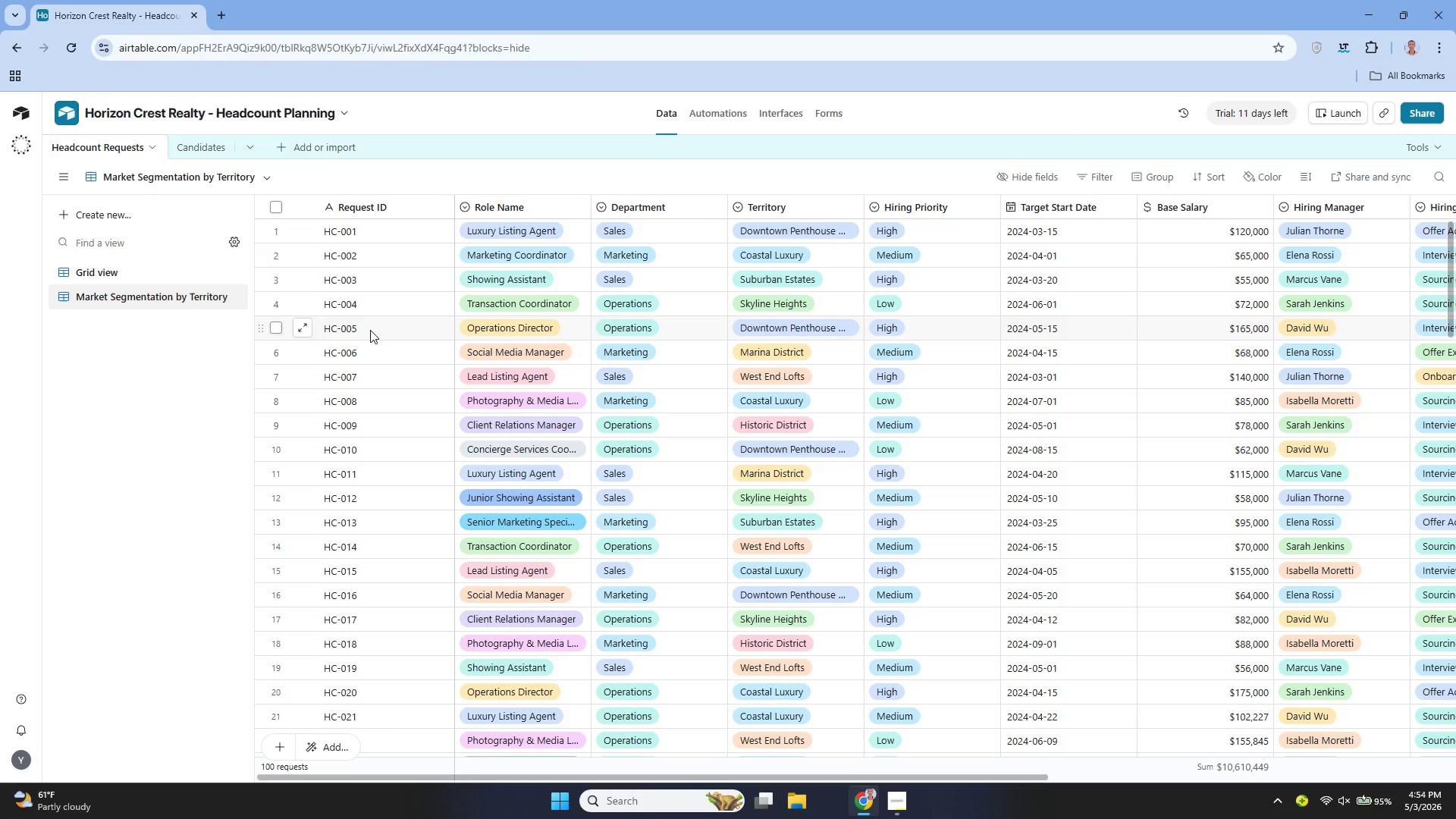 
wait(25.33)
 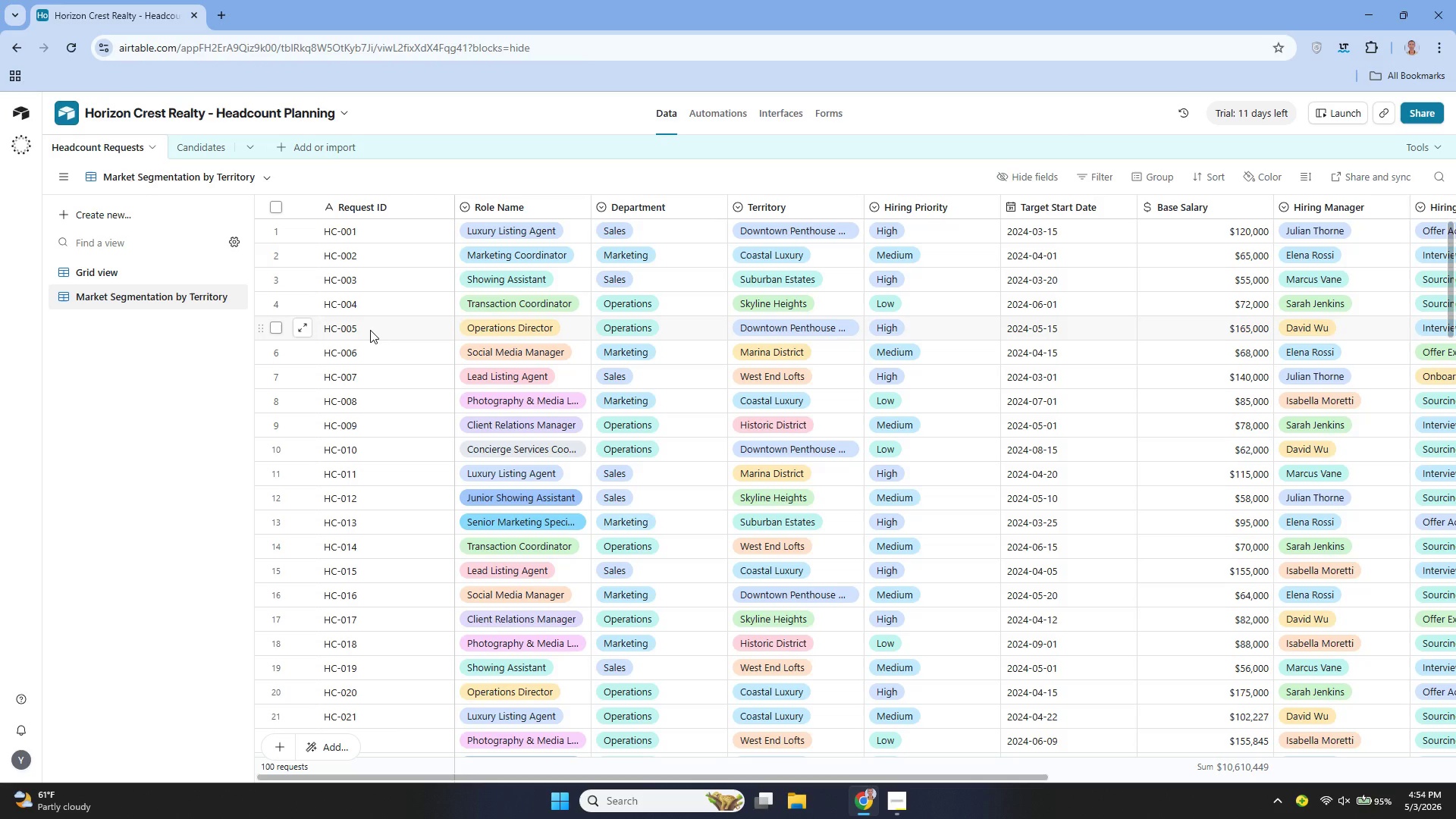 
left_click([1154, 183])
 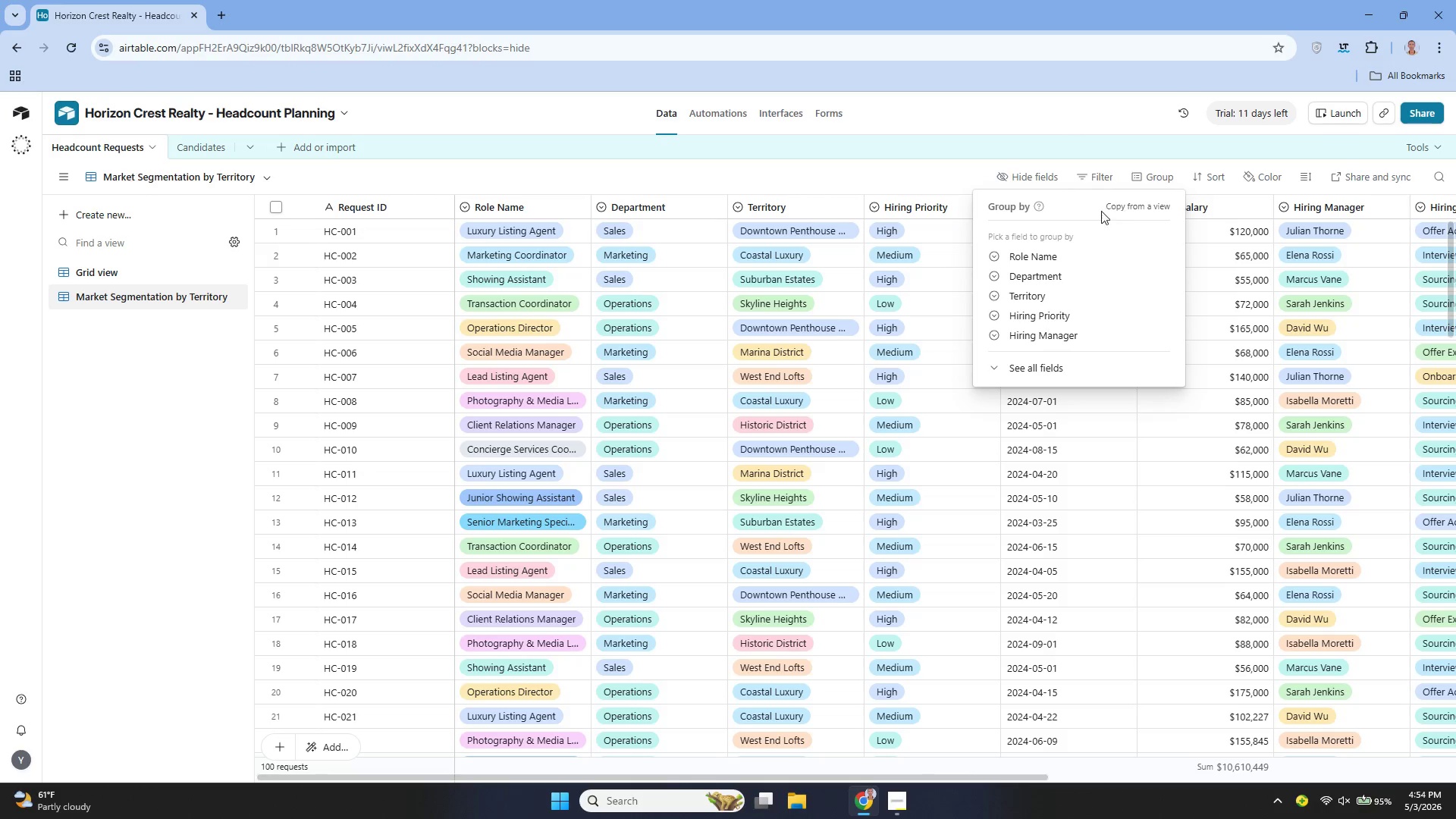 
left_click([1050, 299])
 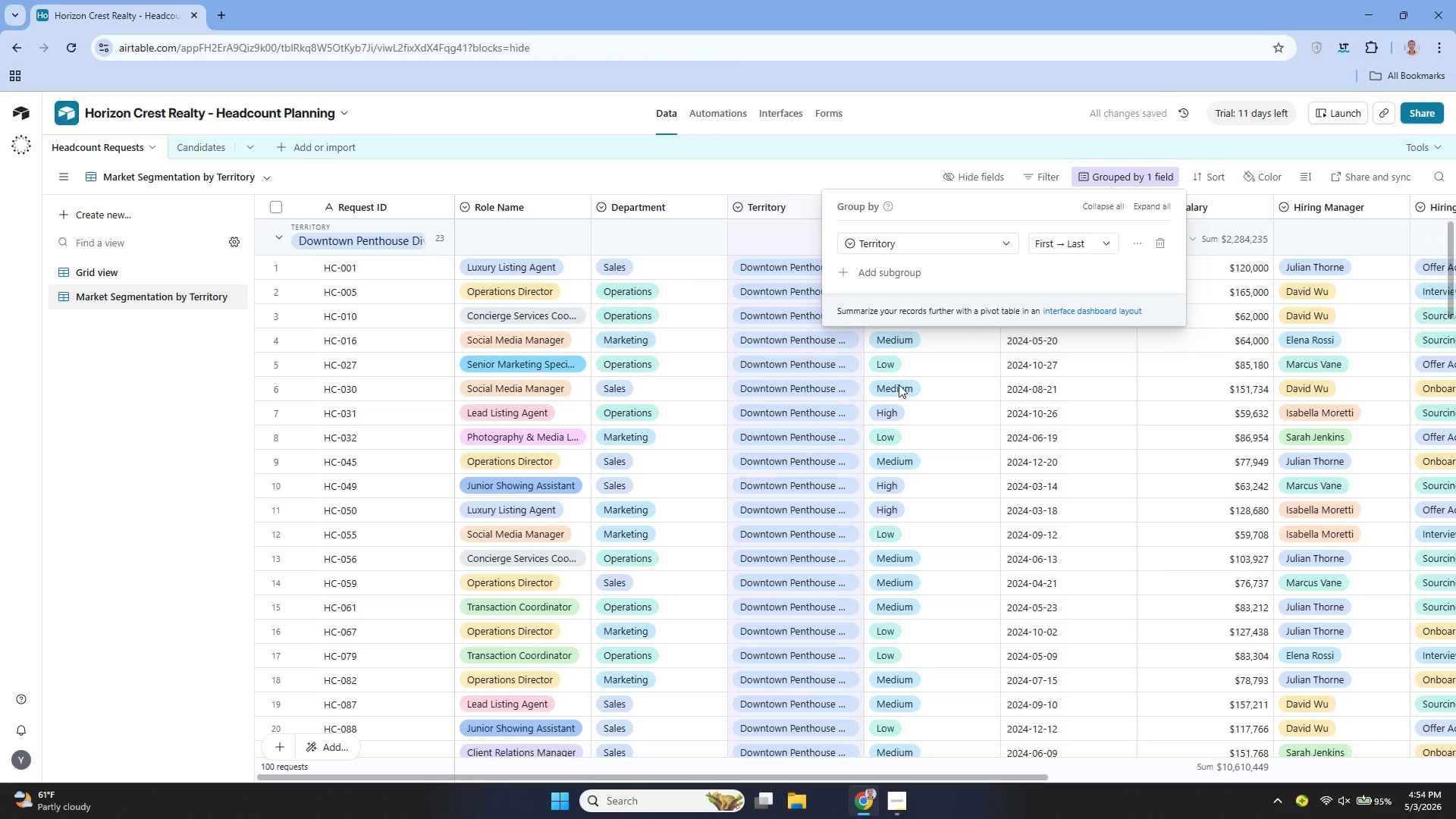 
left_click([671, 176])
 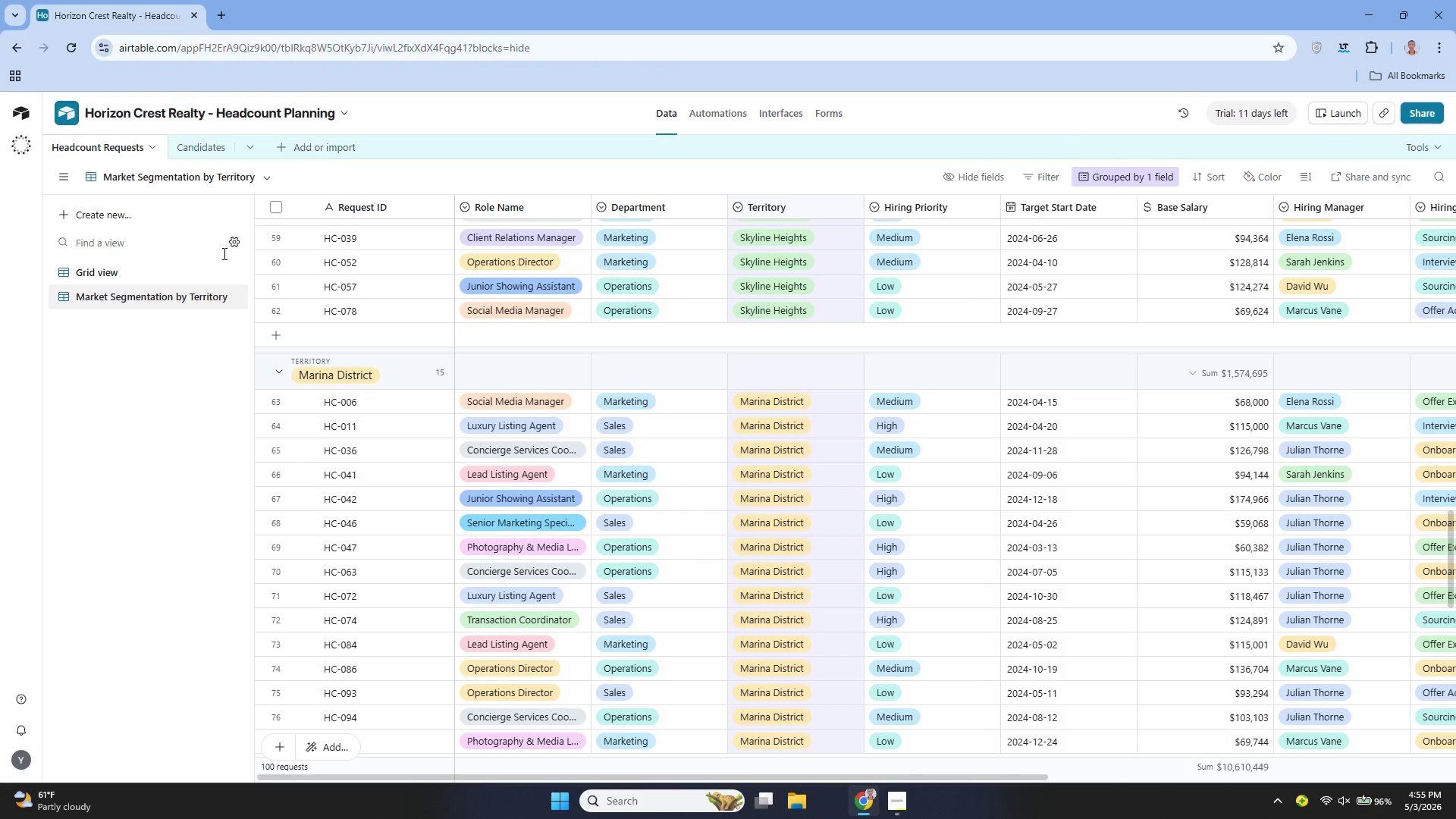 
wait(54.62)
 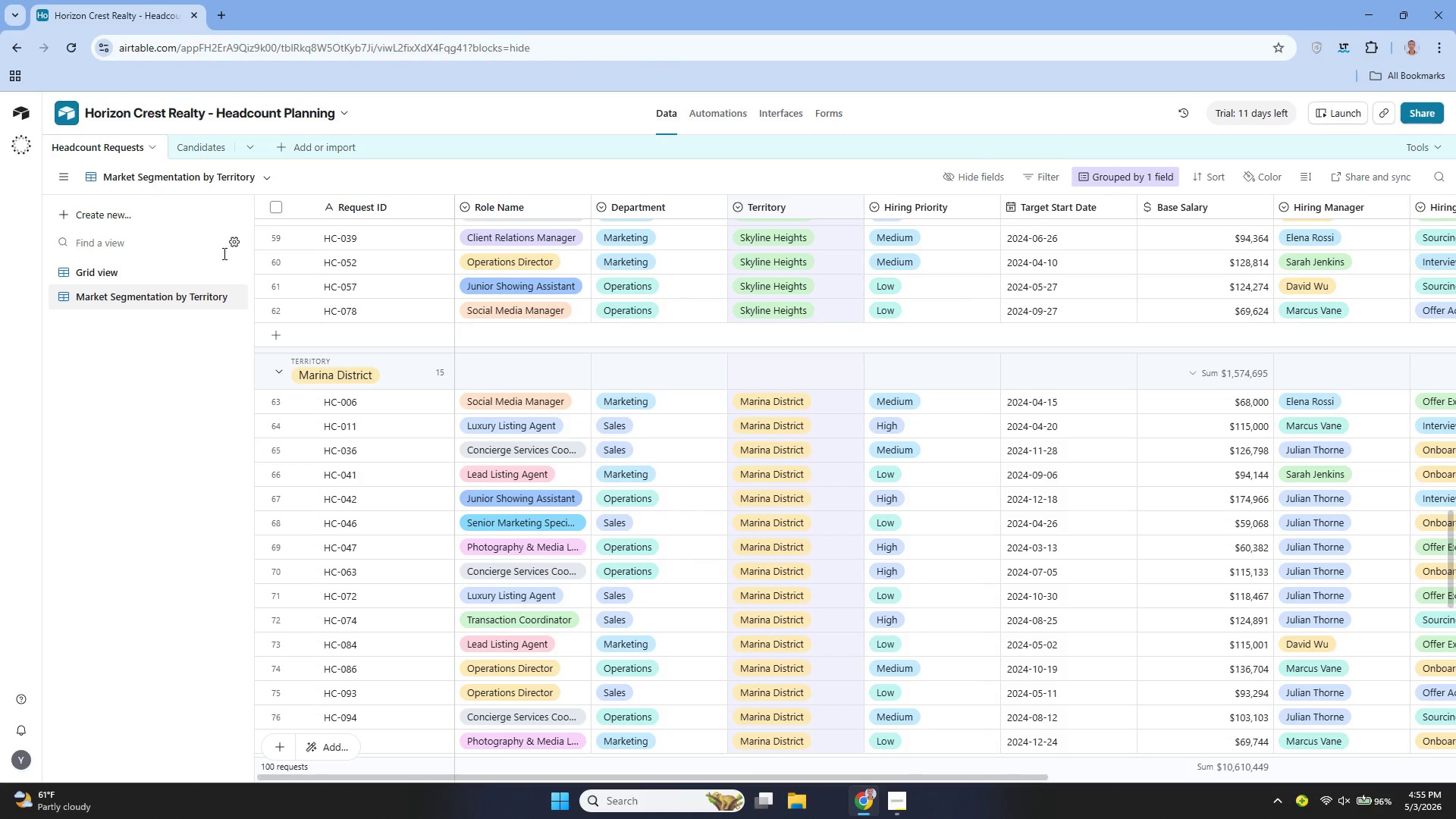 
left_click([84, 212])
 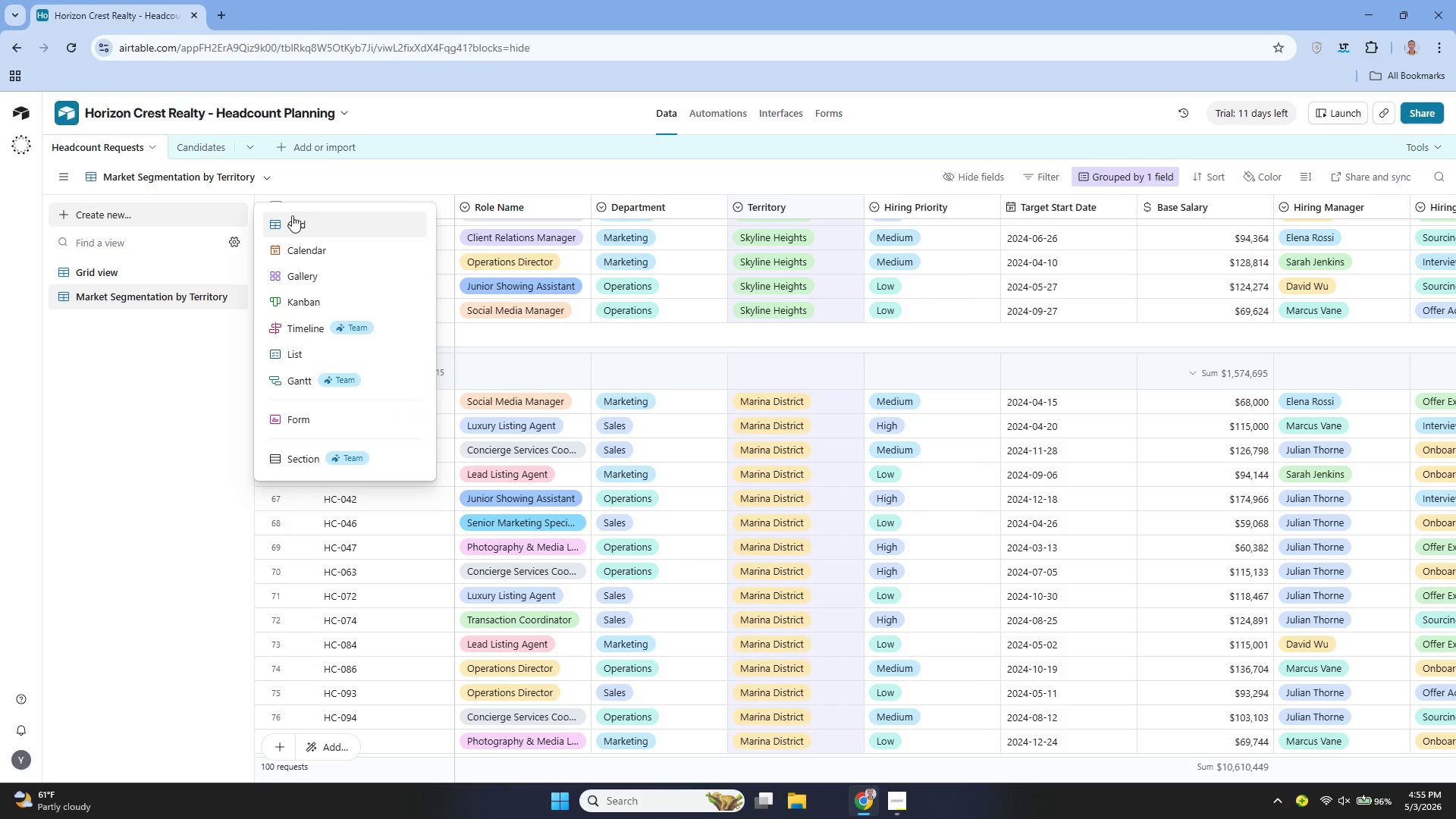 
left_click([307, 221])
 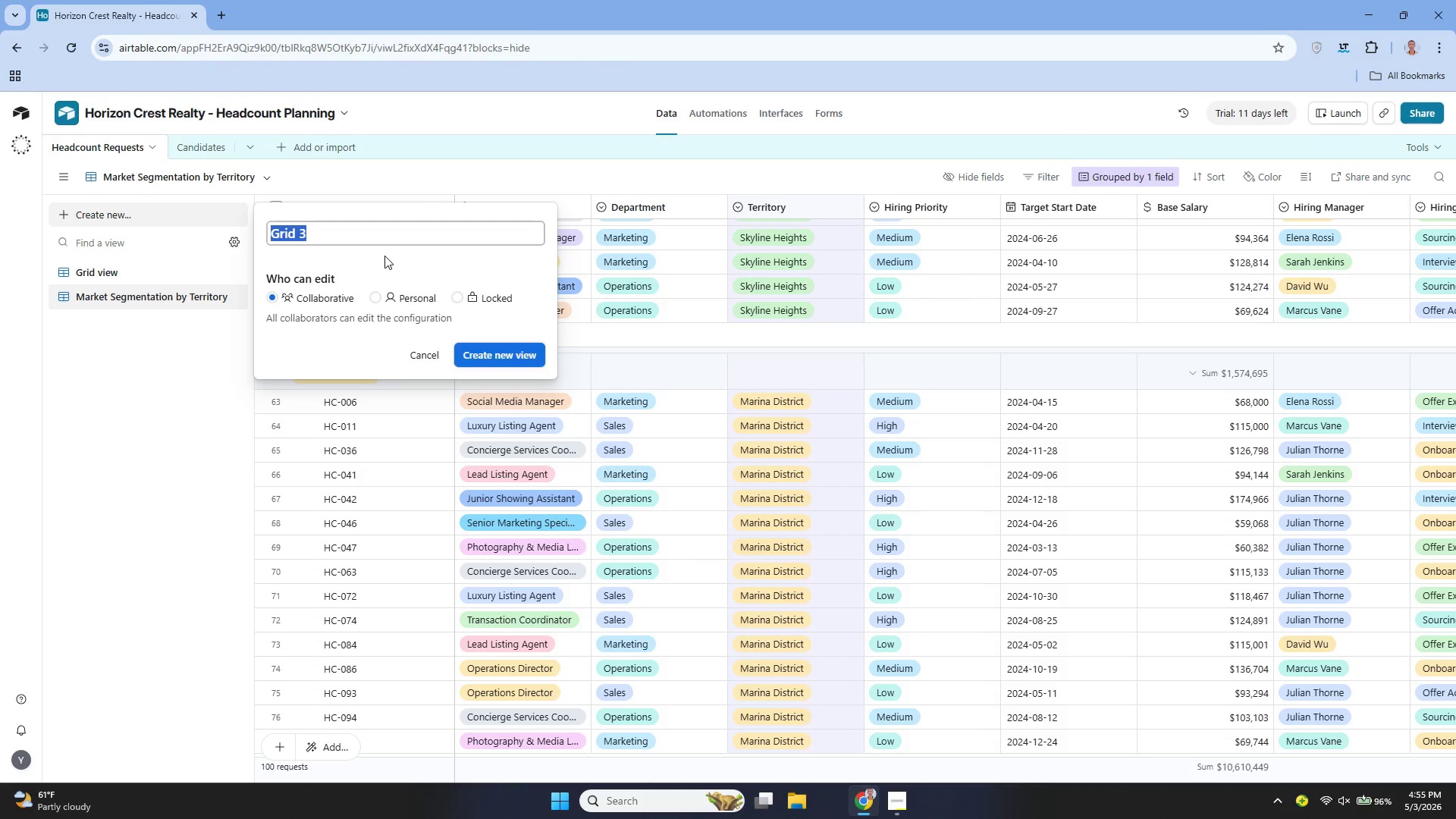 
type(Budget Summary by )
 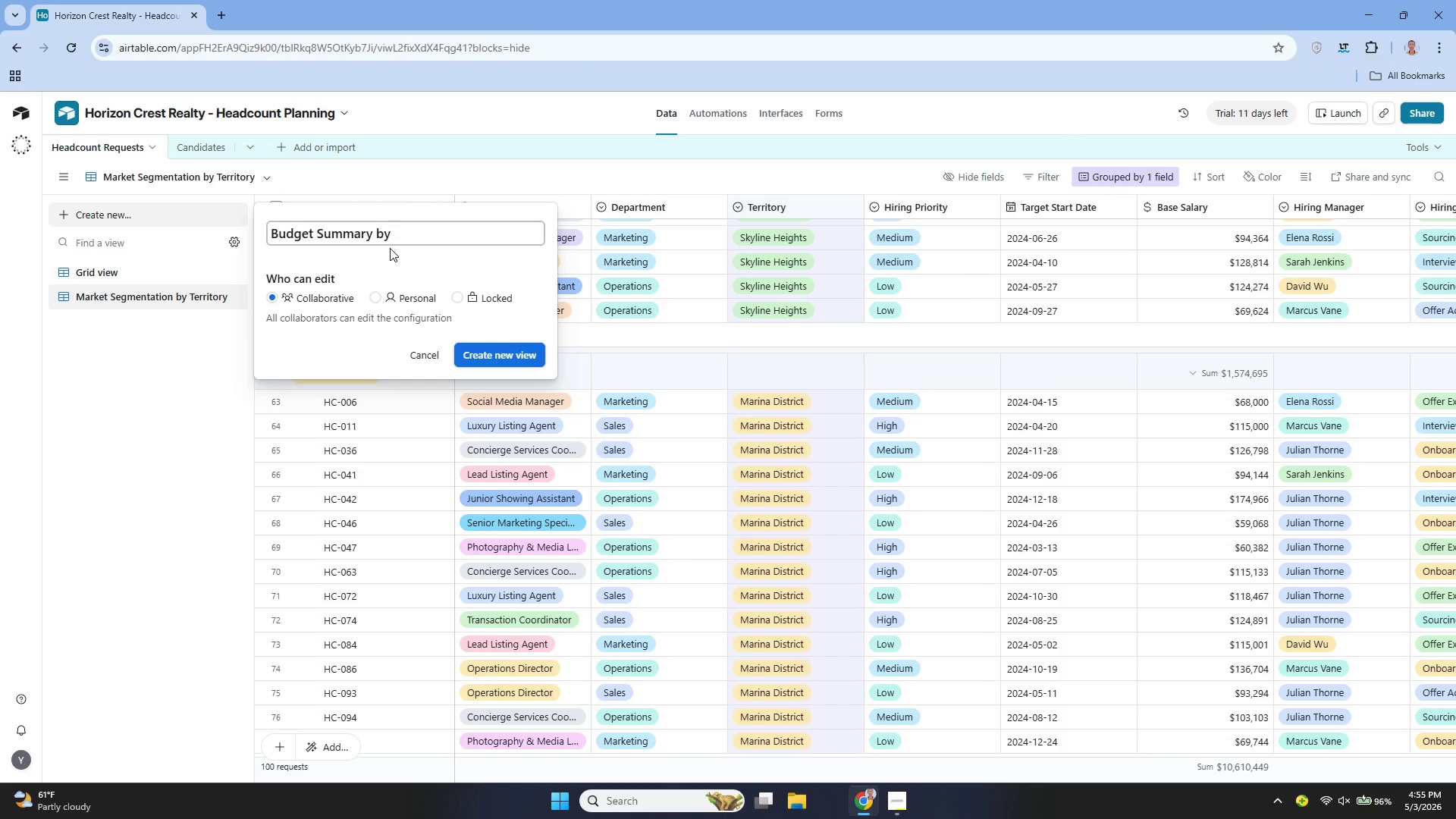 
key(Unknown)
 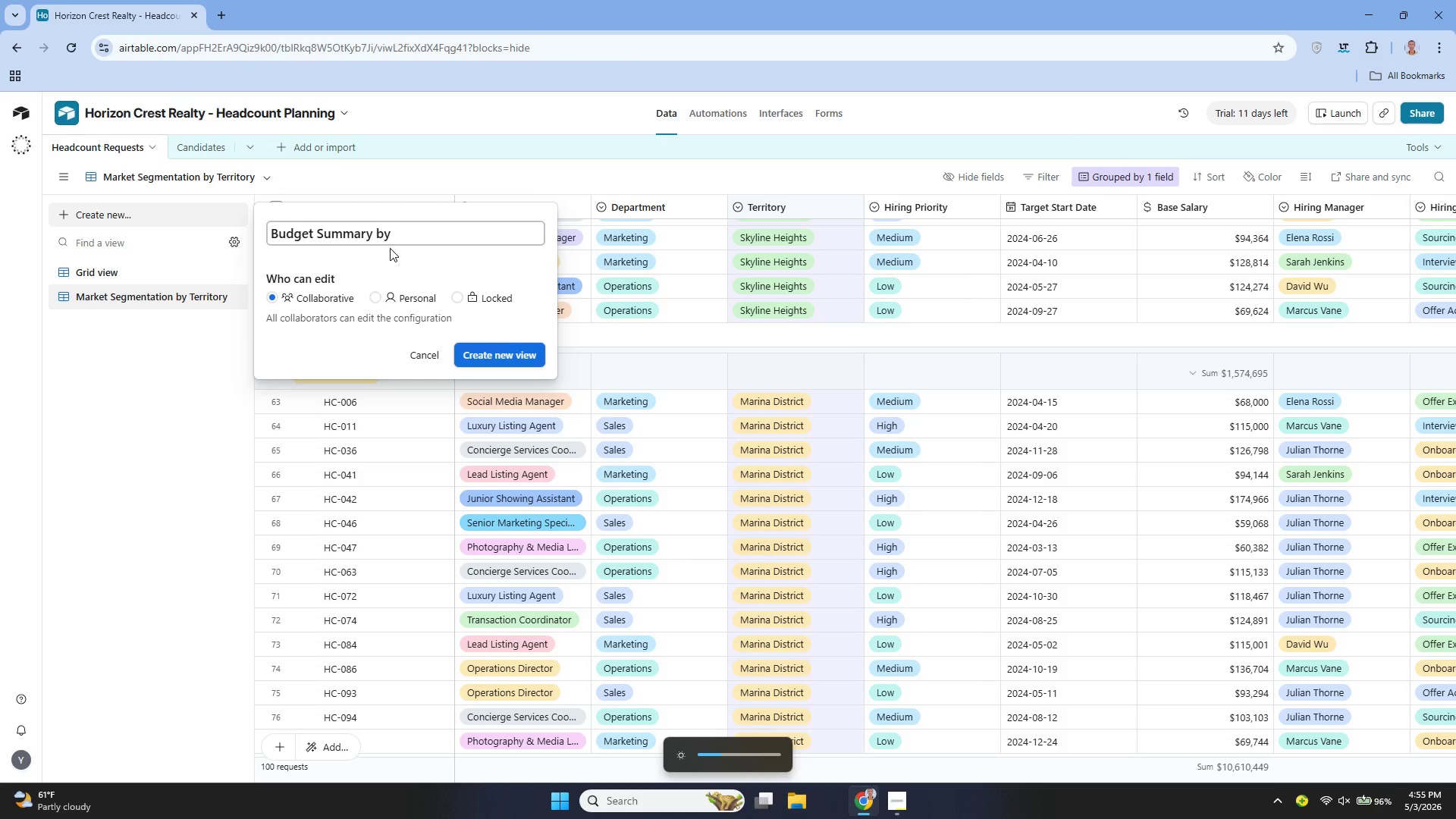 
type( )
key(Backspace)
key(Backspace)
type( Department)
 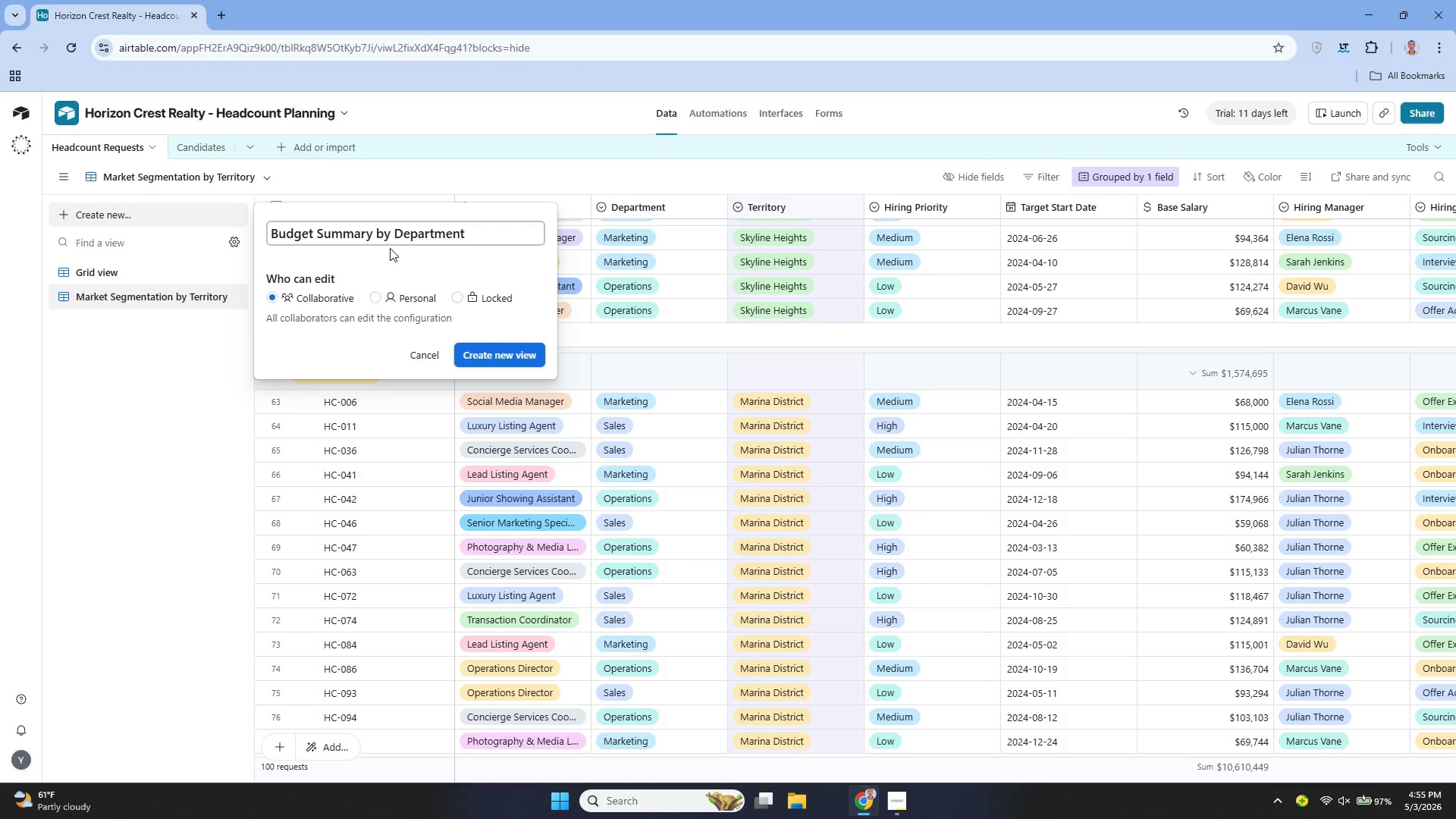 
left_click([417, 356])
 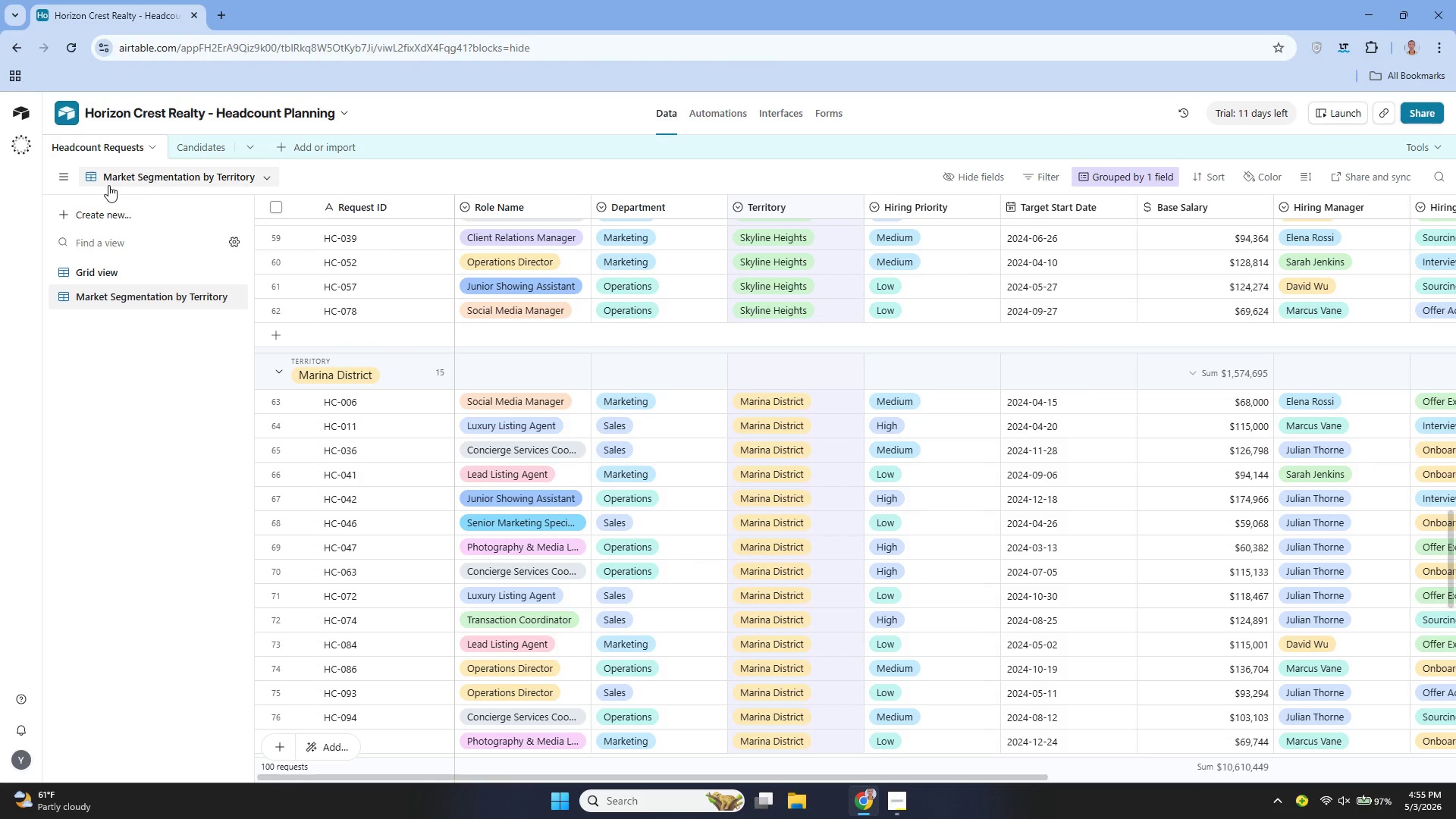 
left_click([64, 170])
 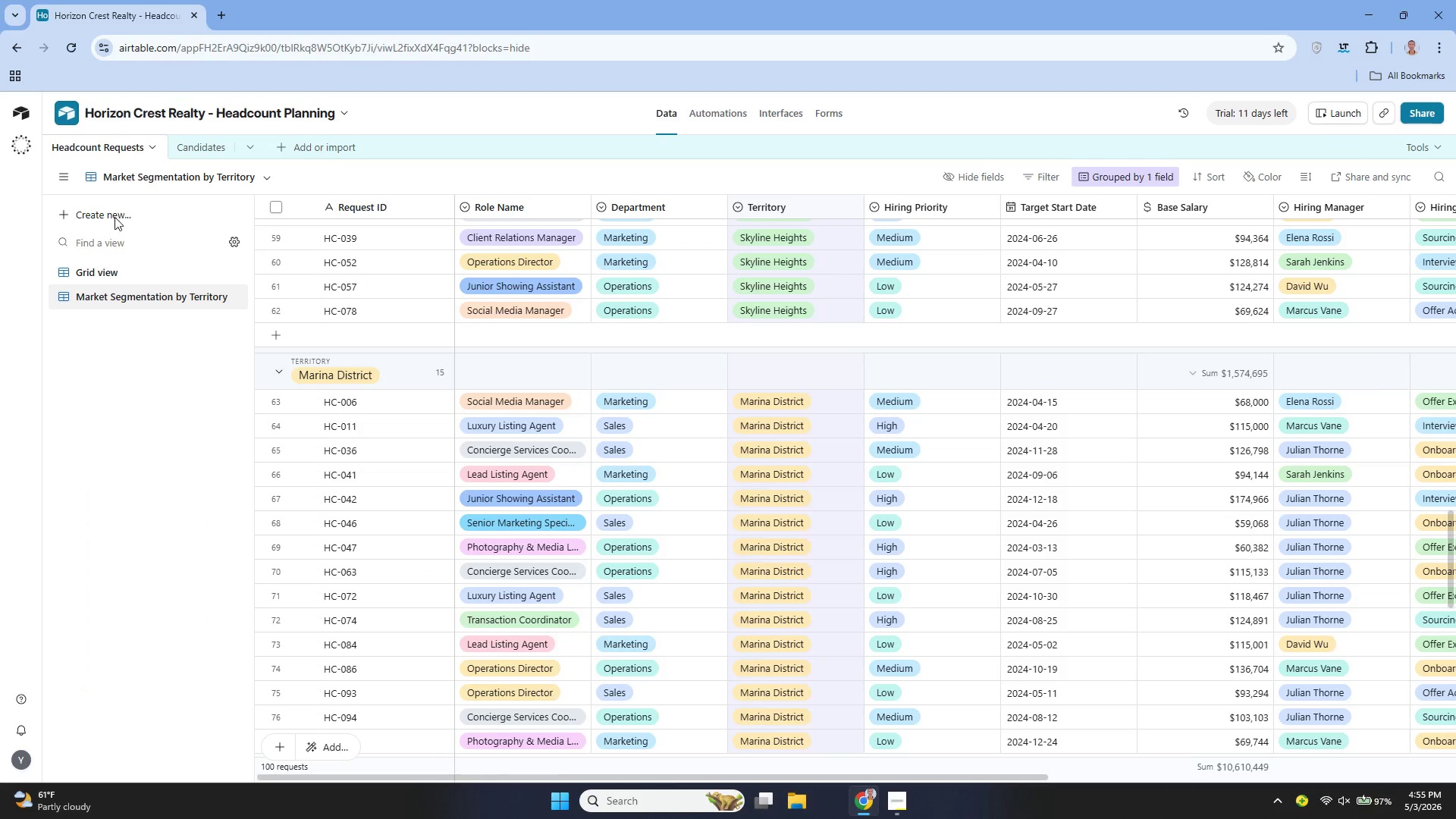 
wait(8.59)
 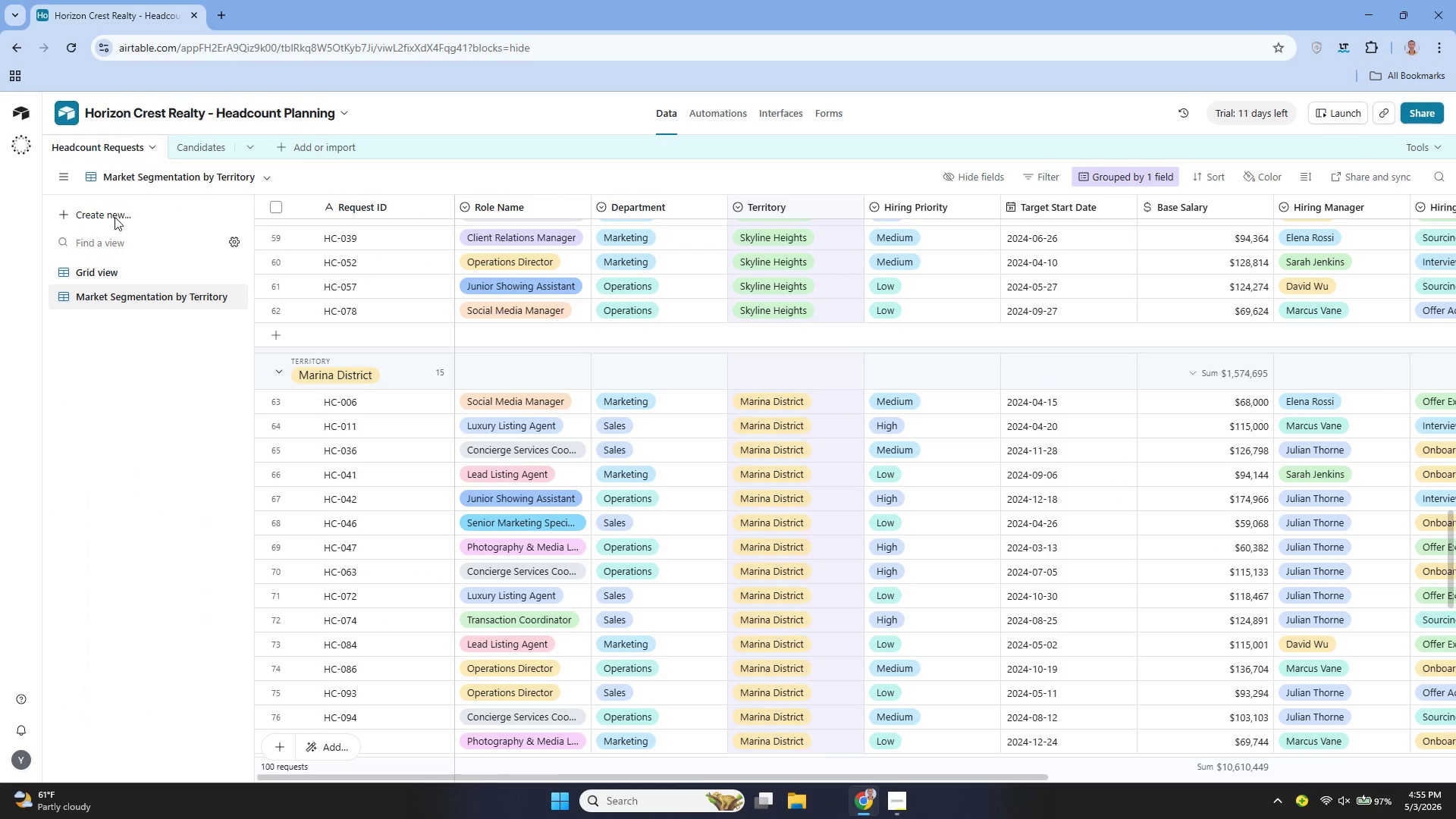 
mouse_move([28, 163])
 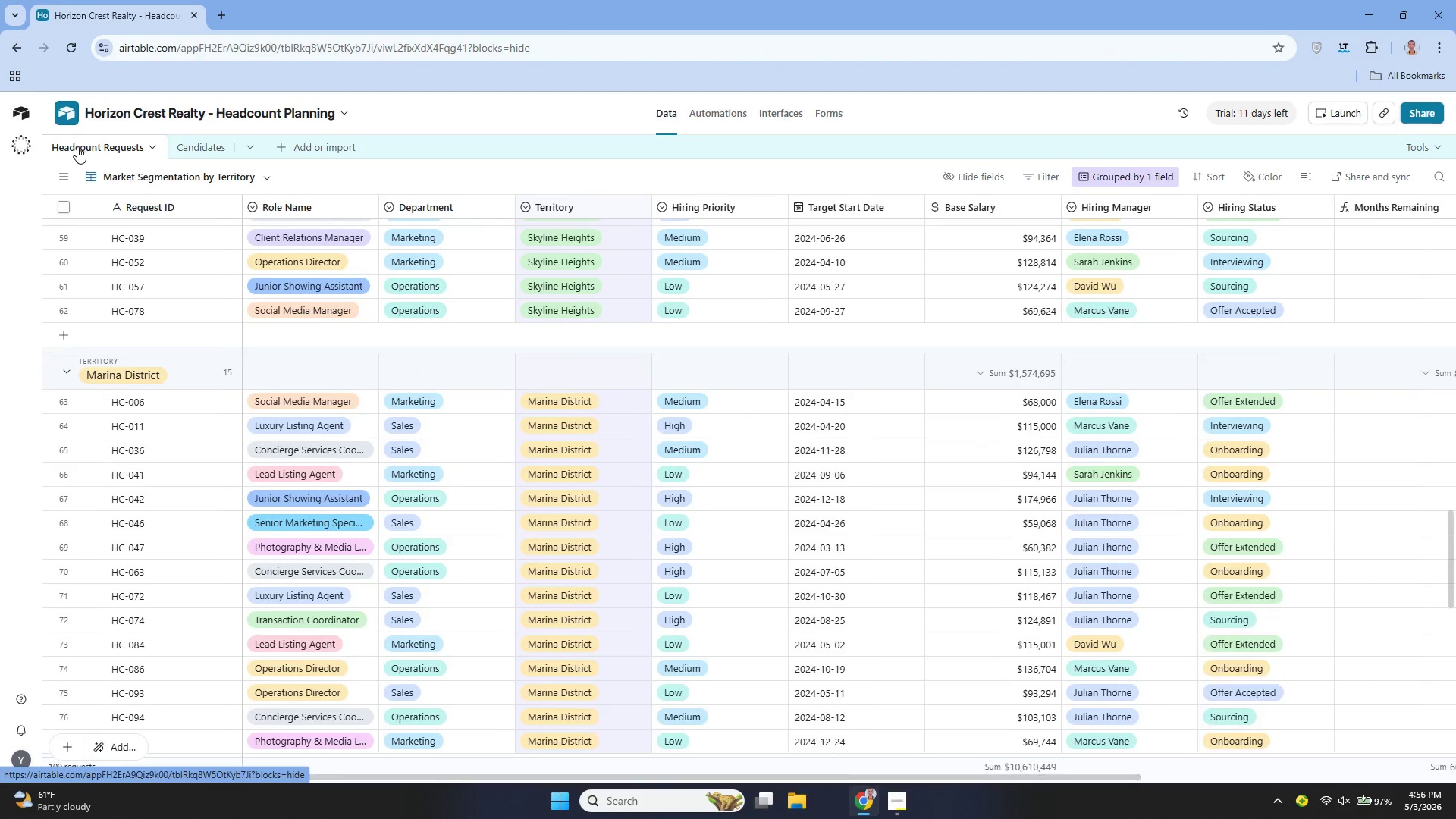 
wait(5.99)
 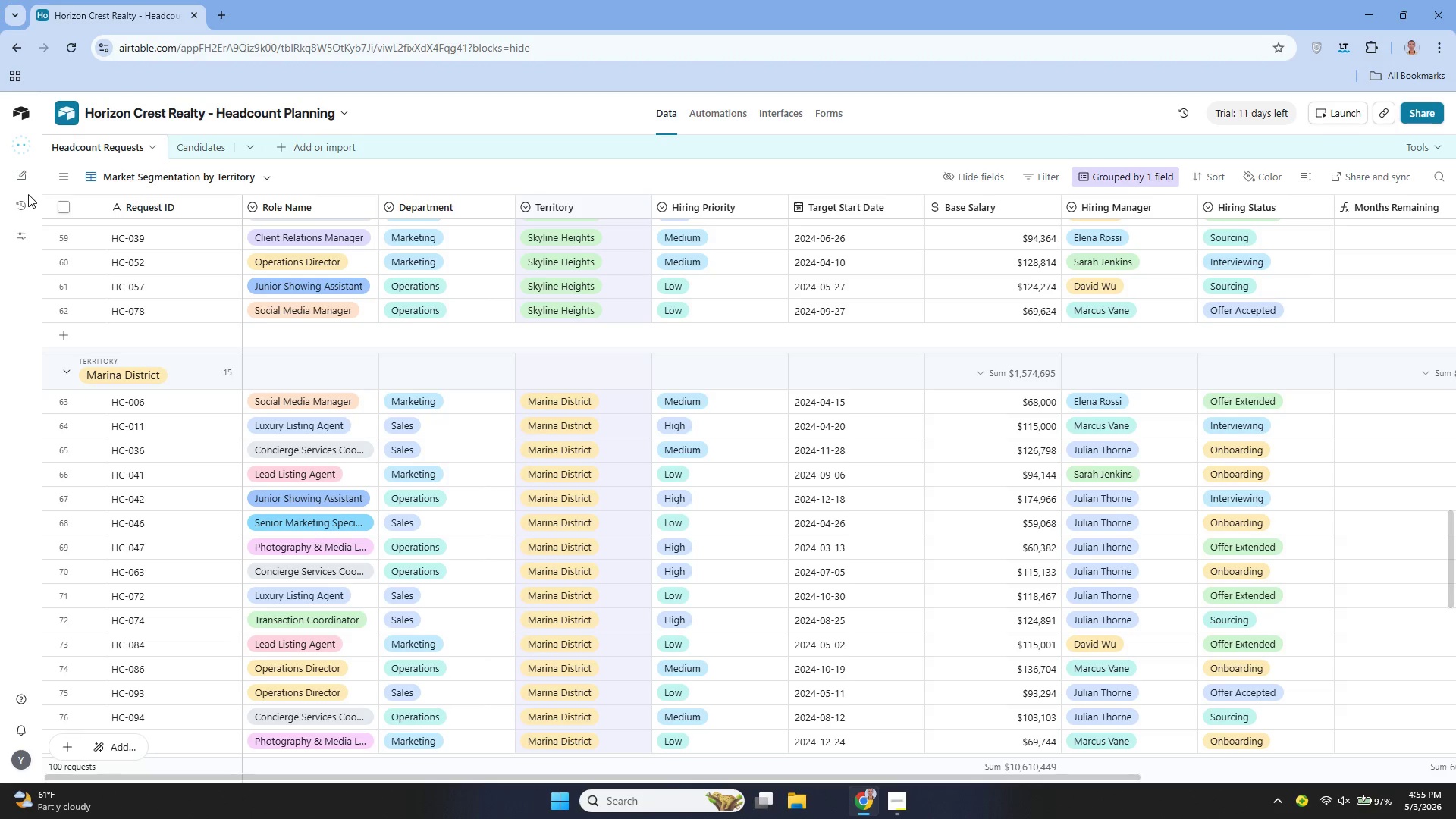 
mouse_move([39, 730])
 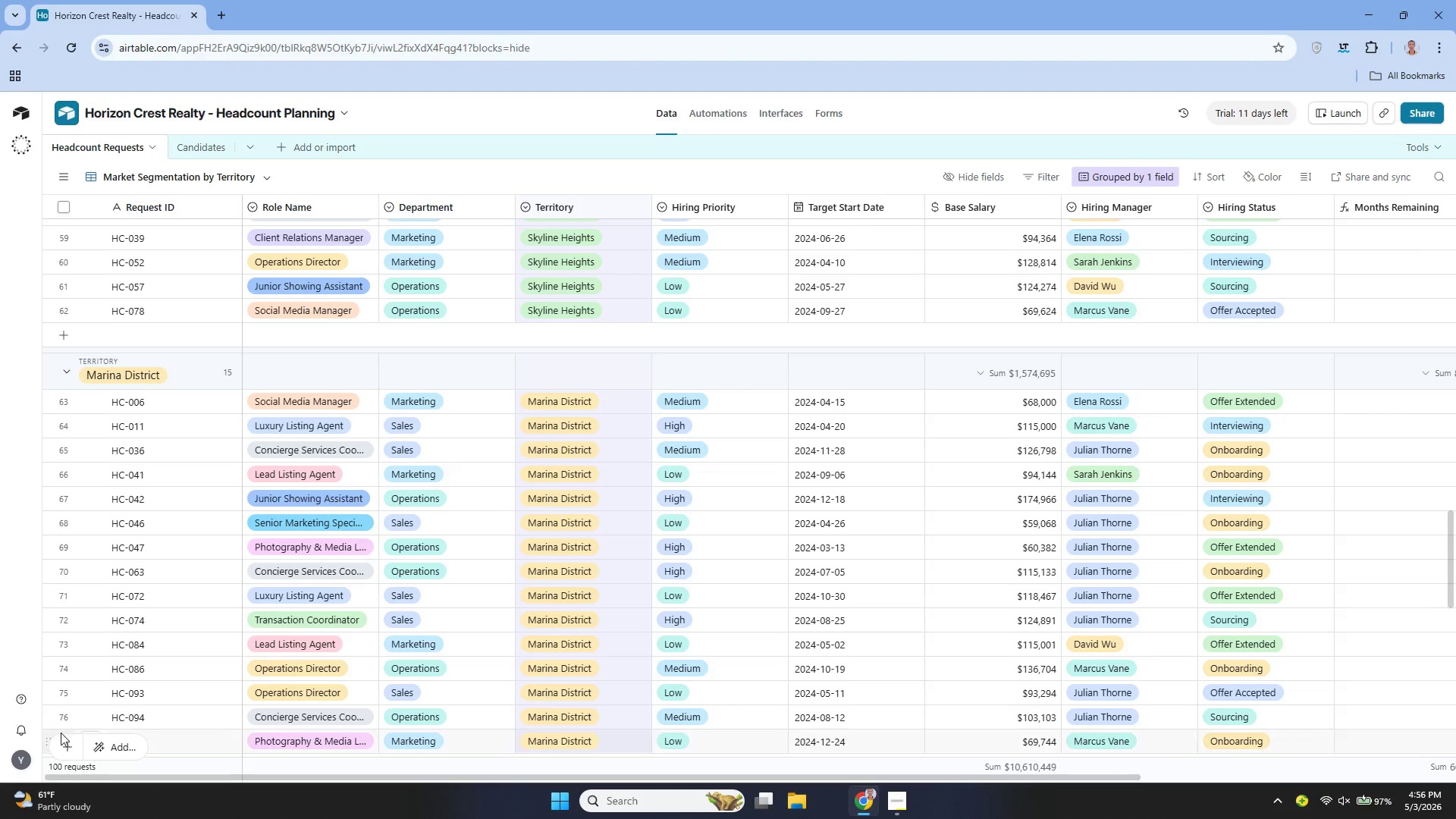 
mouse_move([88, 742])
 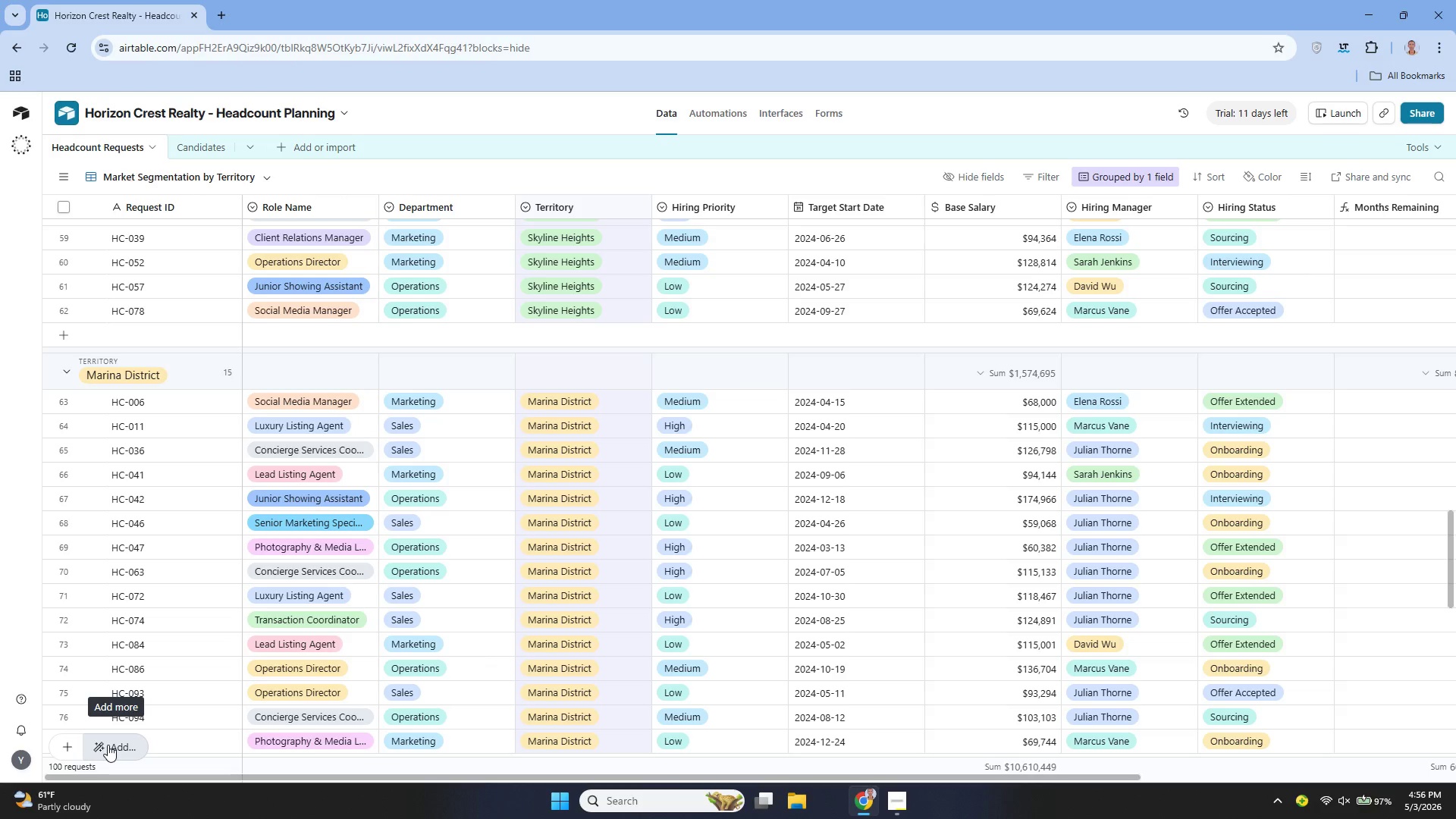 
left_click([108, 745])
 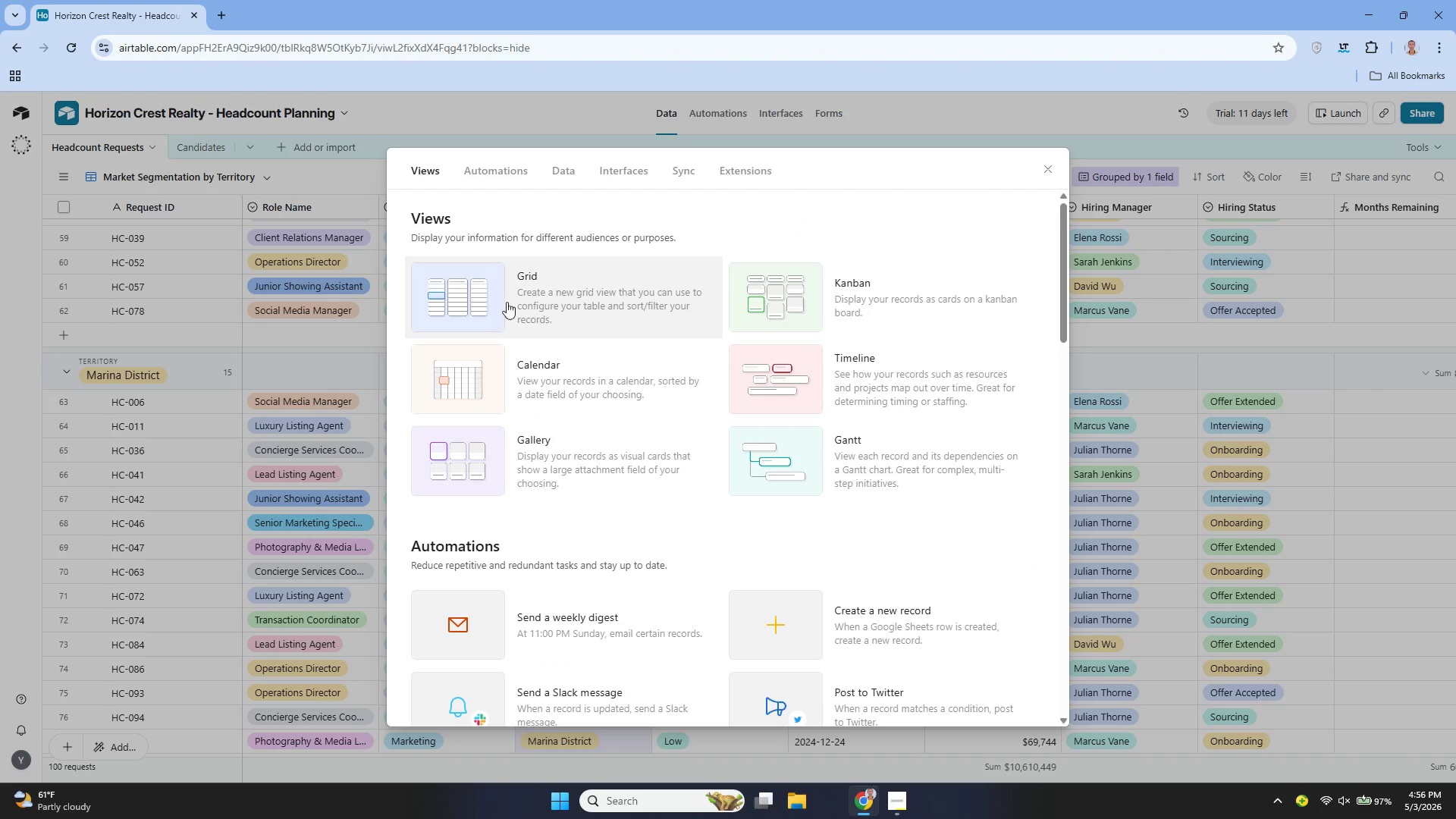 
left_click([546, 277])
 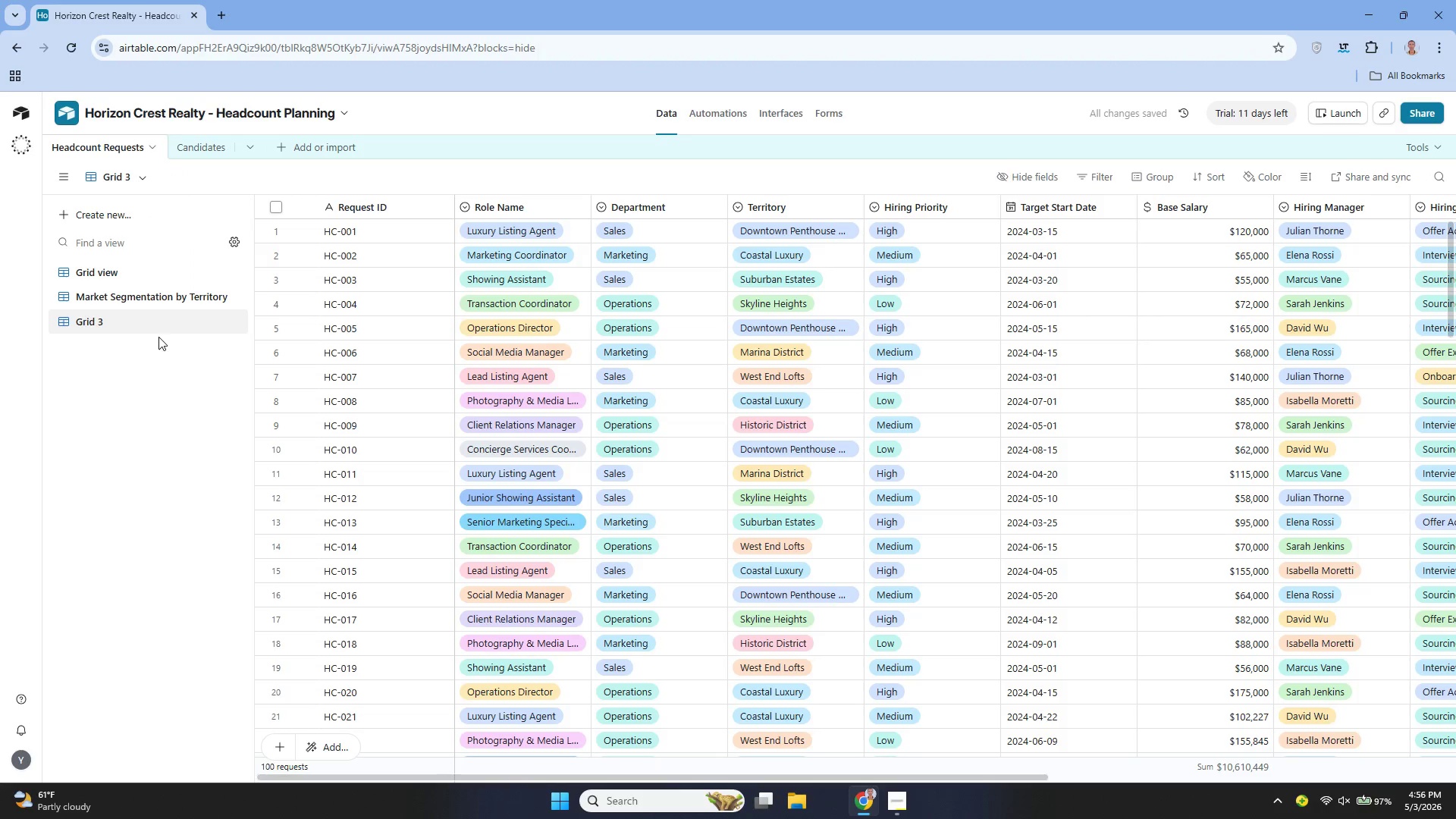 
double_click([140, 323])
 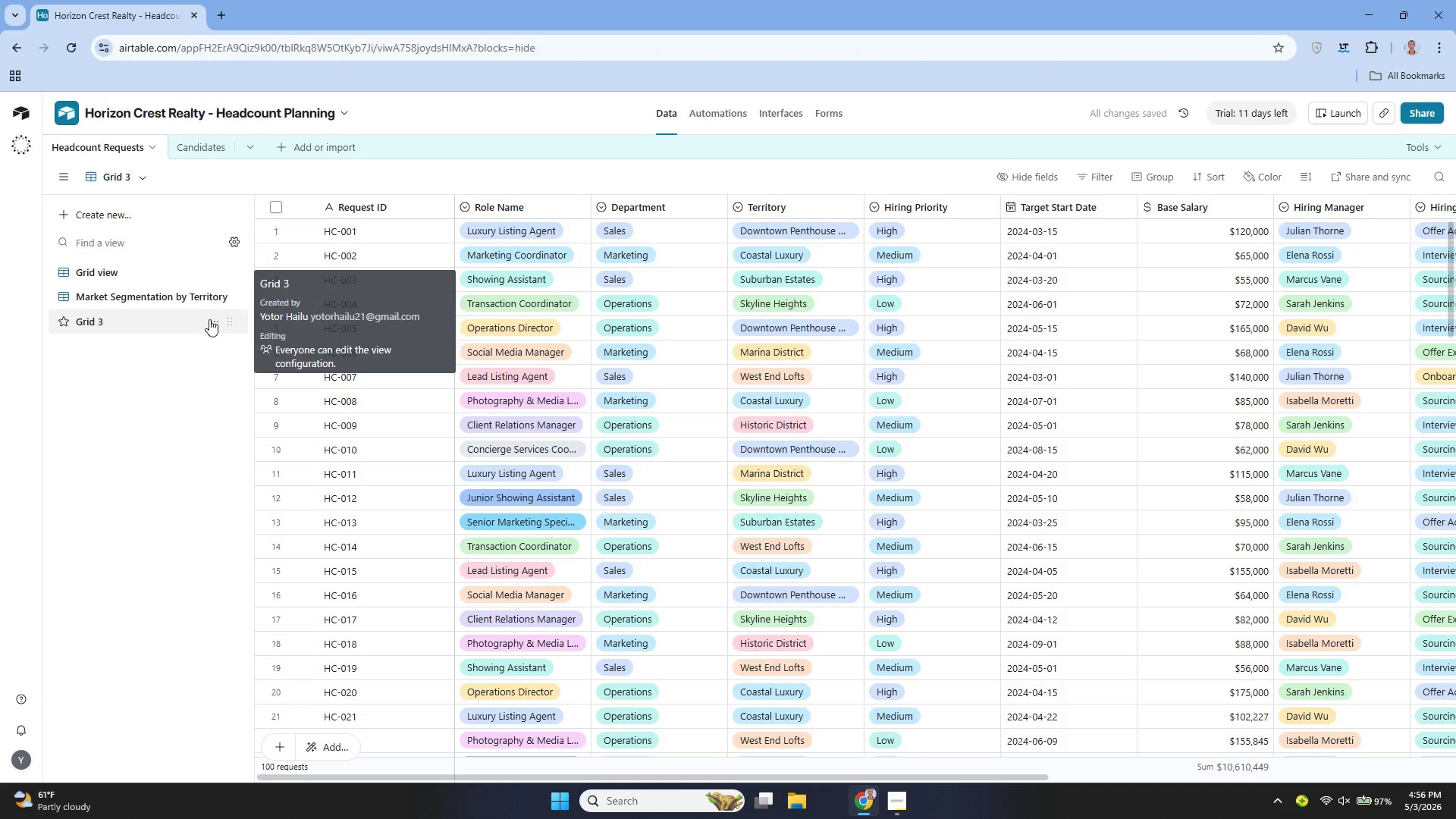 
left_click([218, 327])
 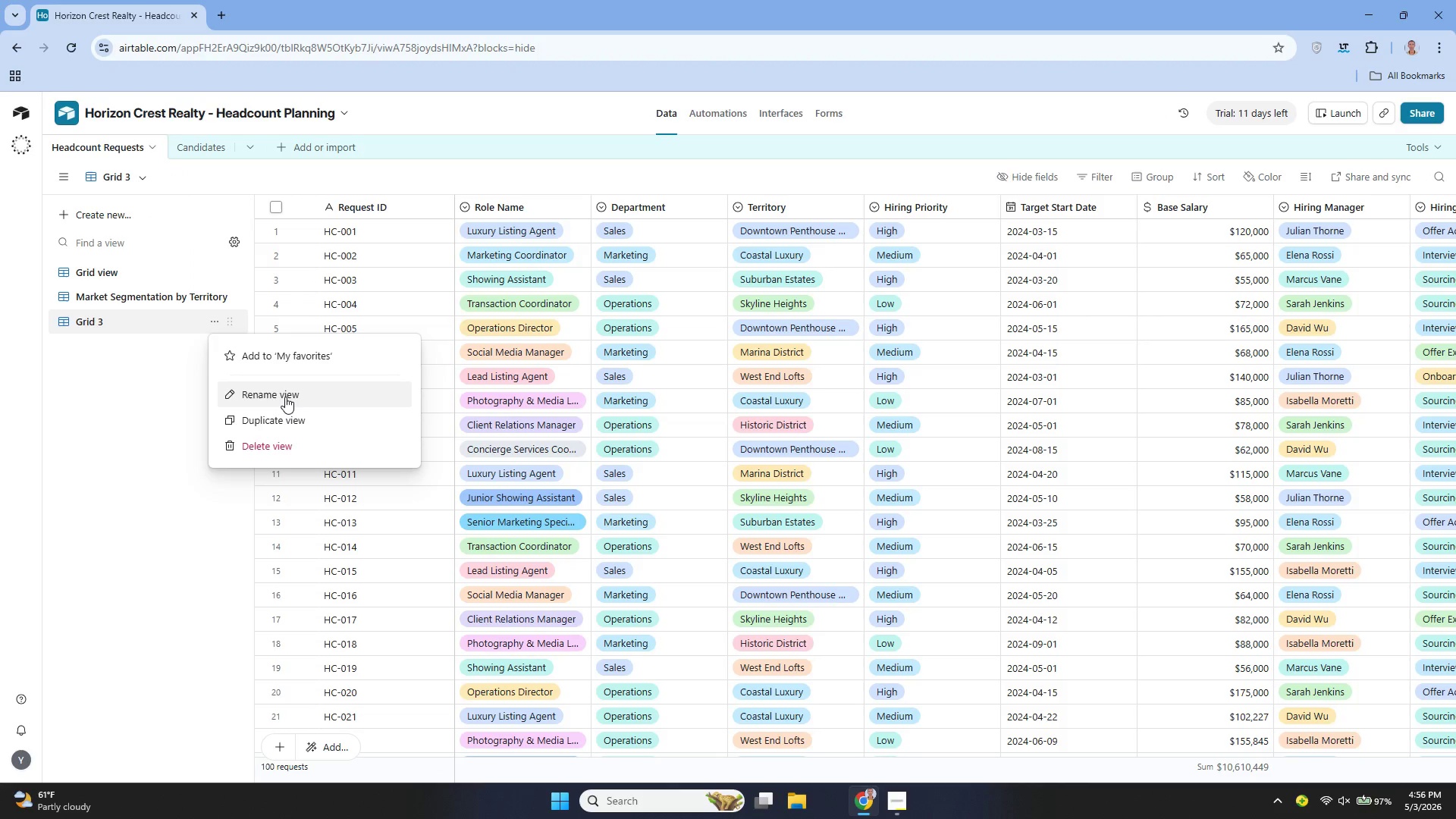 
left_click([285, 397])
 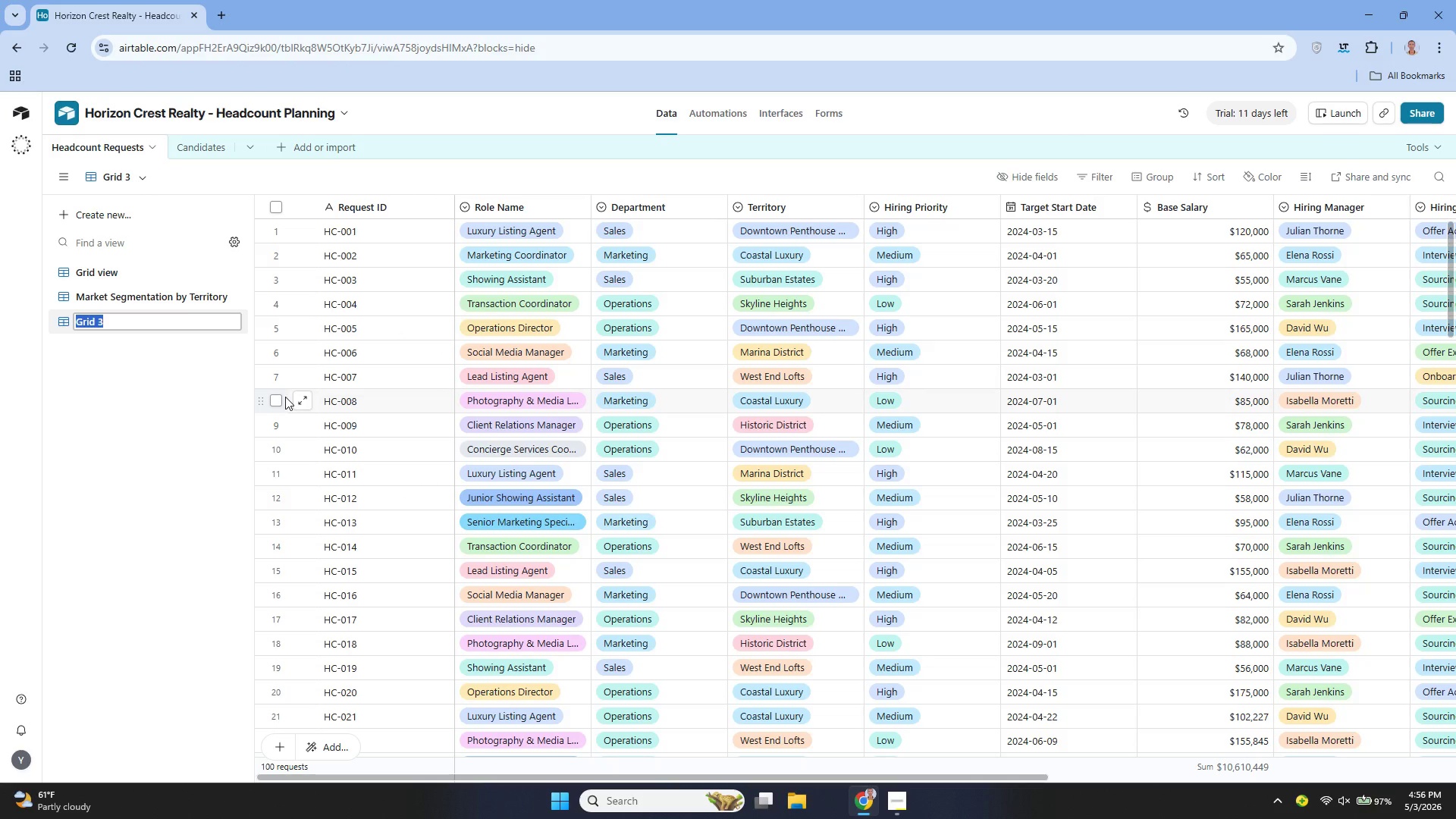 
key(Backspace)
type(B)
key(Backspace)
type(Budget Summary by Department)
 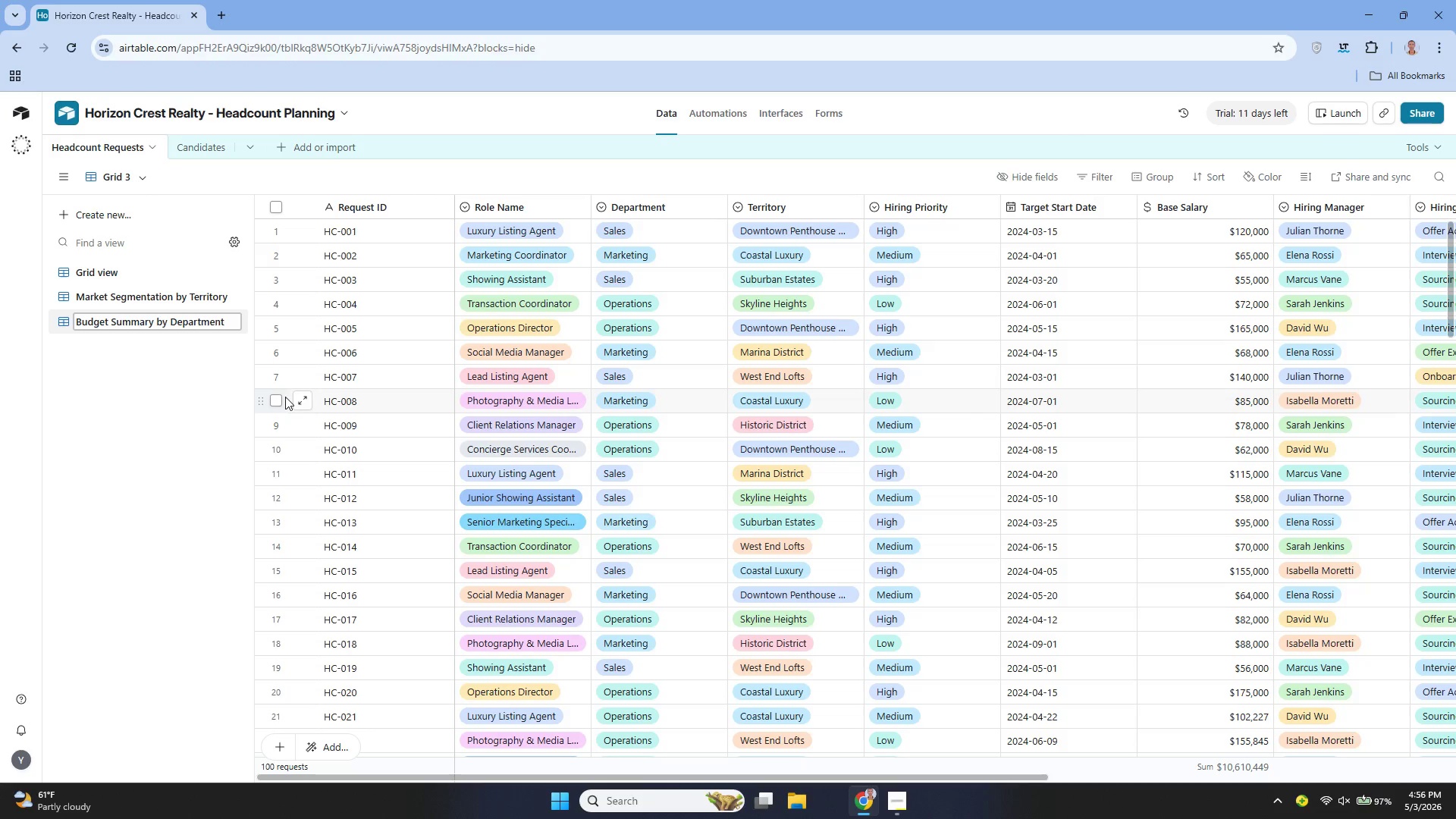 
hold_key(key=CapsLock, duration=0.47)
 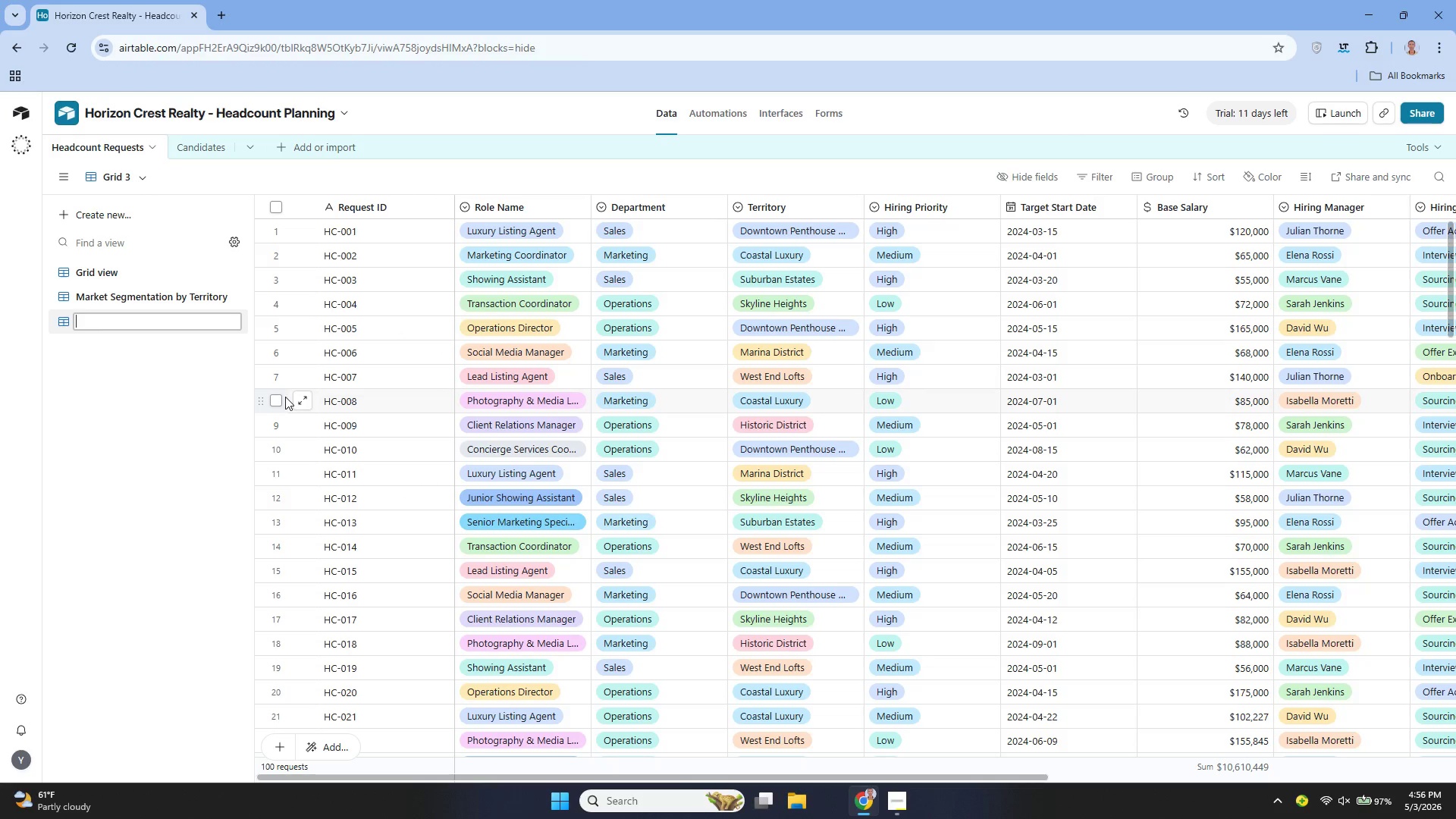 
left_click([169, 444])
 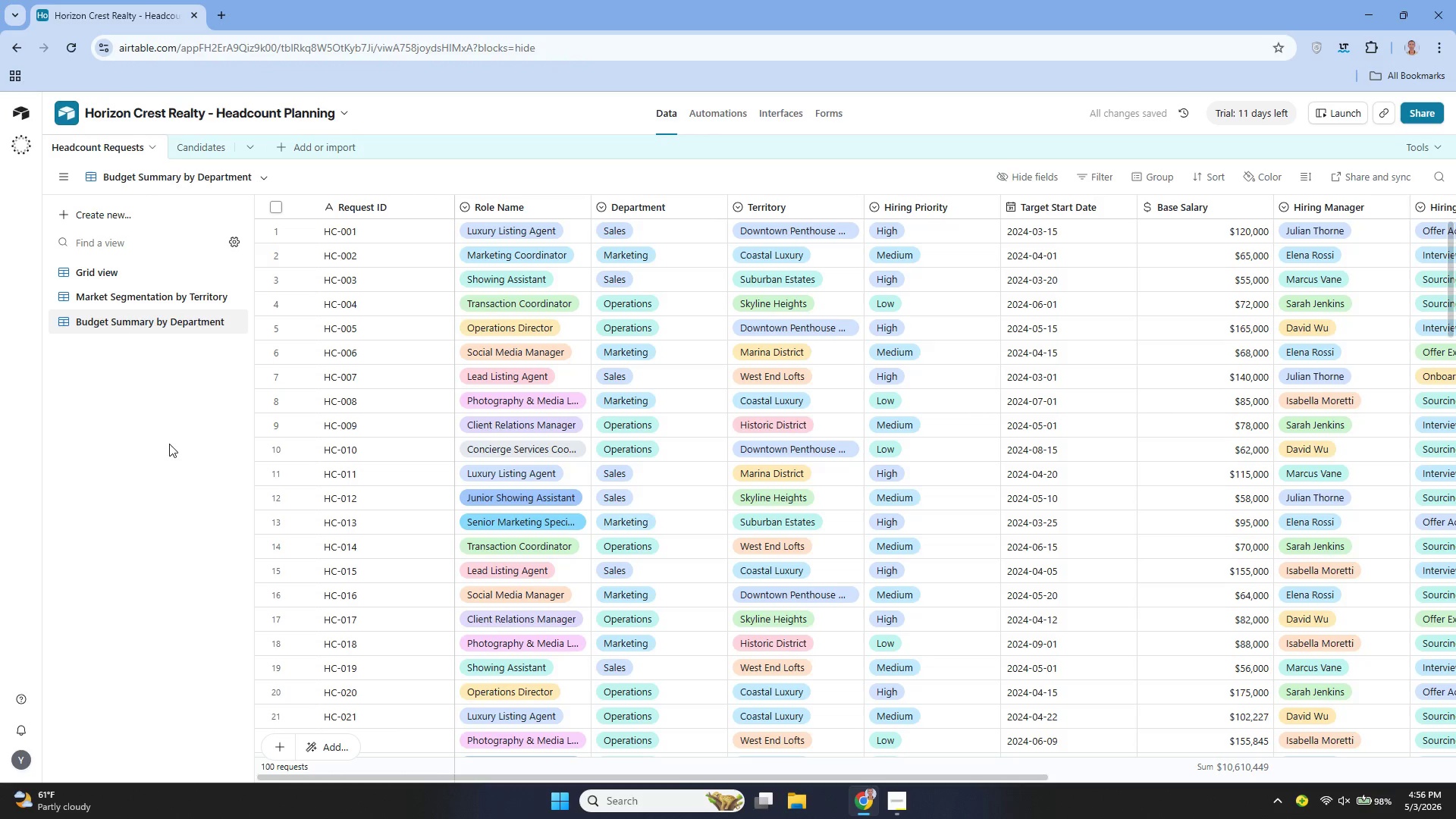 
left_click([196, 324])
 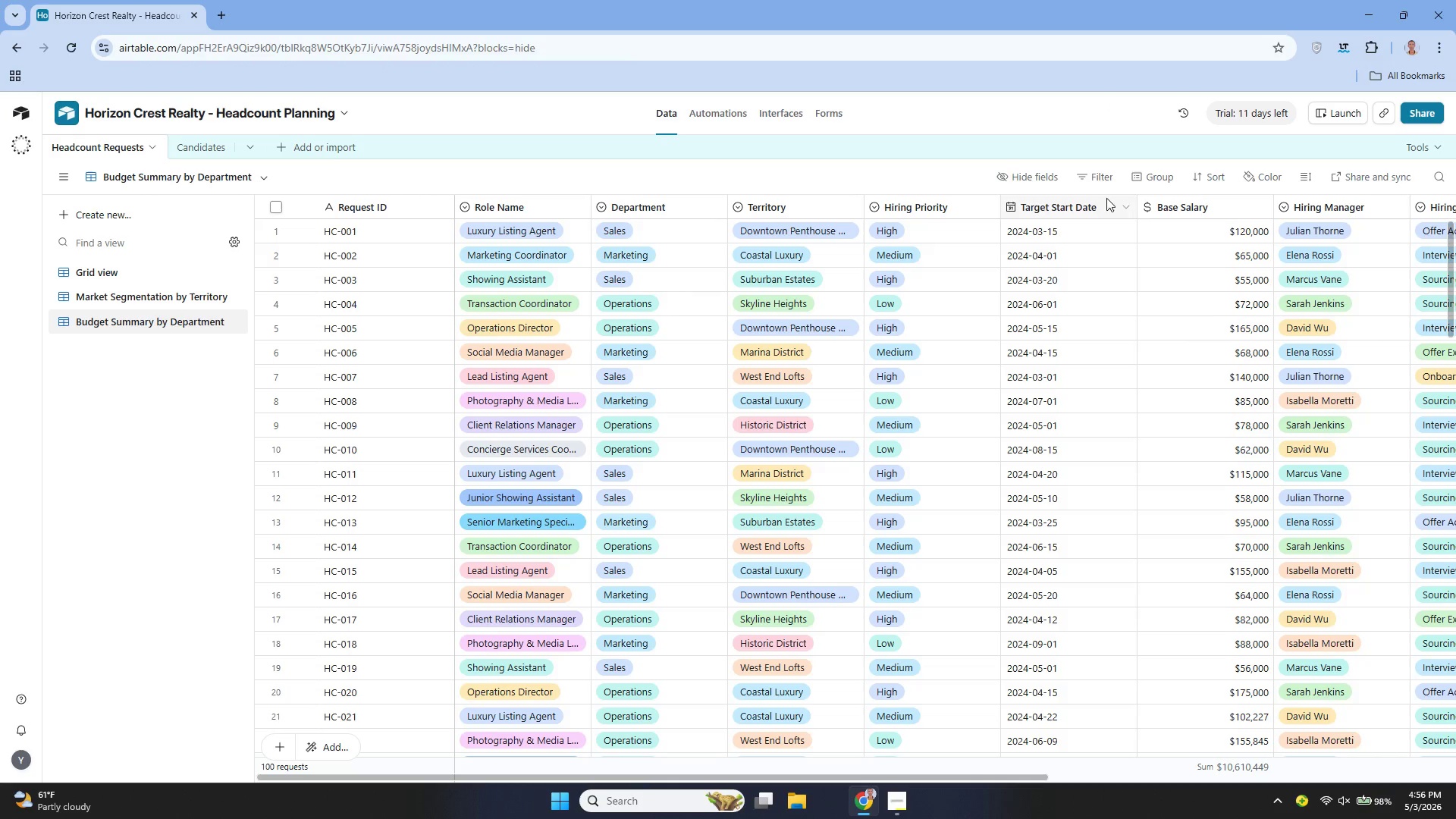 
left_click([1146, 183])
 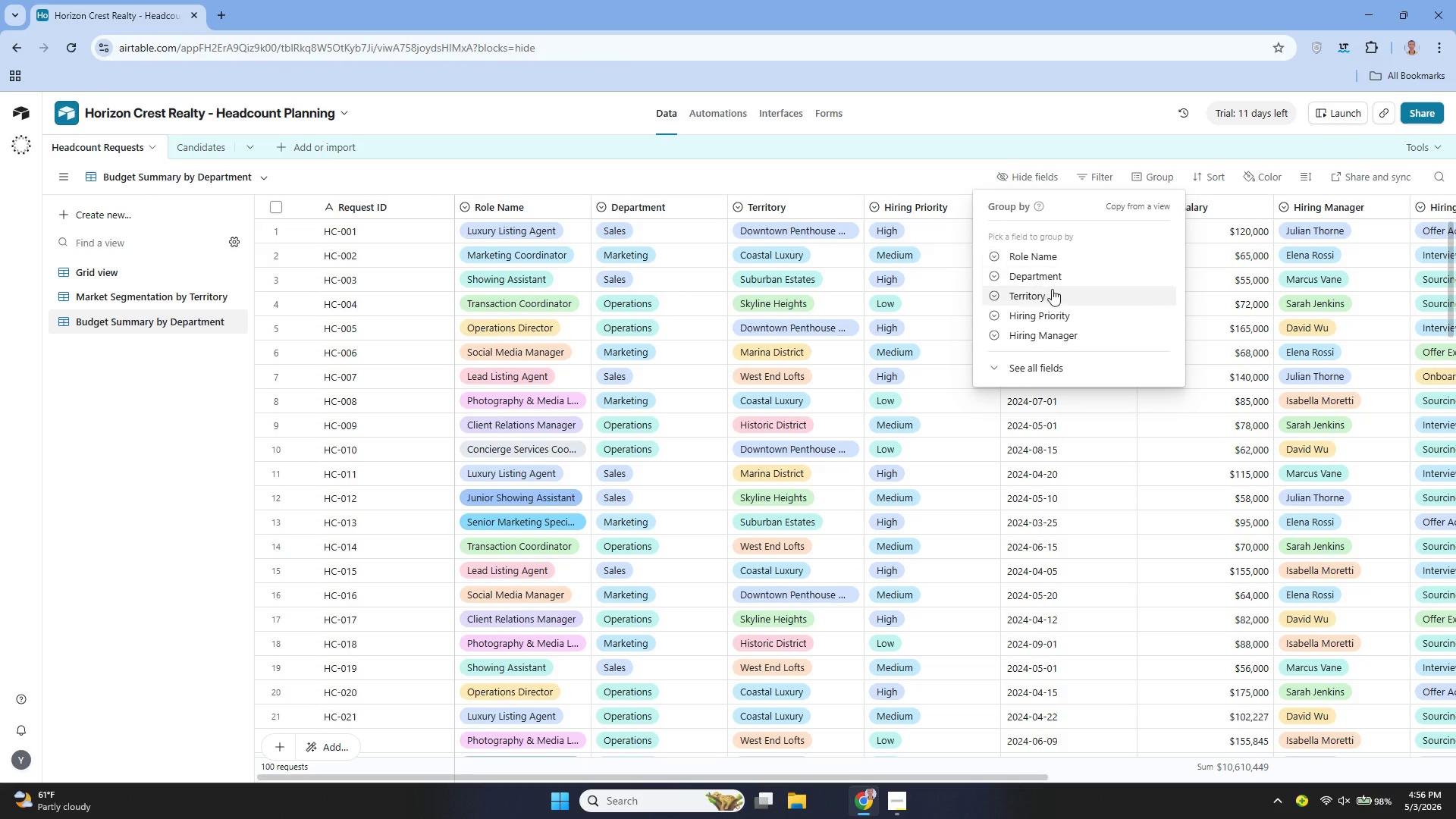 
left_click([1048, 265])
 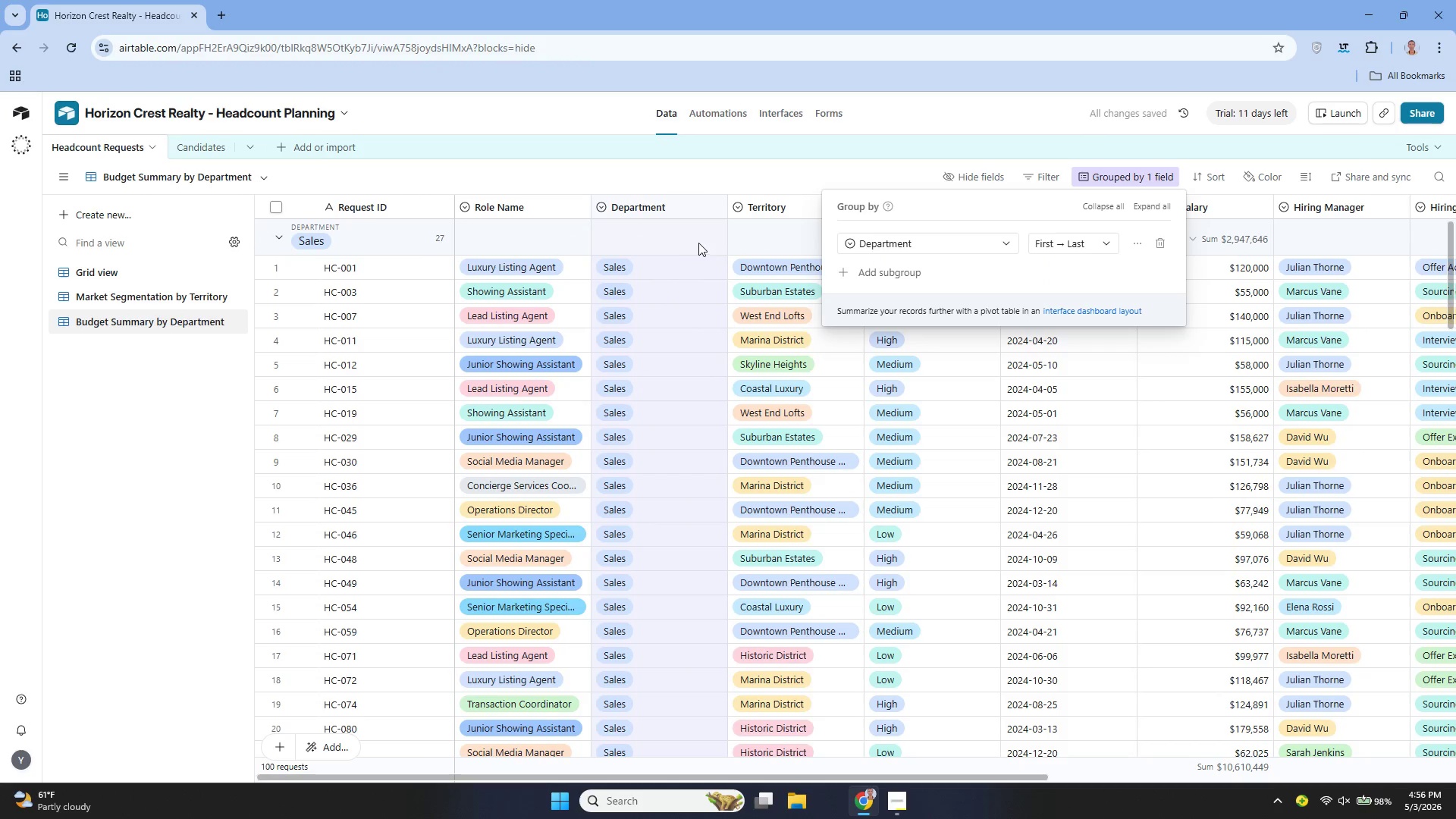 
left_click([716, 182])
 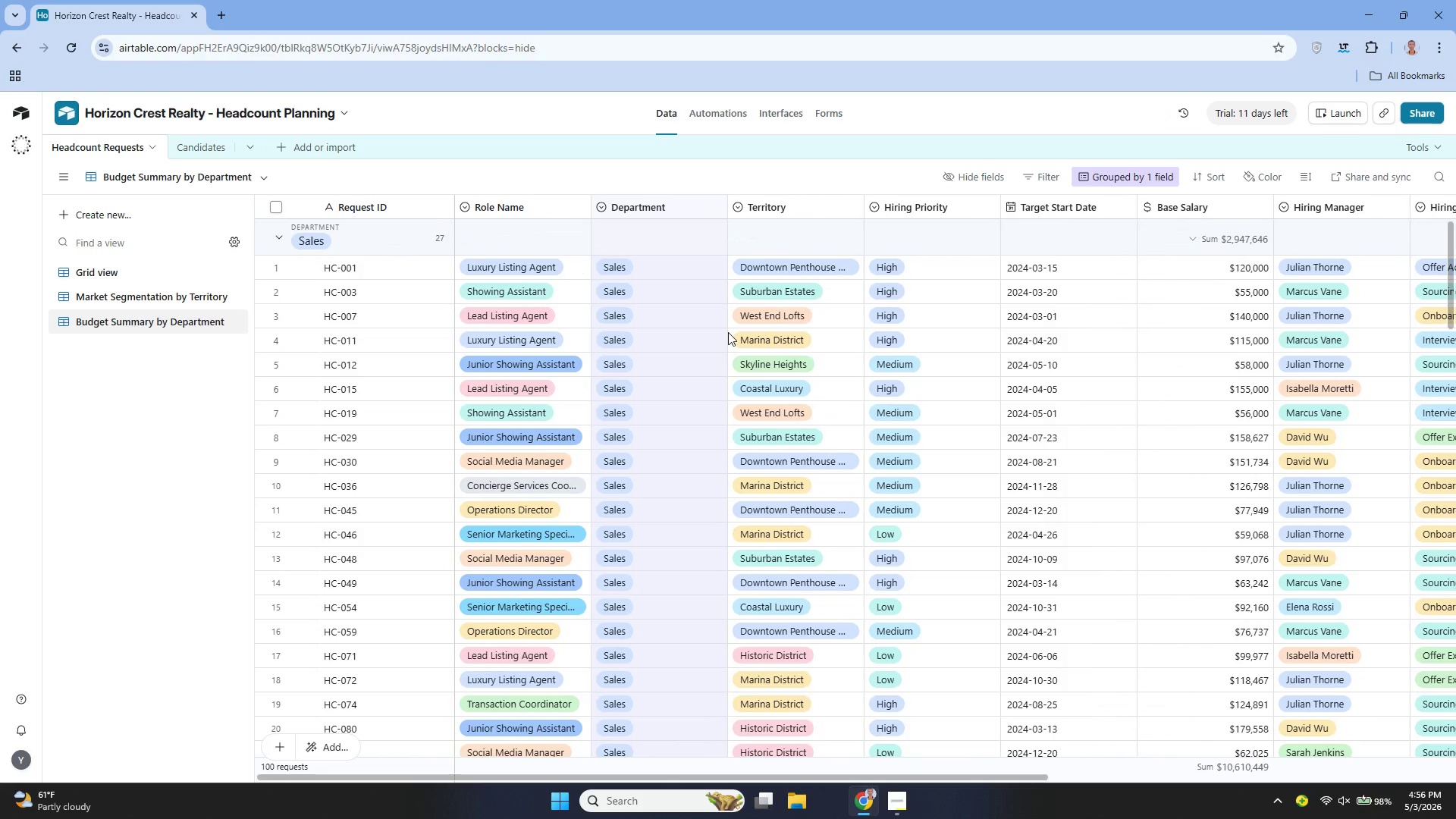 
wait(10.56)
 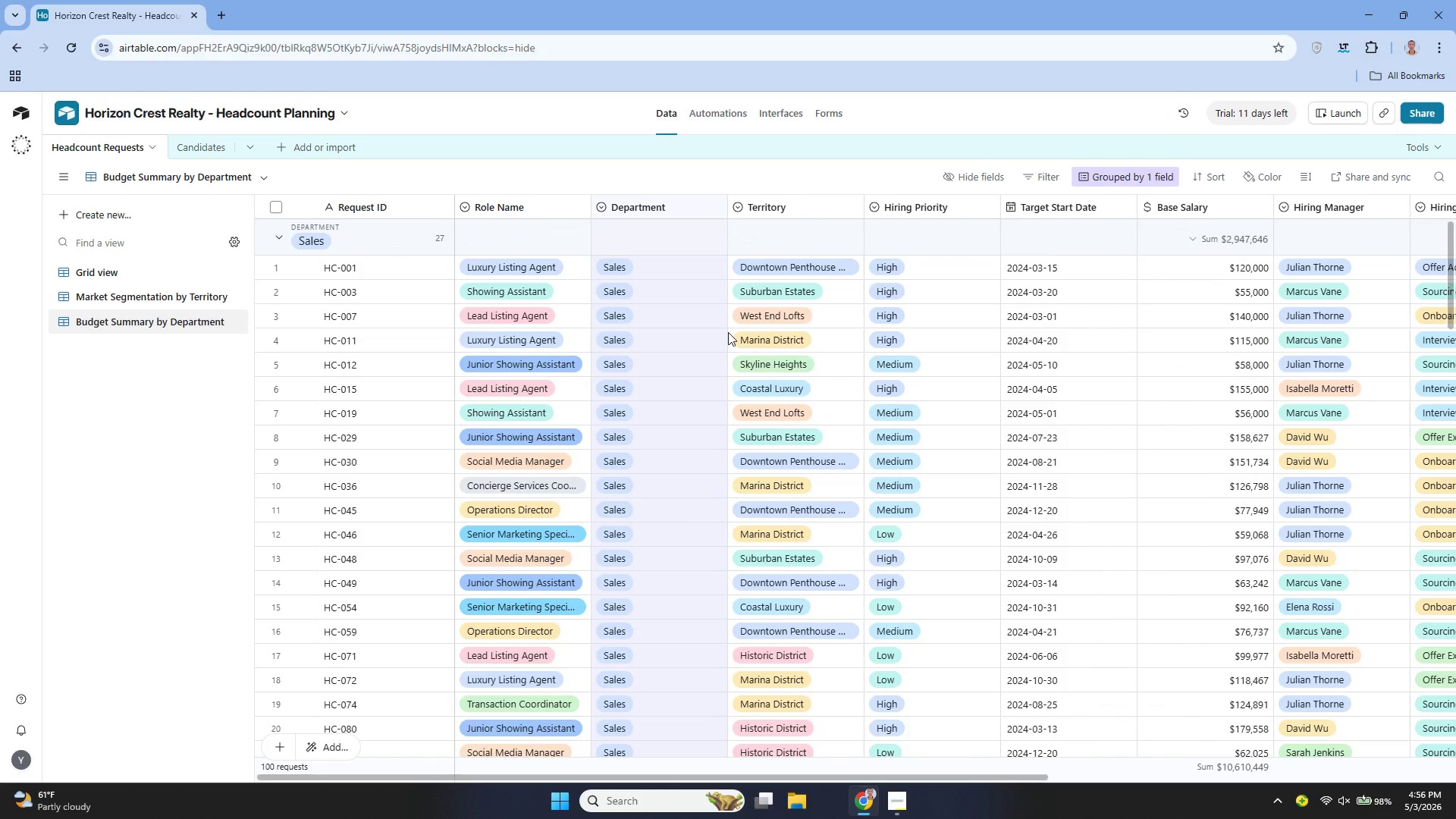 
left_click([162, 278])
 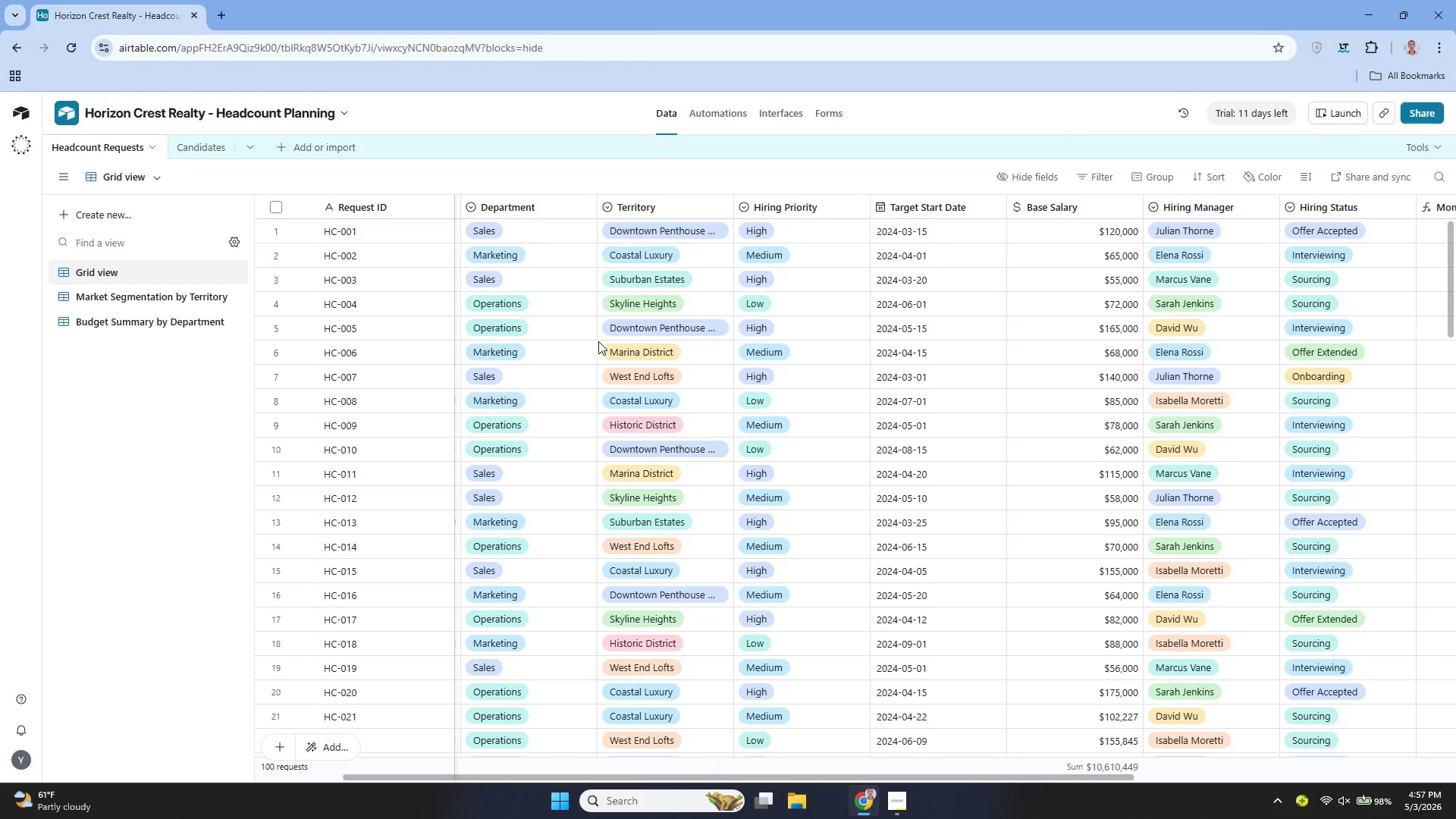 
wait(9.95)
 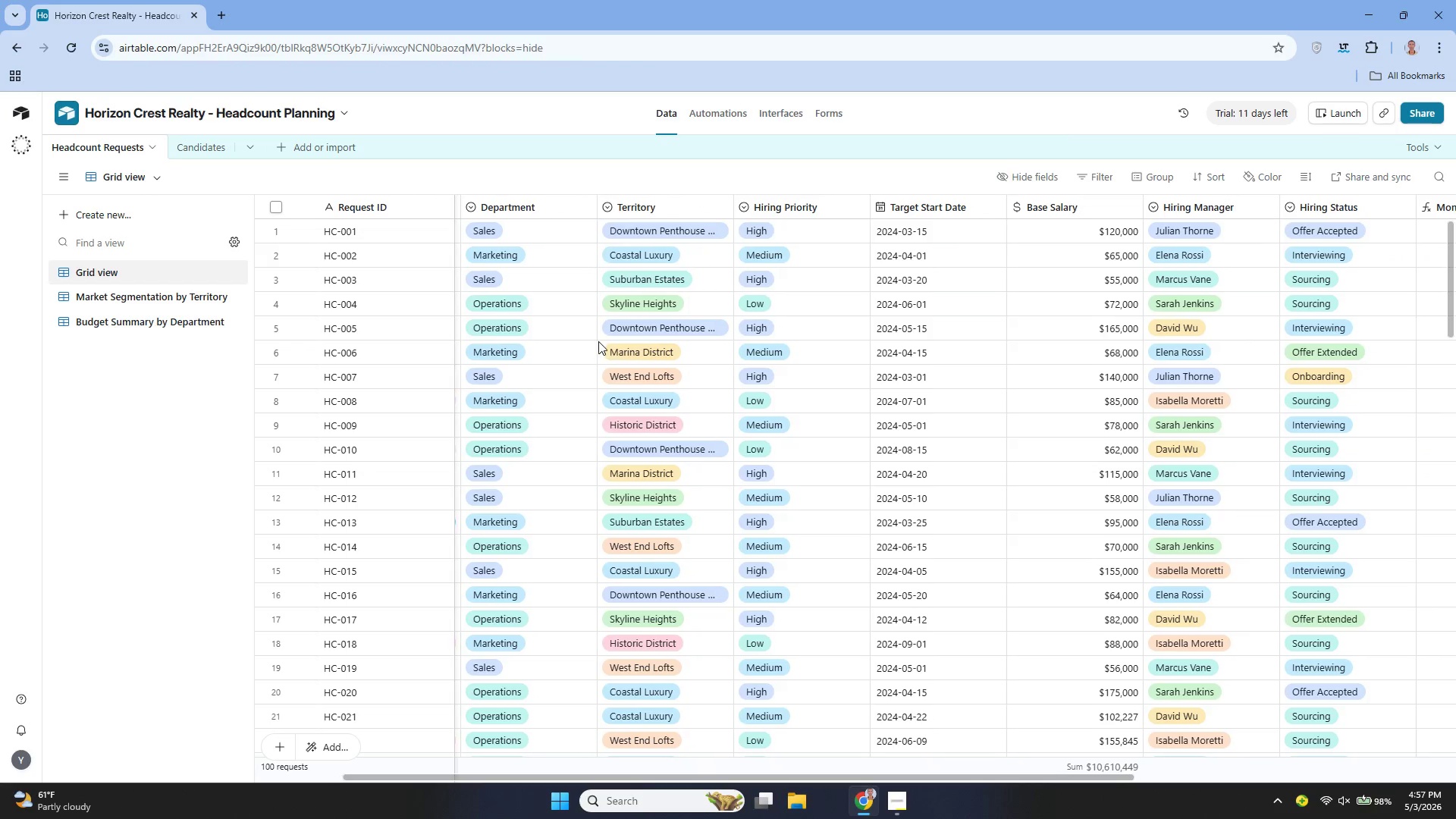 
left_click([962, 209])
 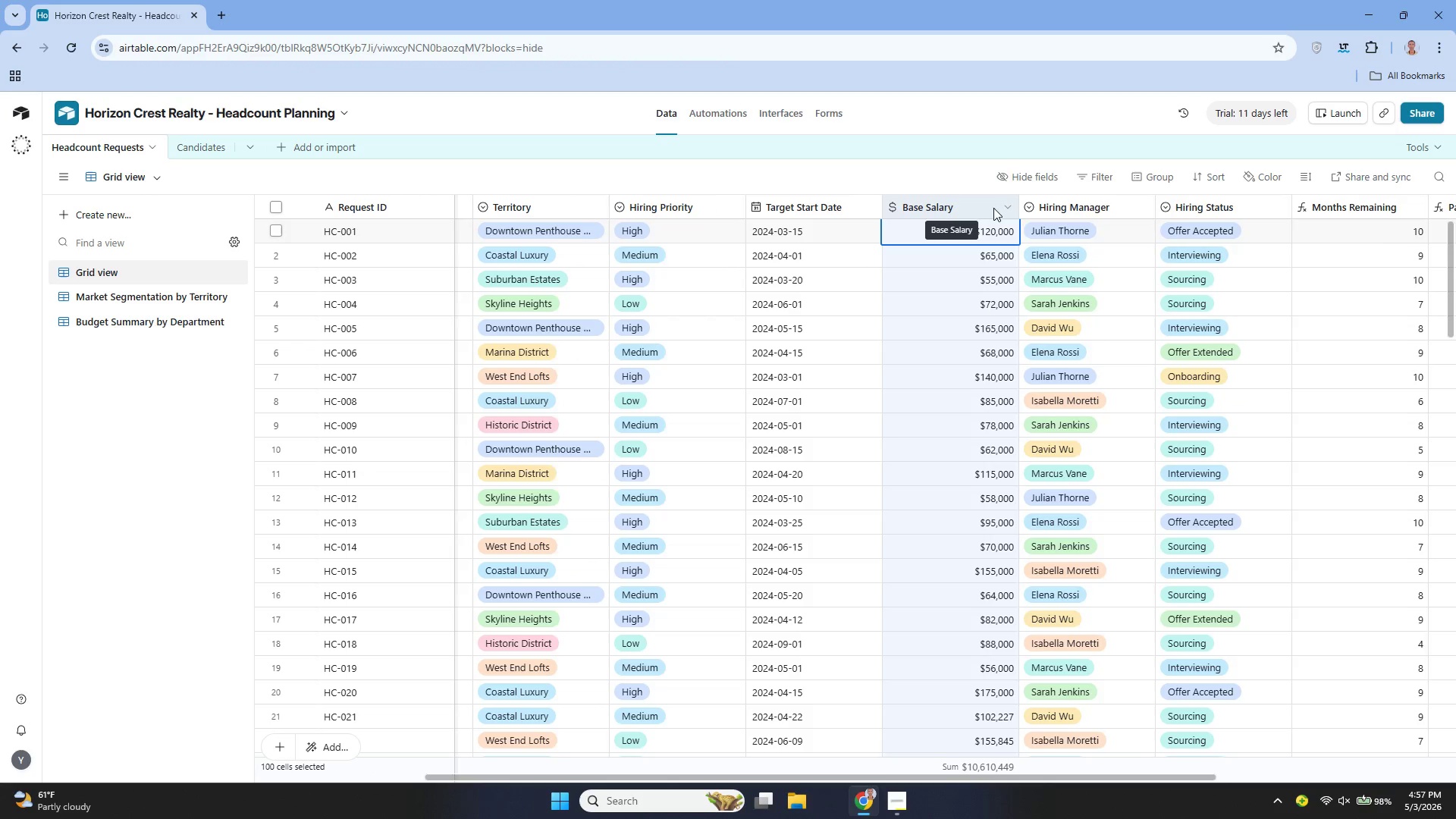 
left_click([1010, 202])
 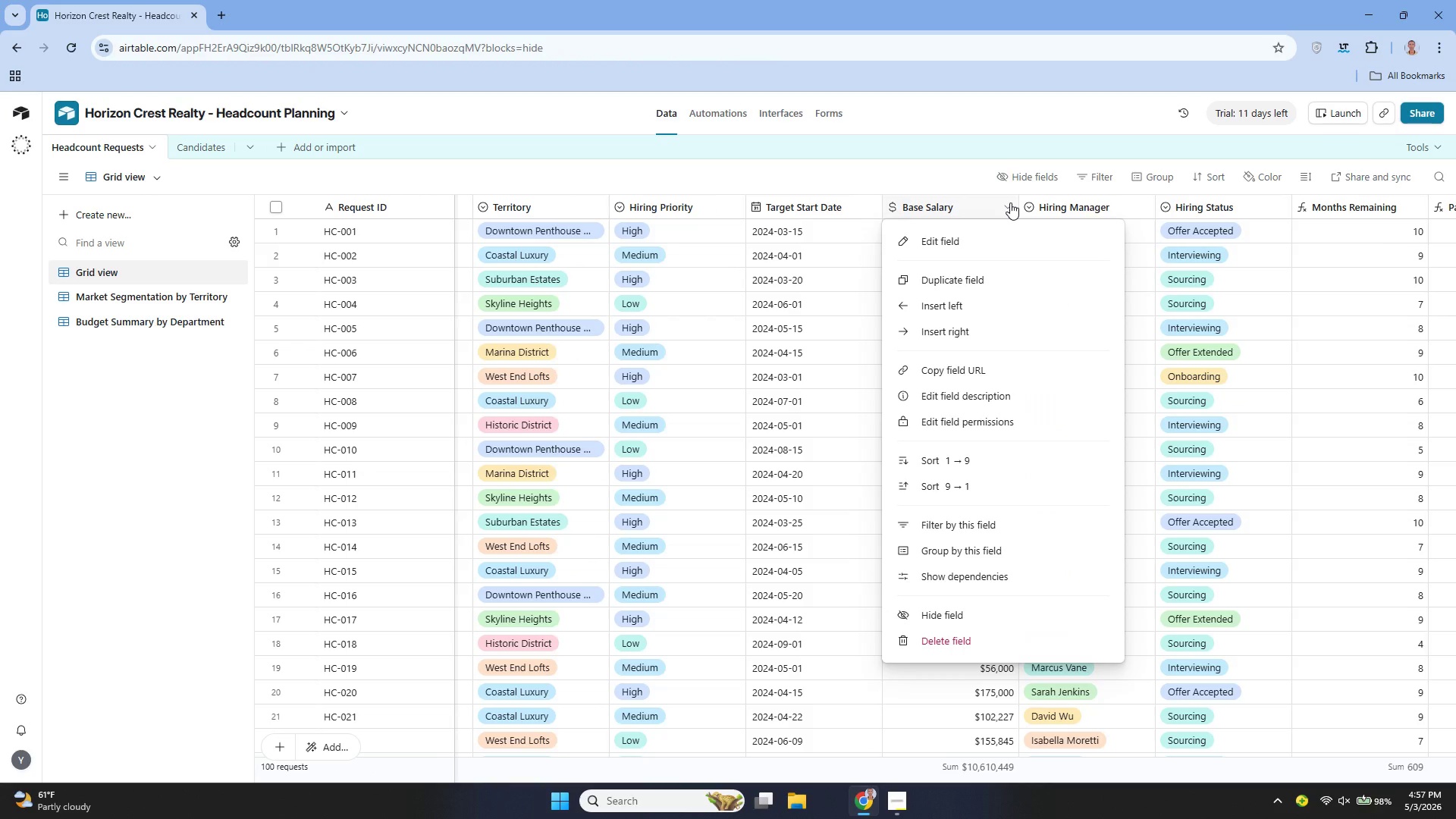 
wait(12.5)
 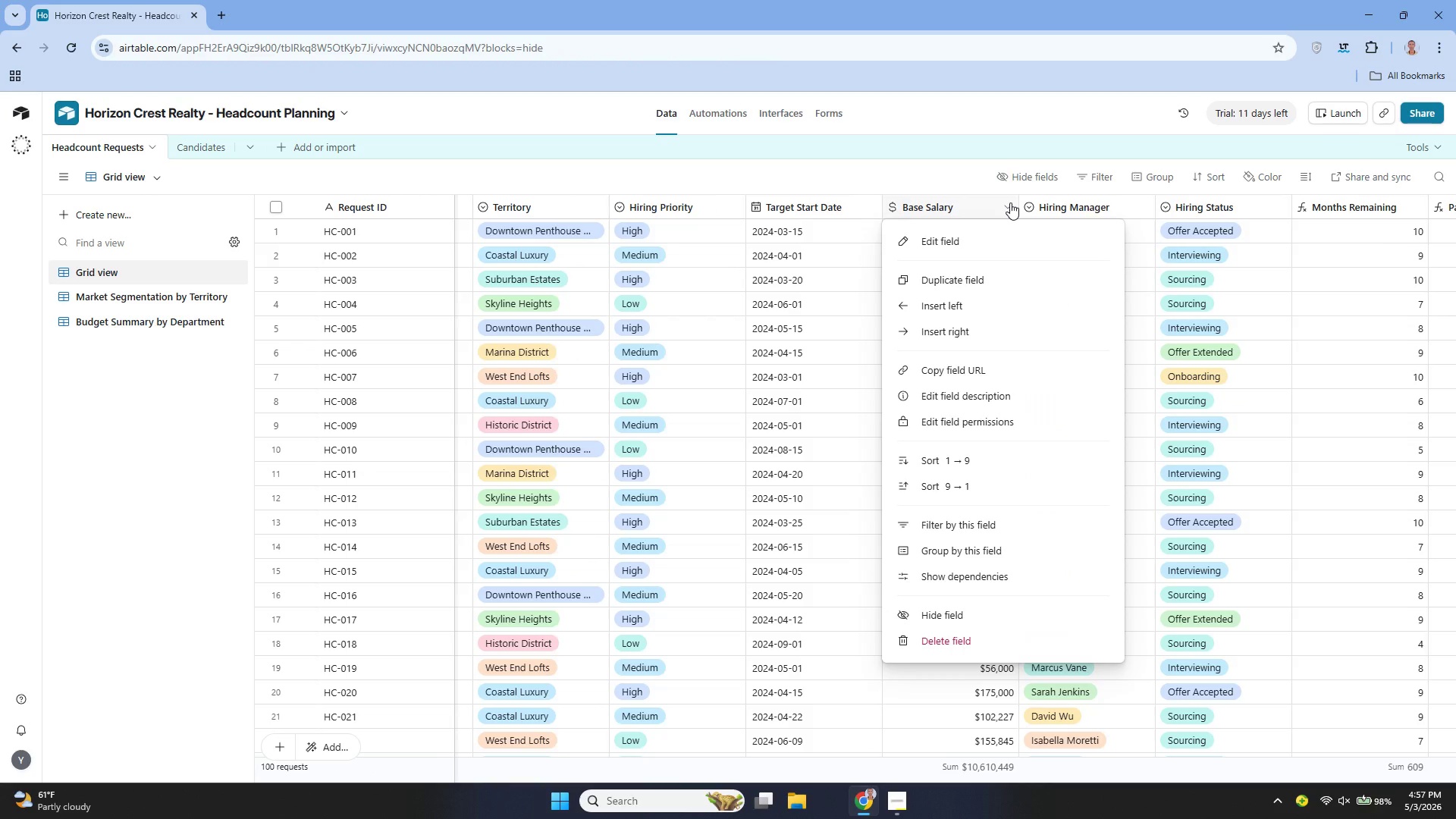 
left_click([945, 209])
 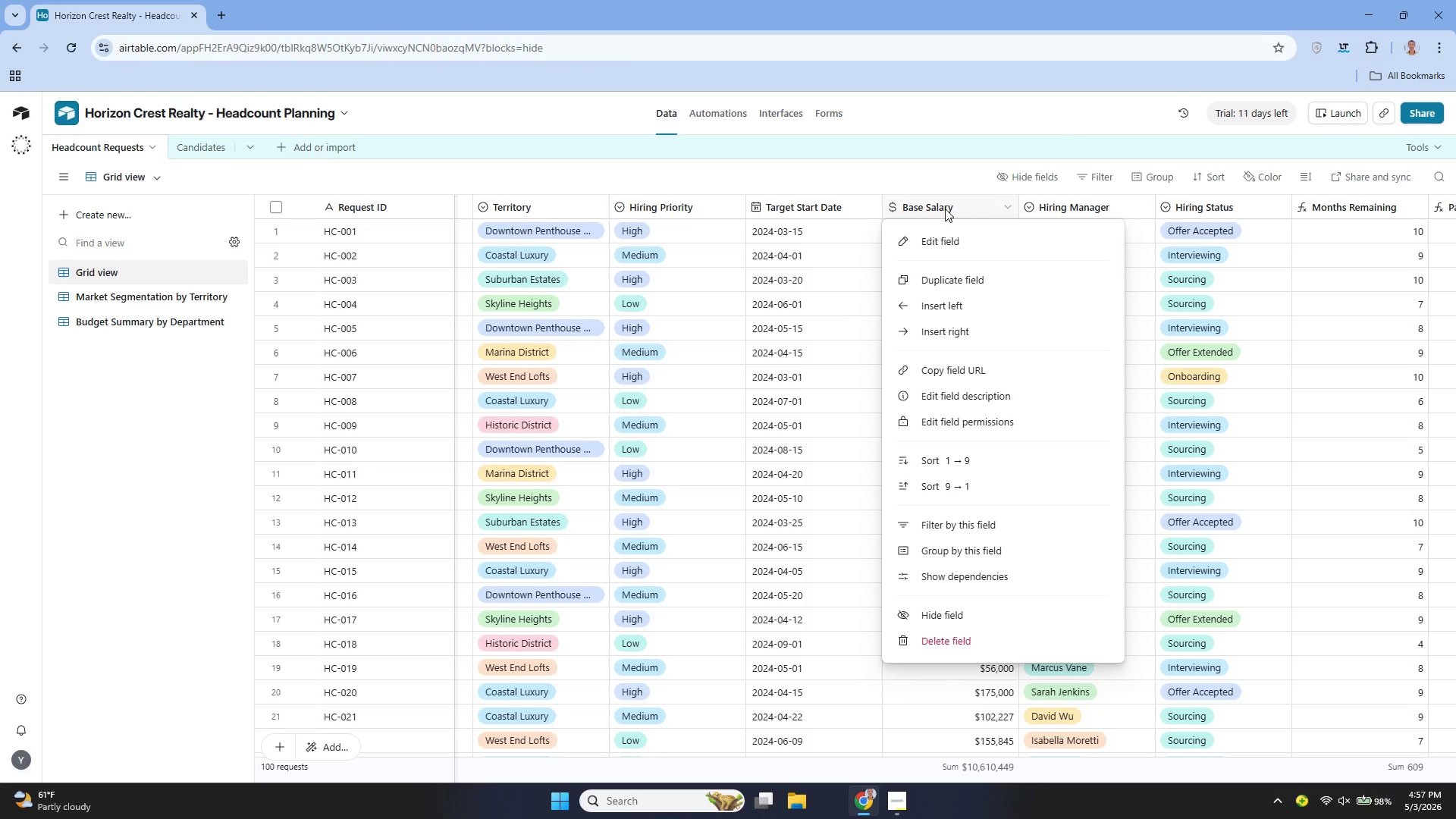 
left_click([945, 209])
 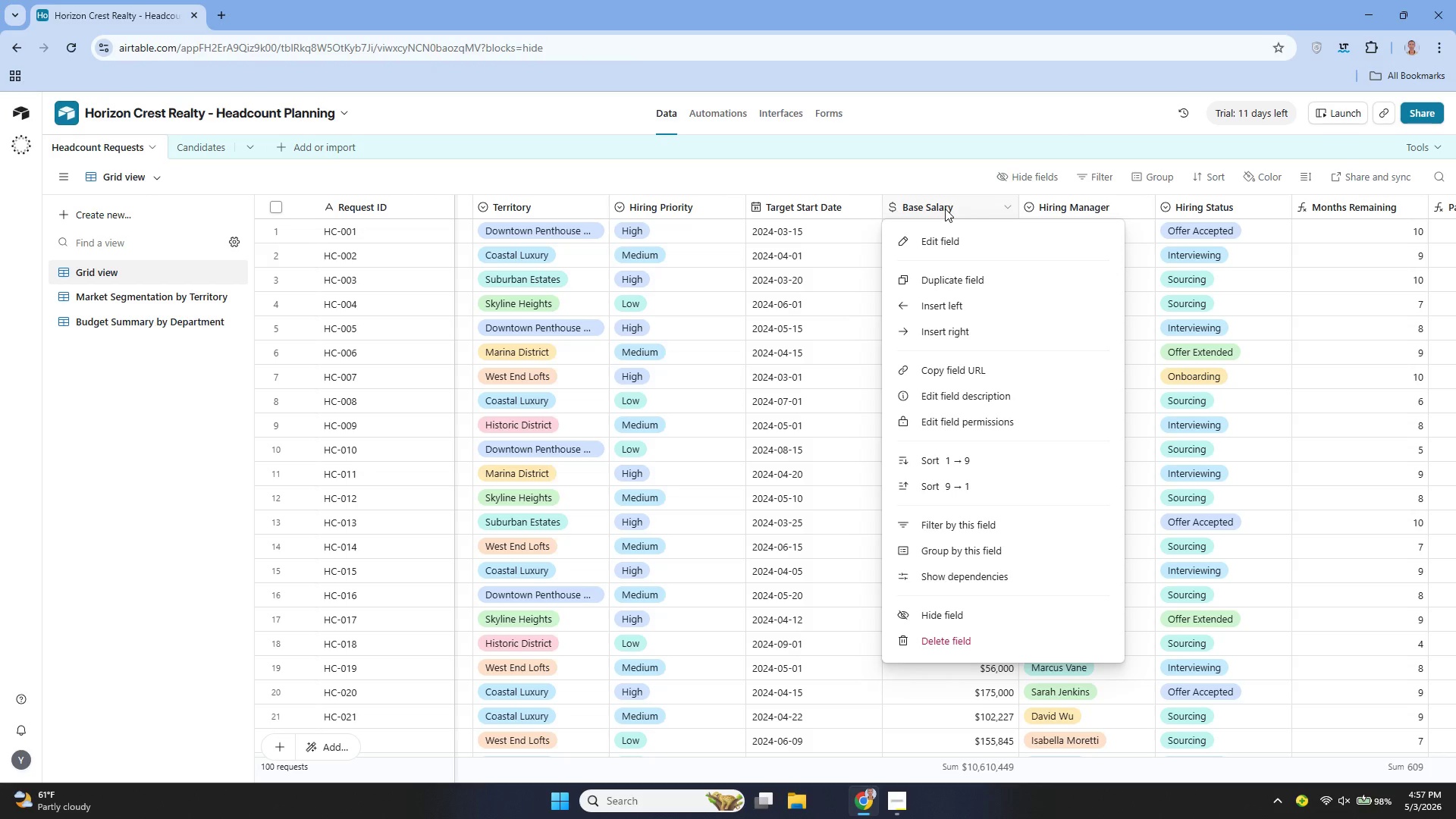 
right_click([945, 209])
 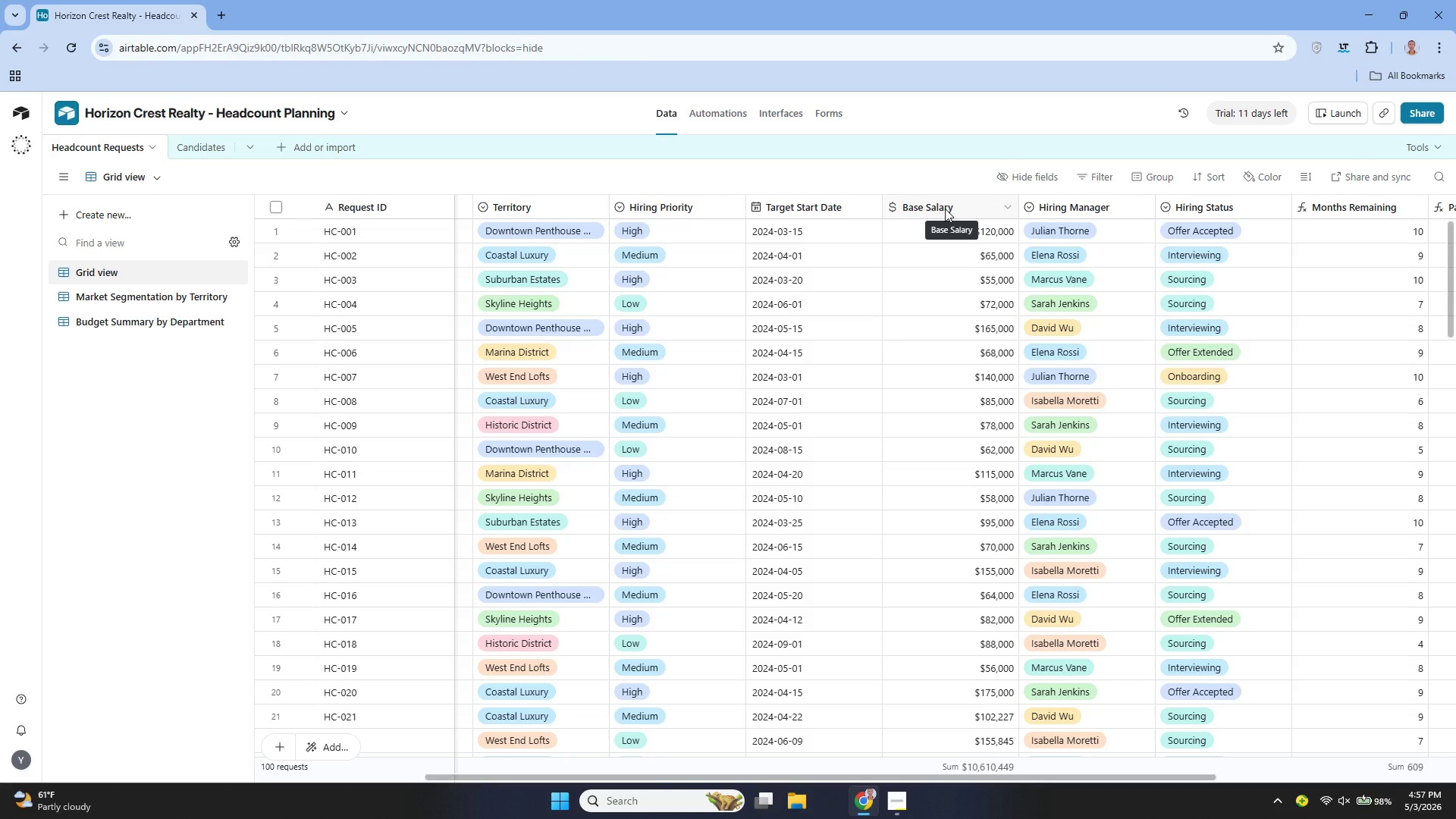 
right_click([945, 209])
 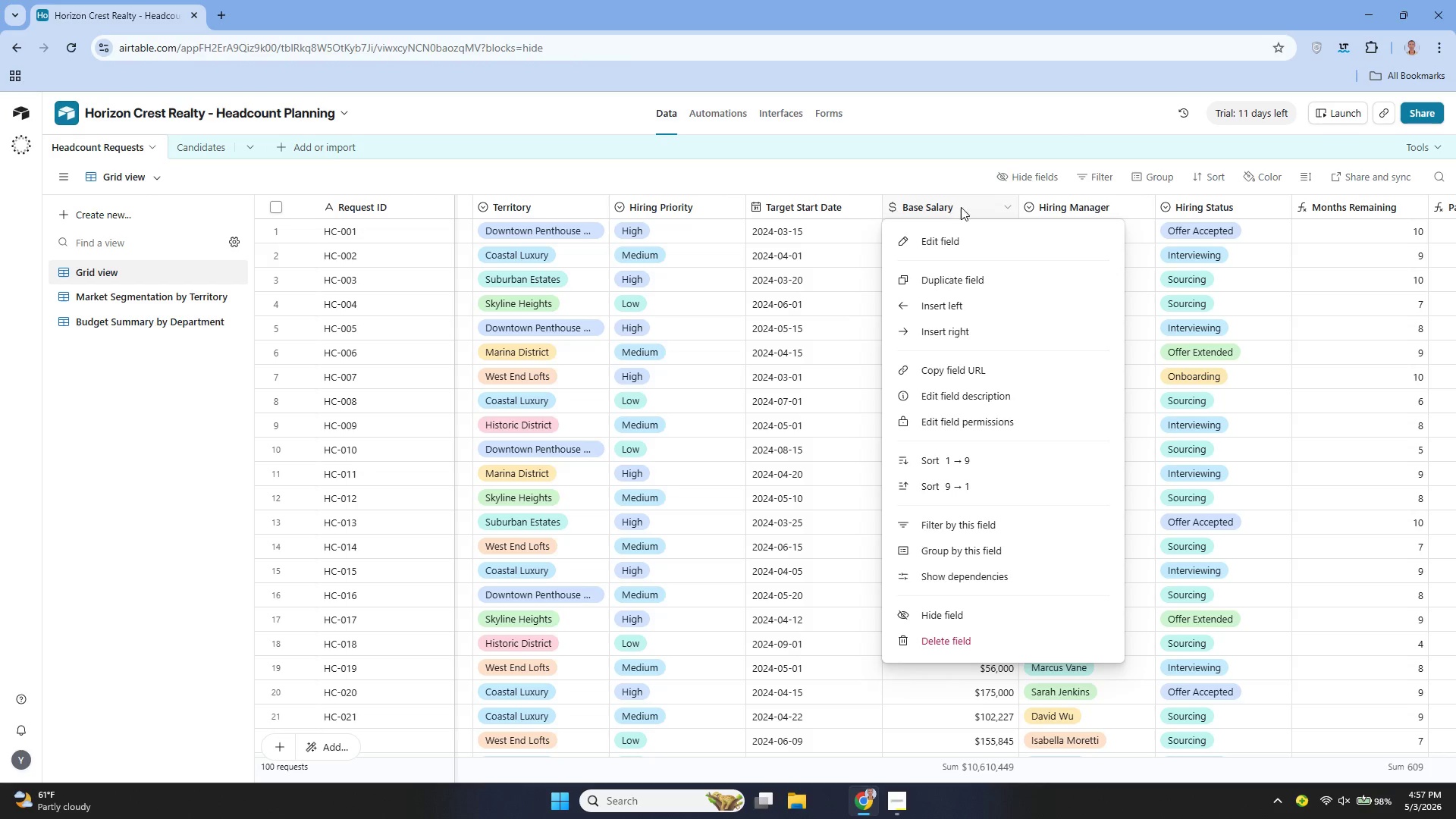 
left_click([966, 206])
 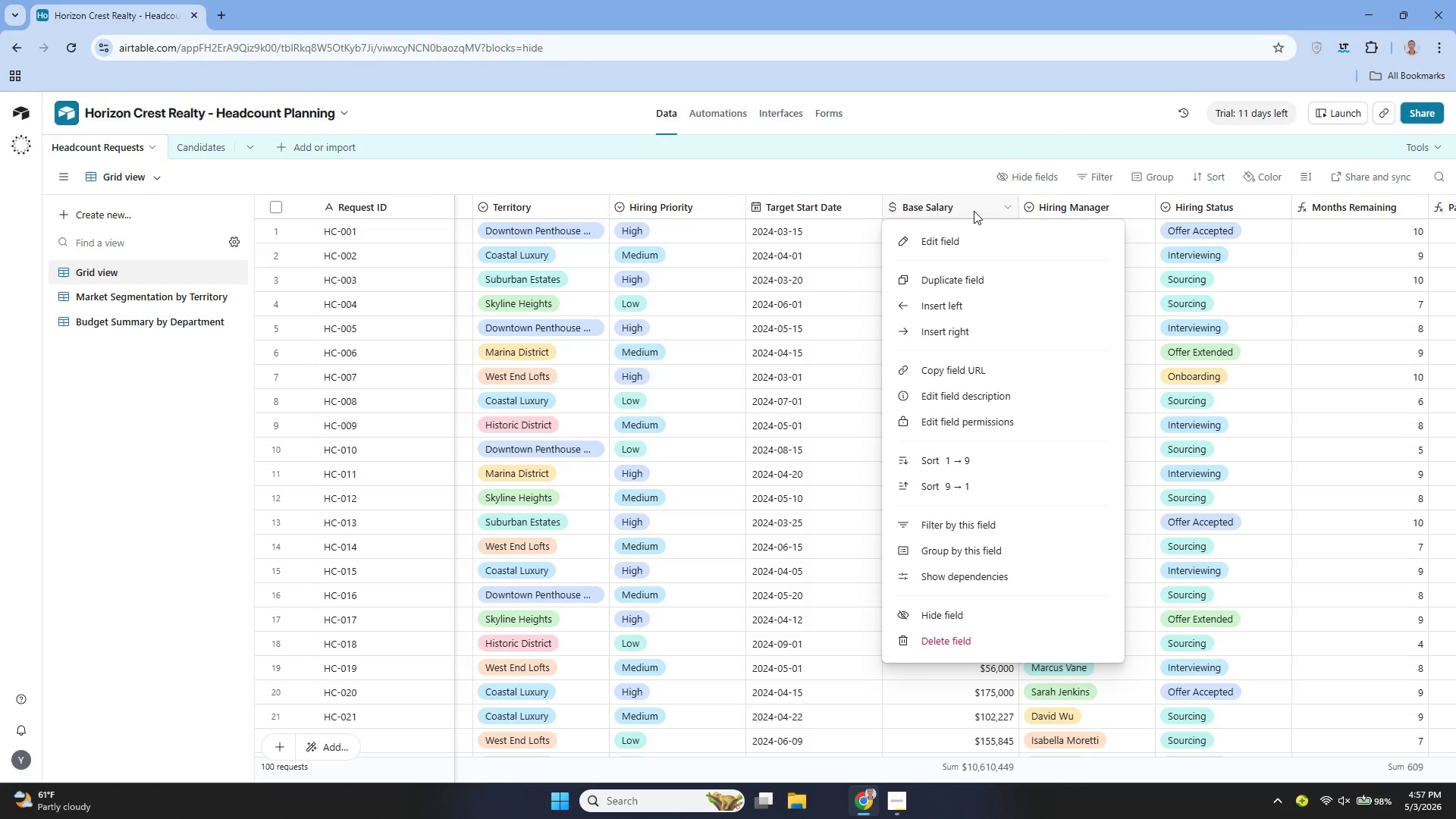 
left_click([978, 249])
 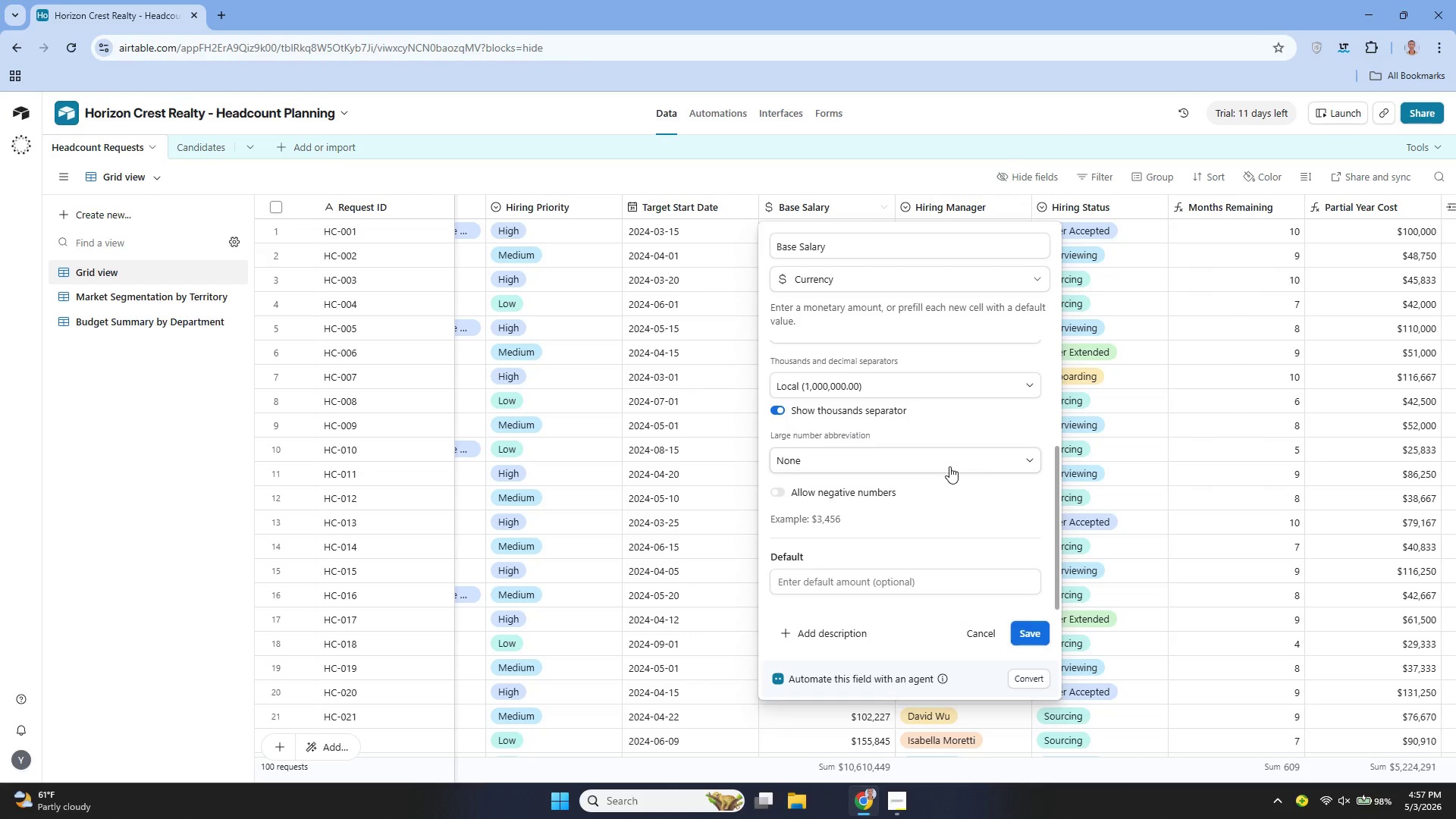 
wait(6.97)
 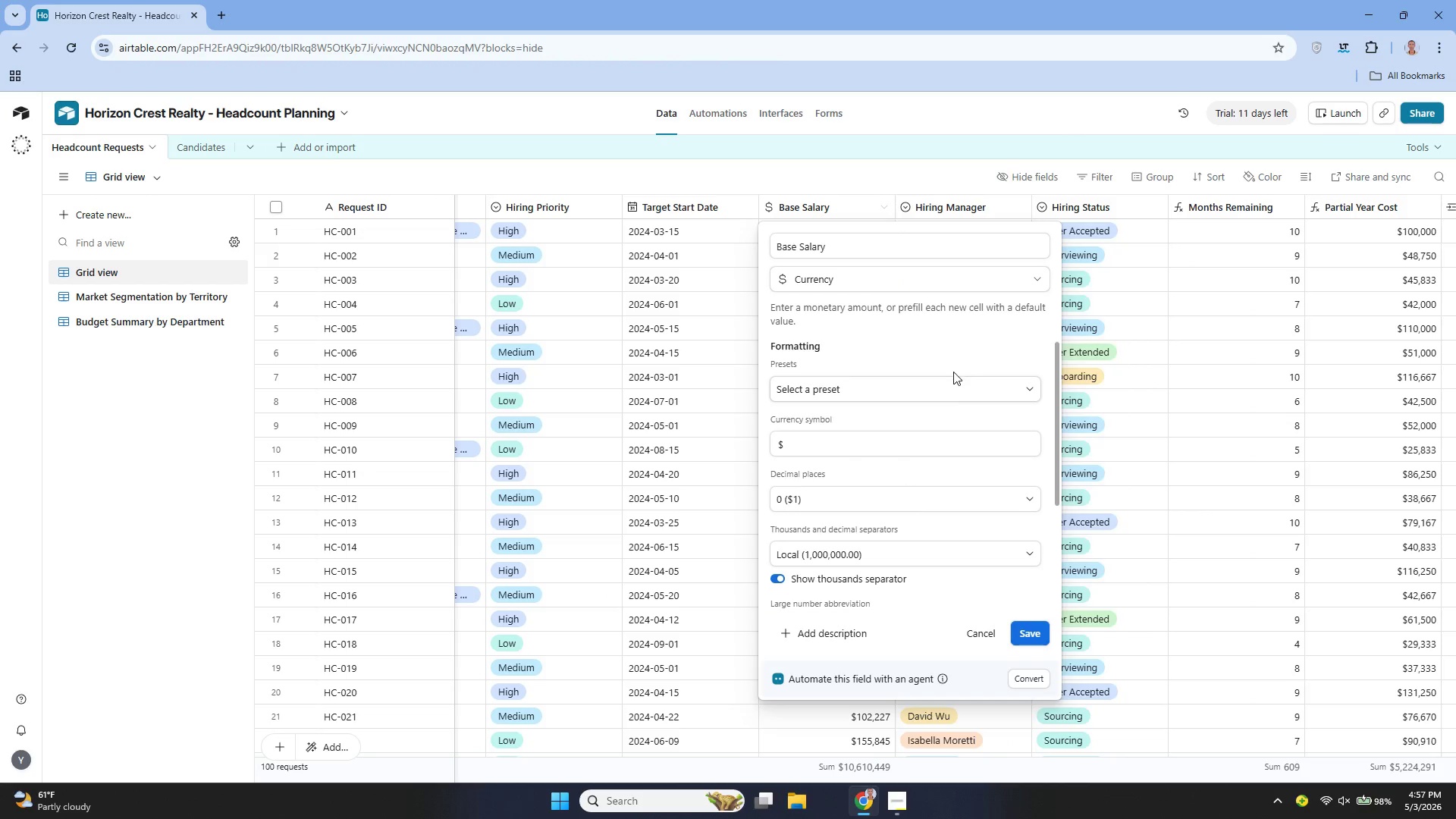 
left_click([974, 632])
 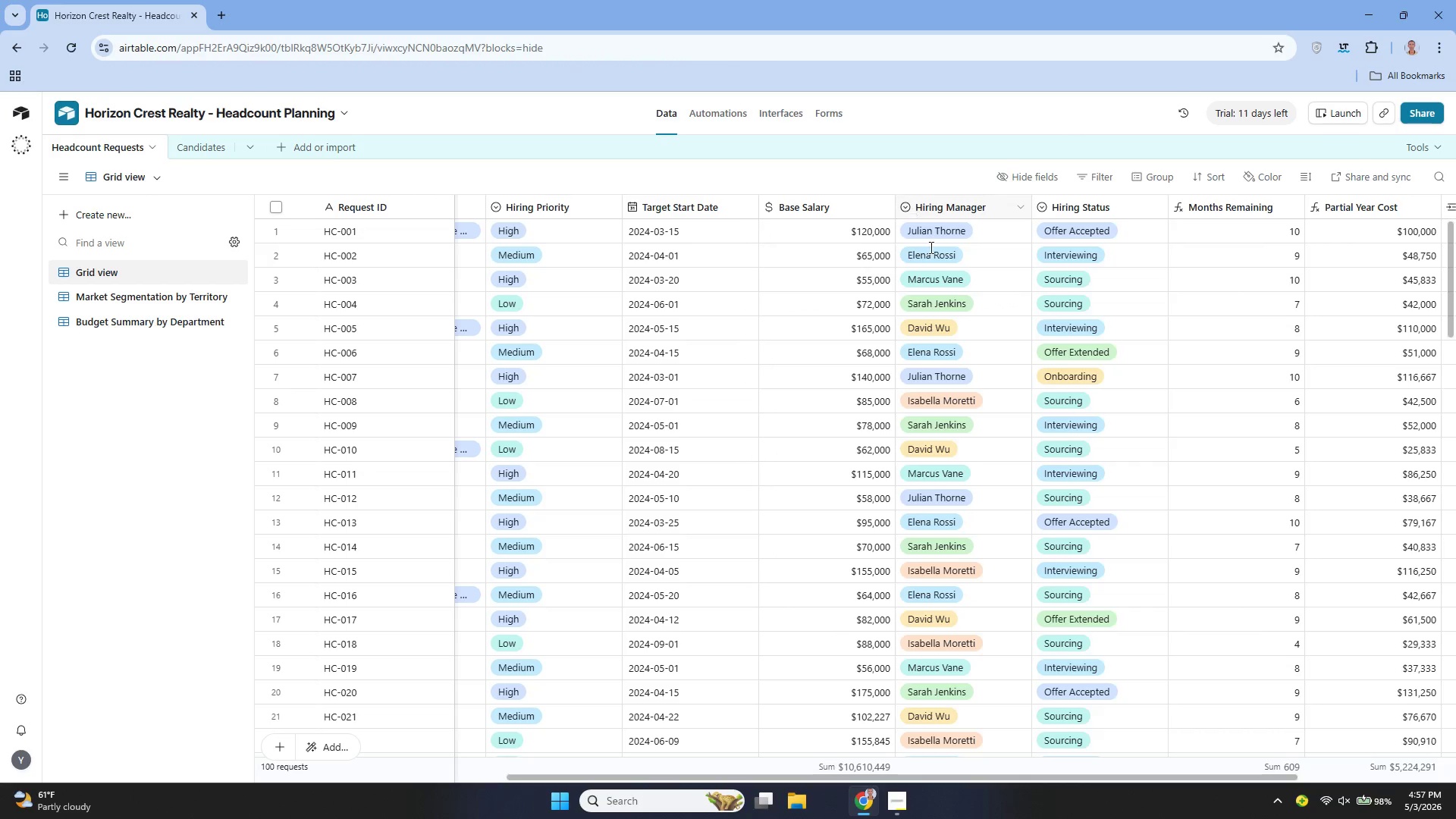 
left_click([824, 206])
 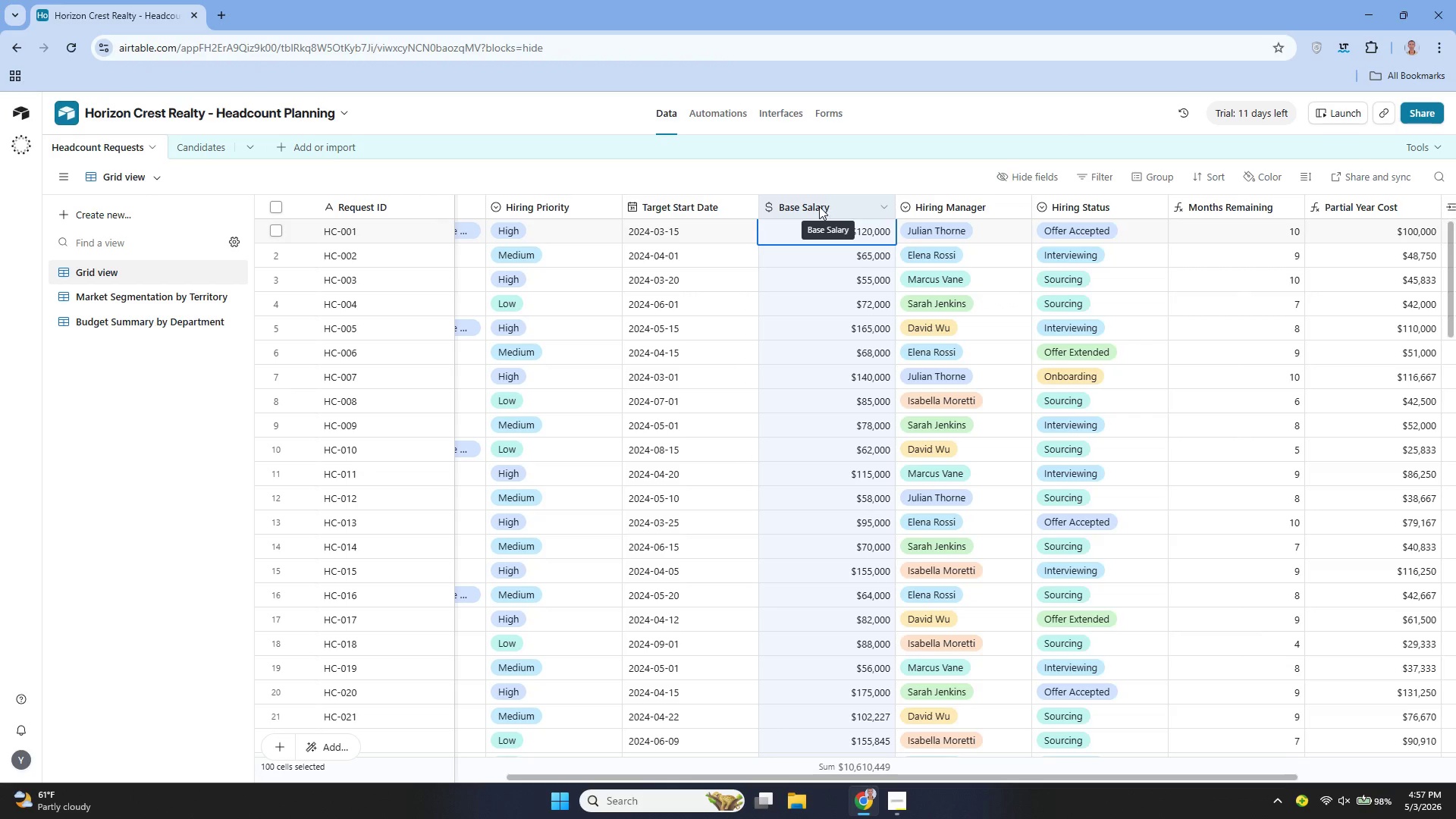 
mouse_move([777, 200])
 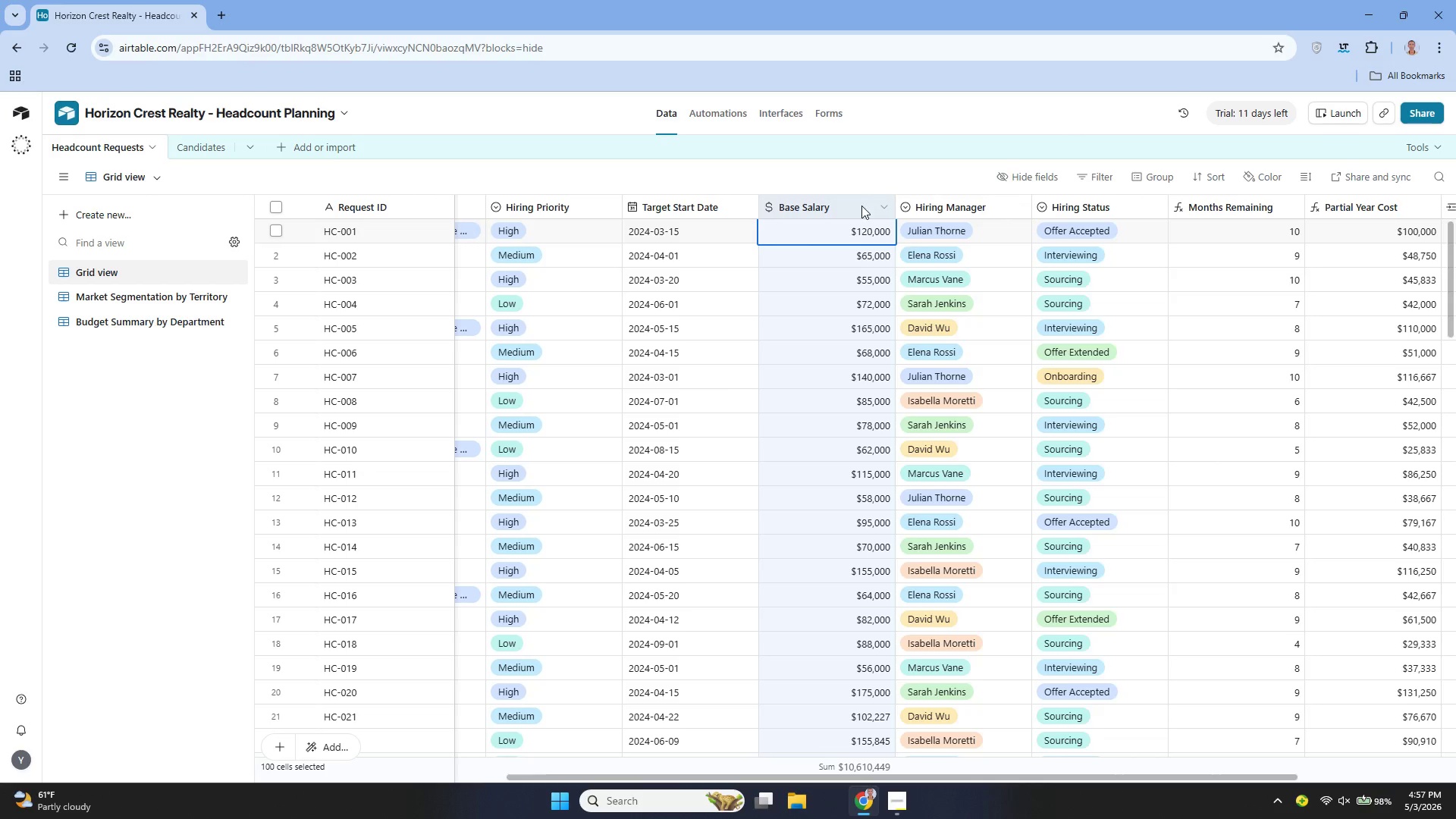 
left_click([861, 206])
 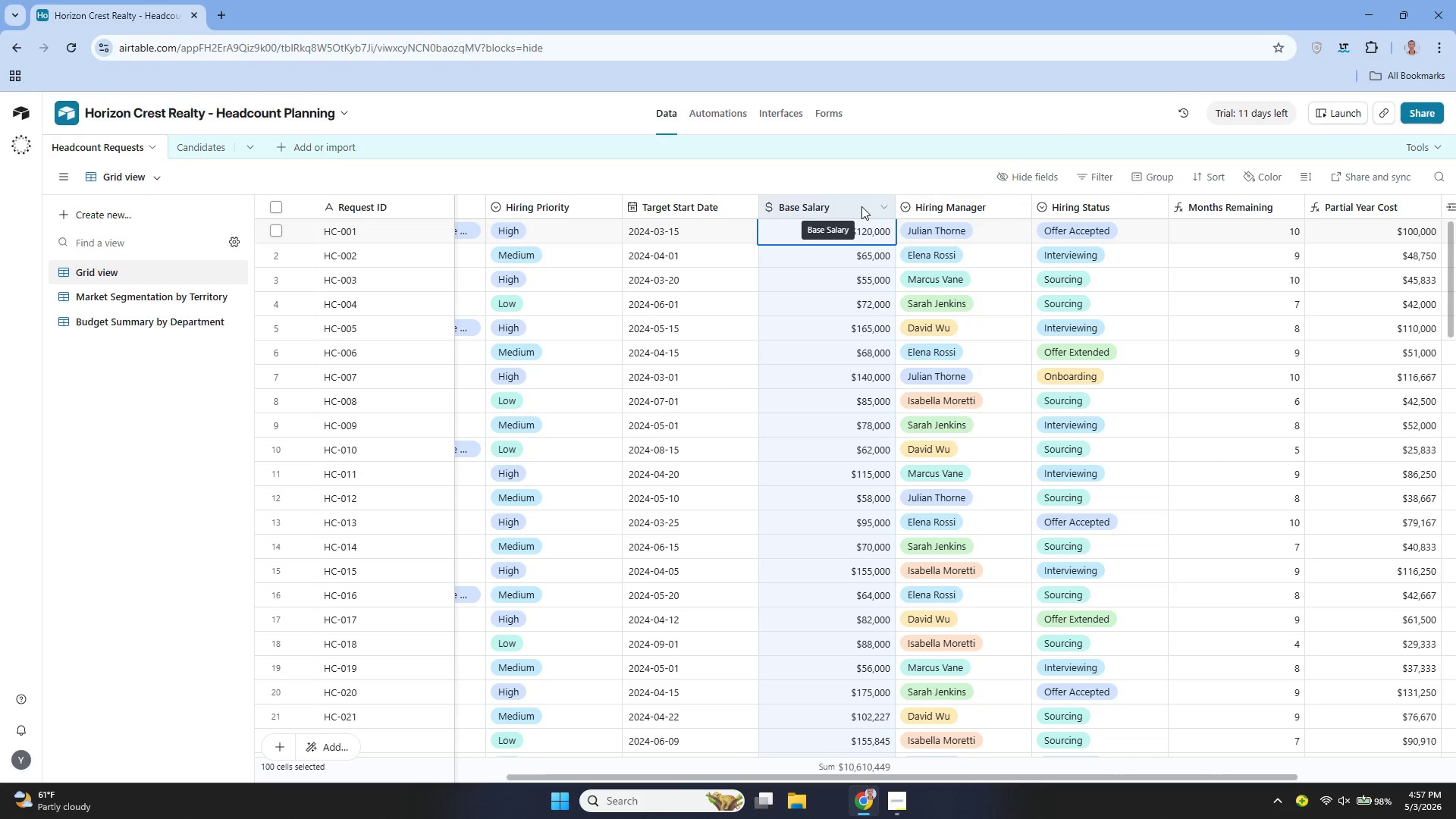 
double_click([861, 206])
 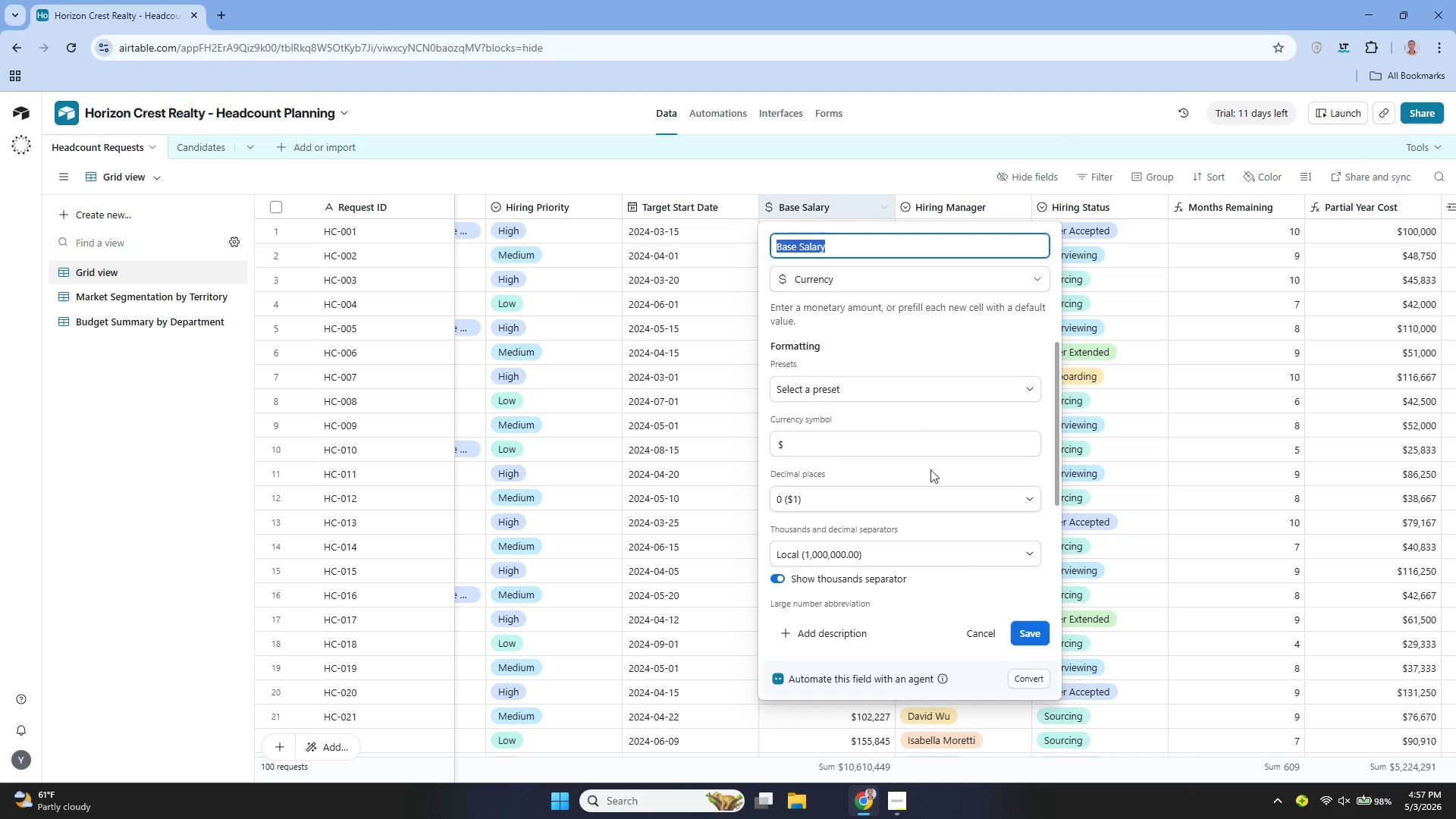 
left_click([895, 394])
 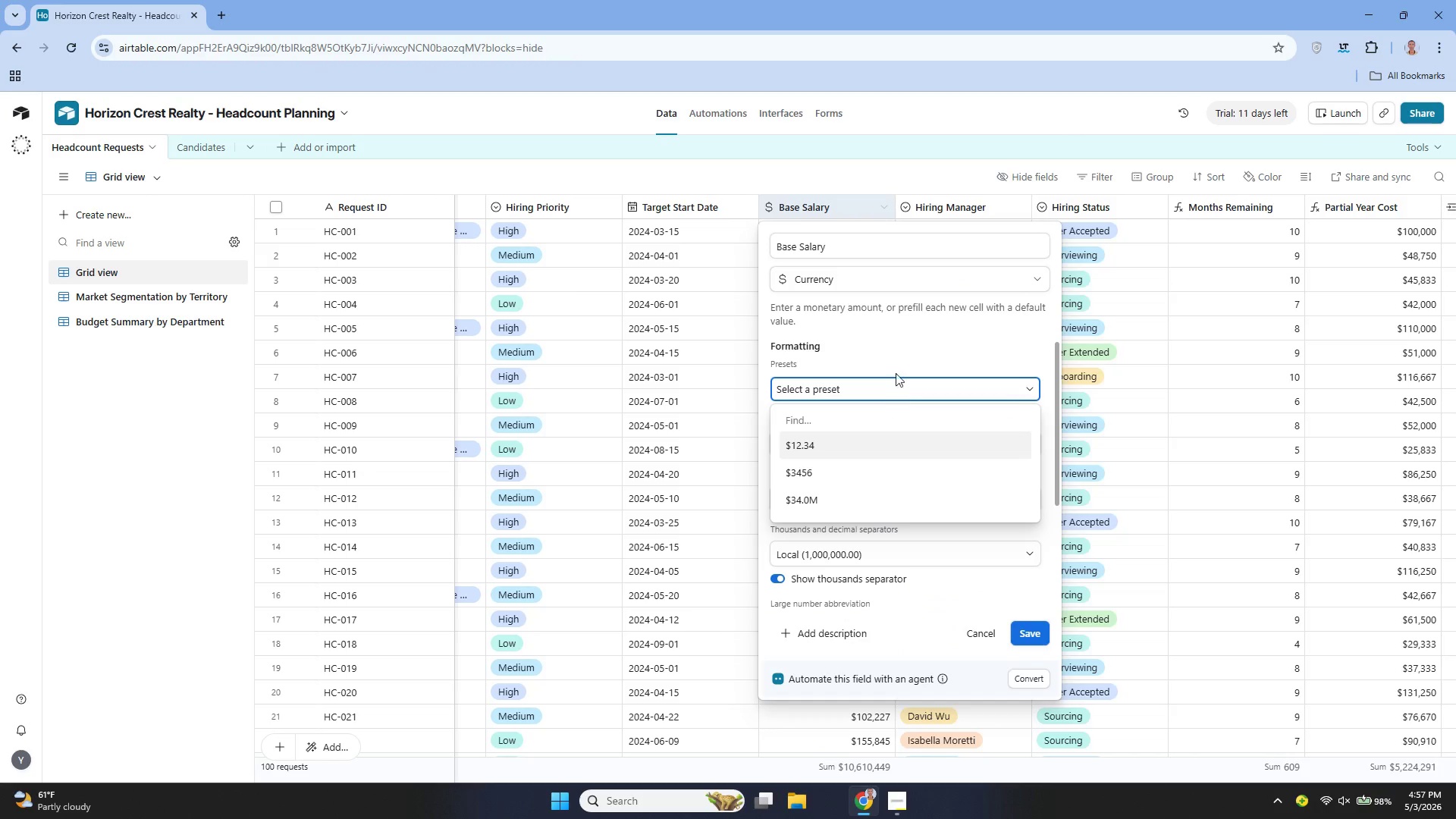 
left_click([902, 334])
 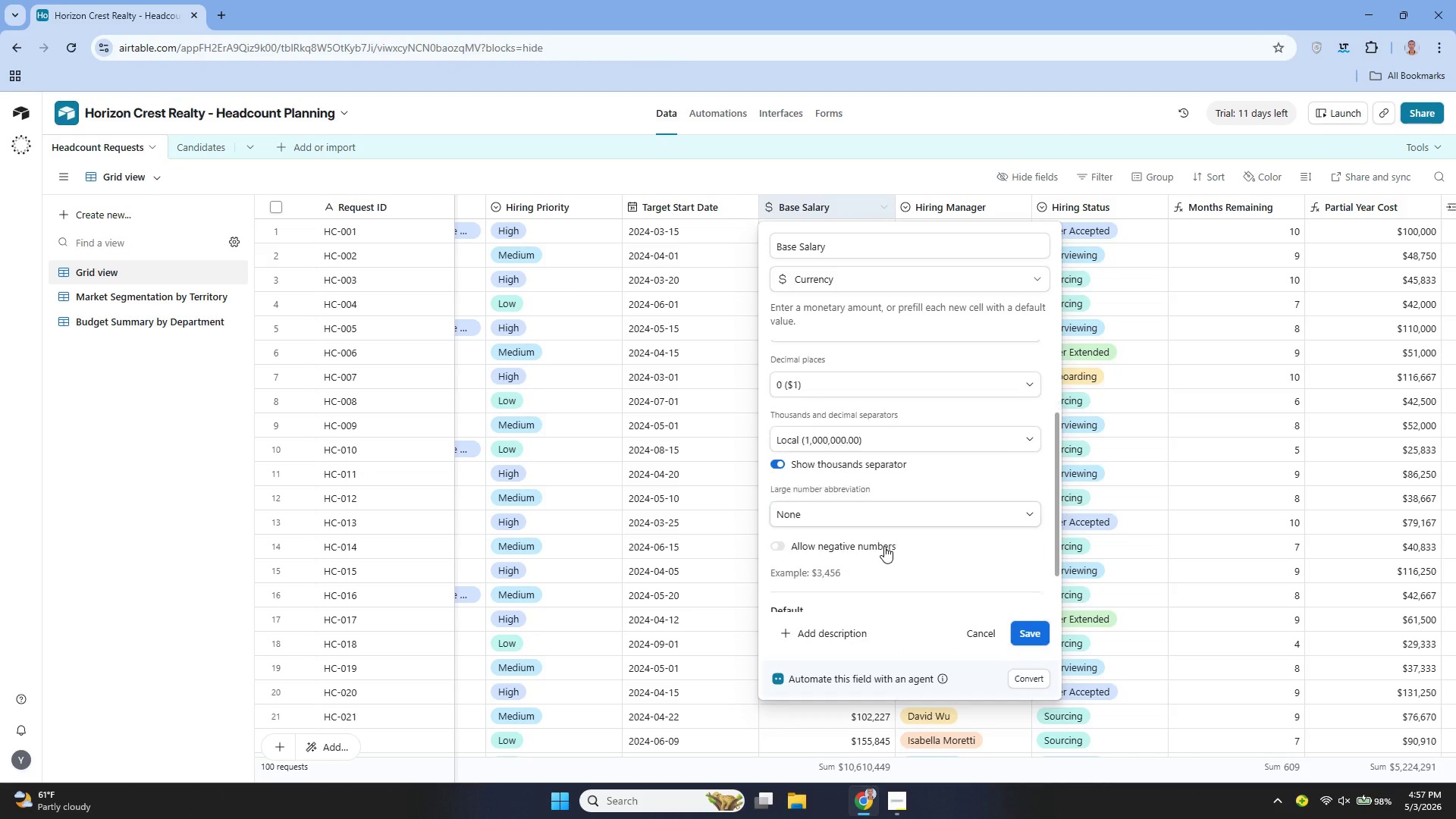 
left_click([879, 510])
 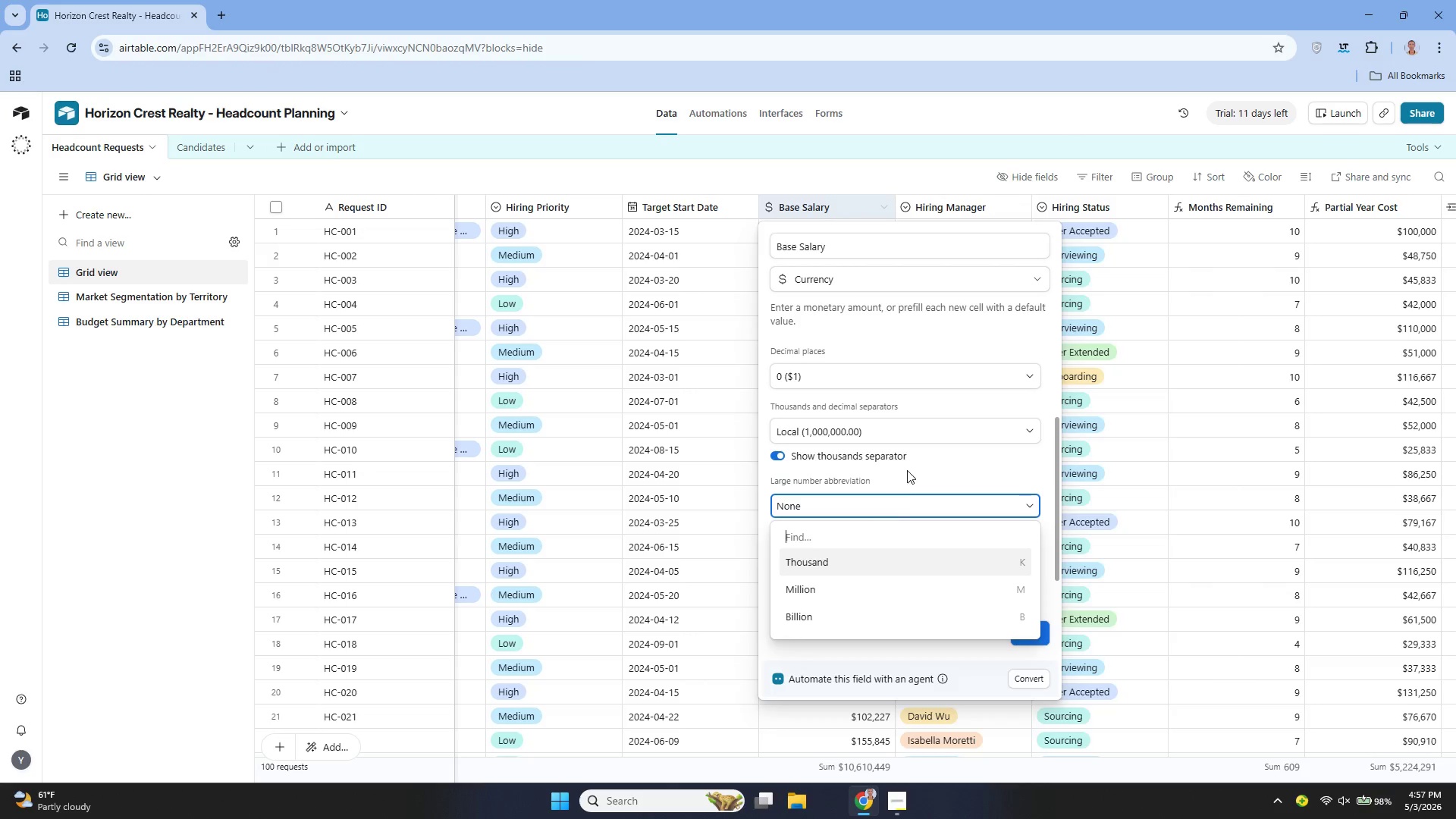 
left_click([922, 471])
 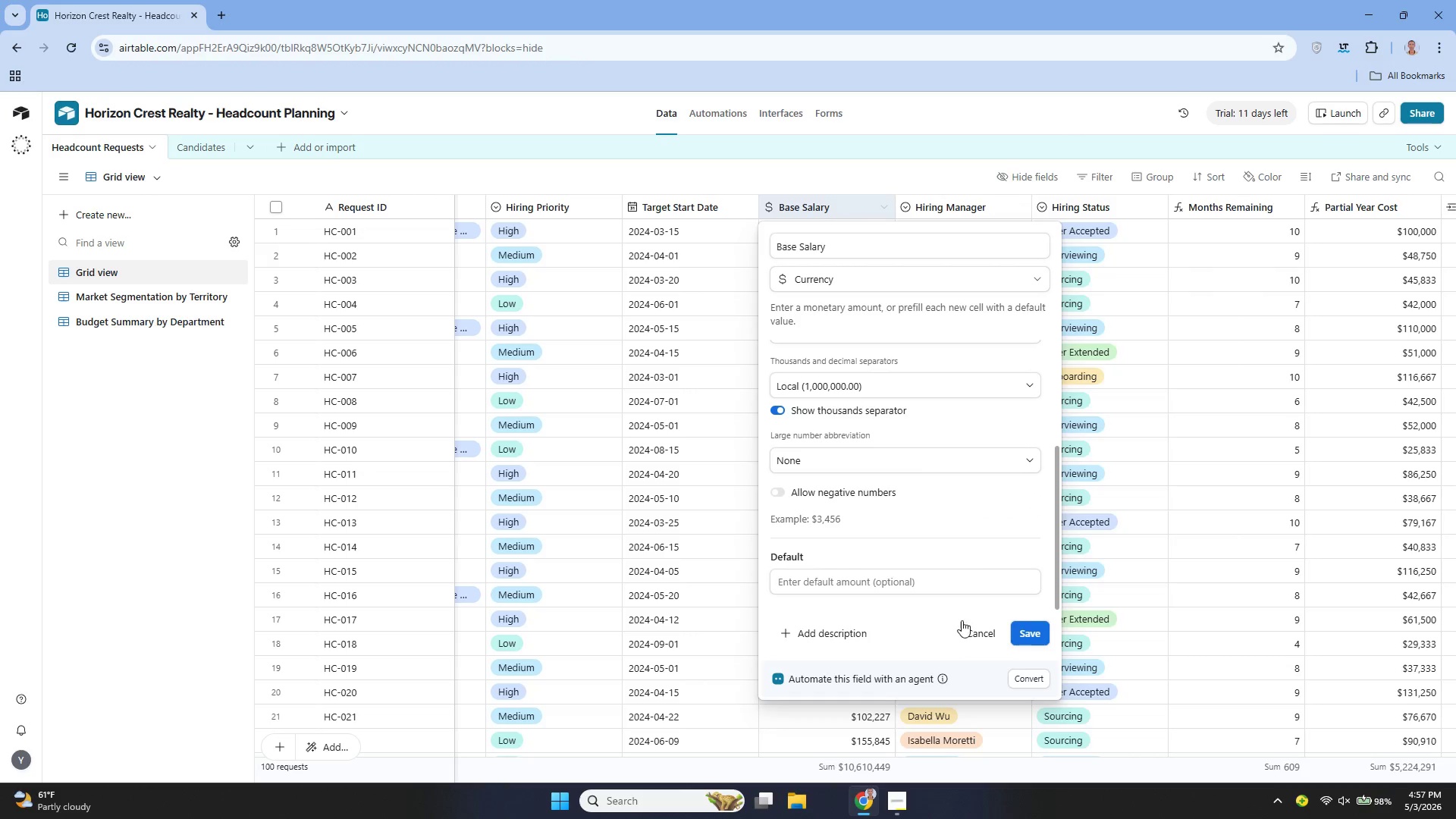 
left_click([980, 632])
 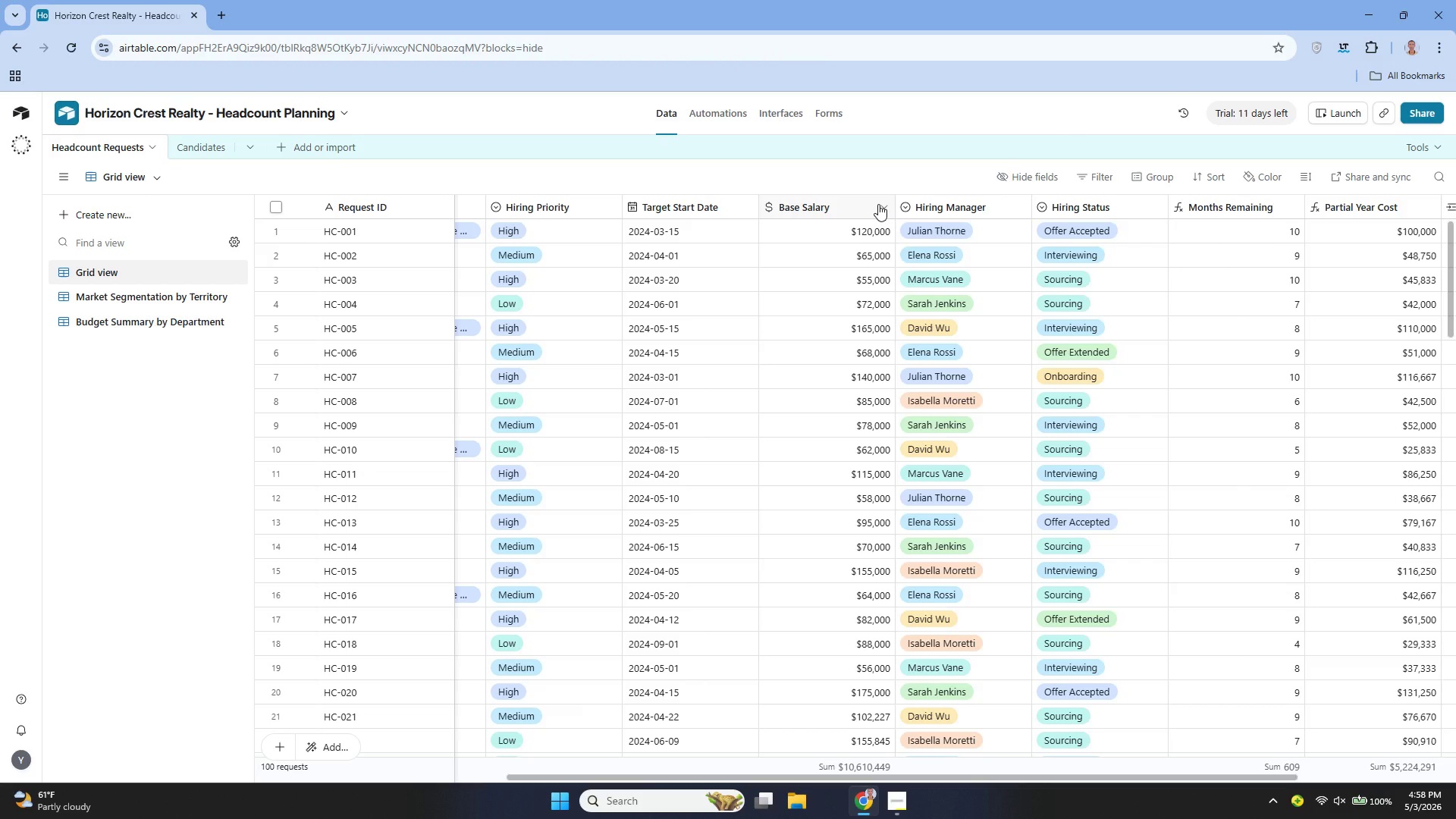 
wait(28.06)
 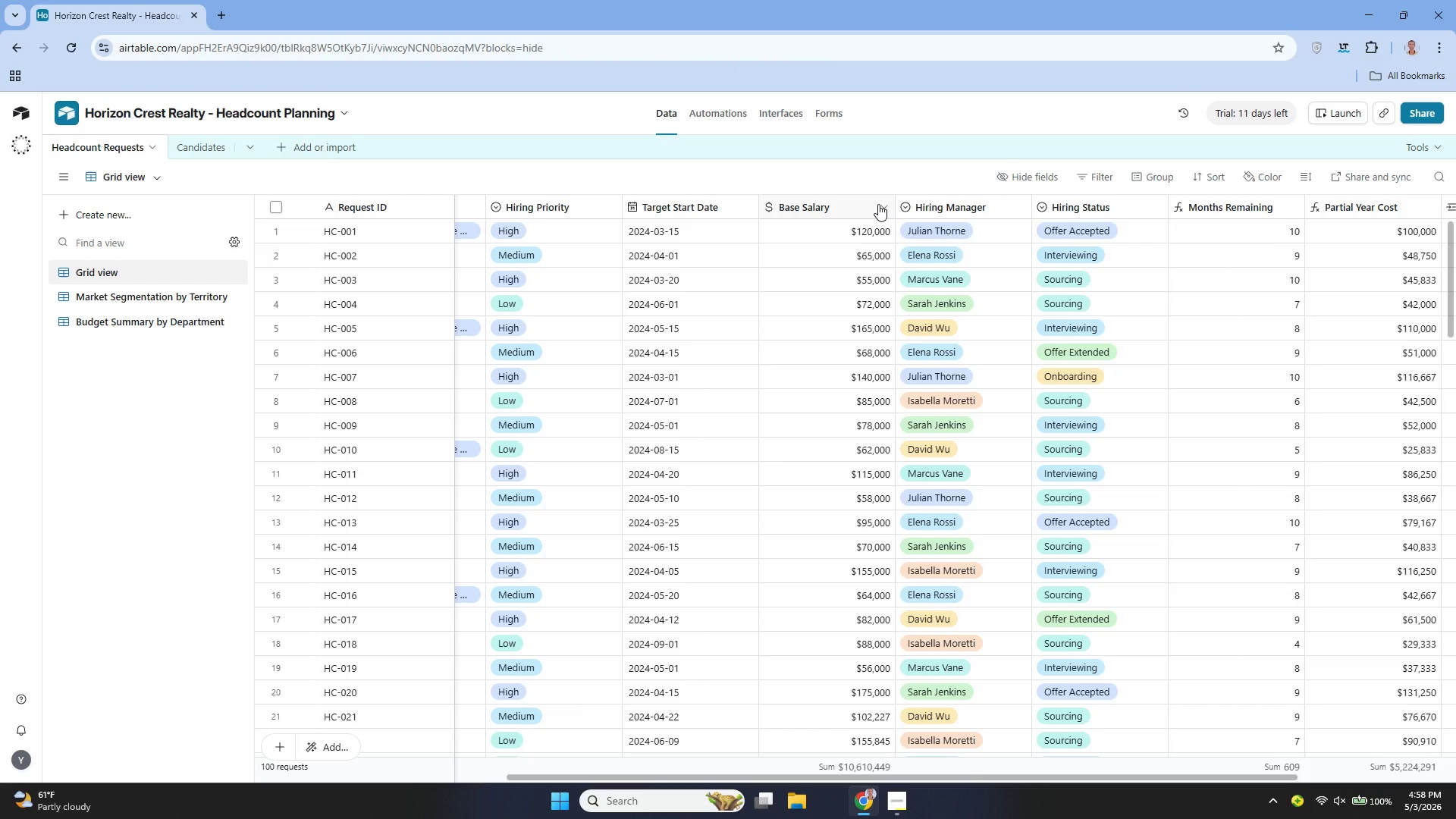 
left_click([150, 329])
 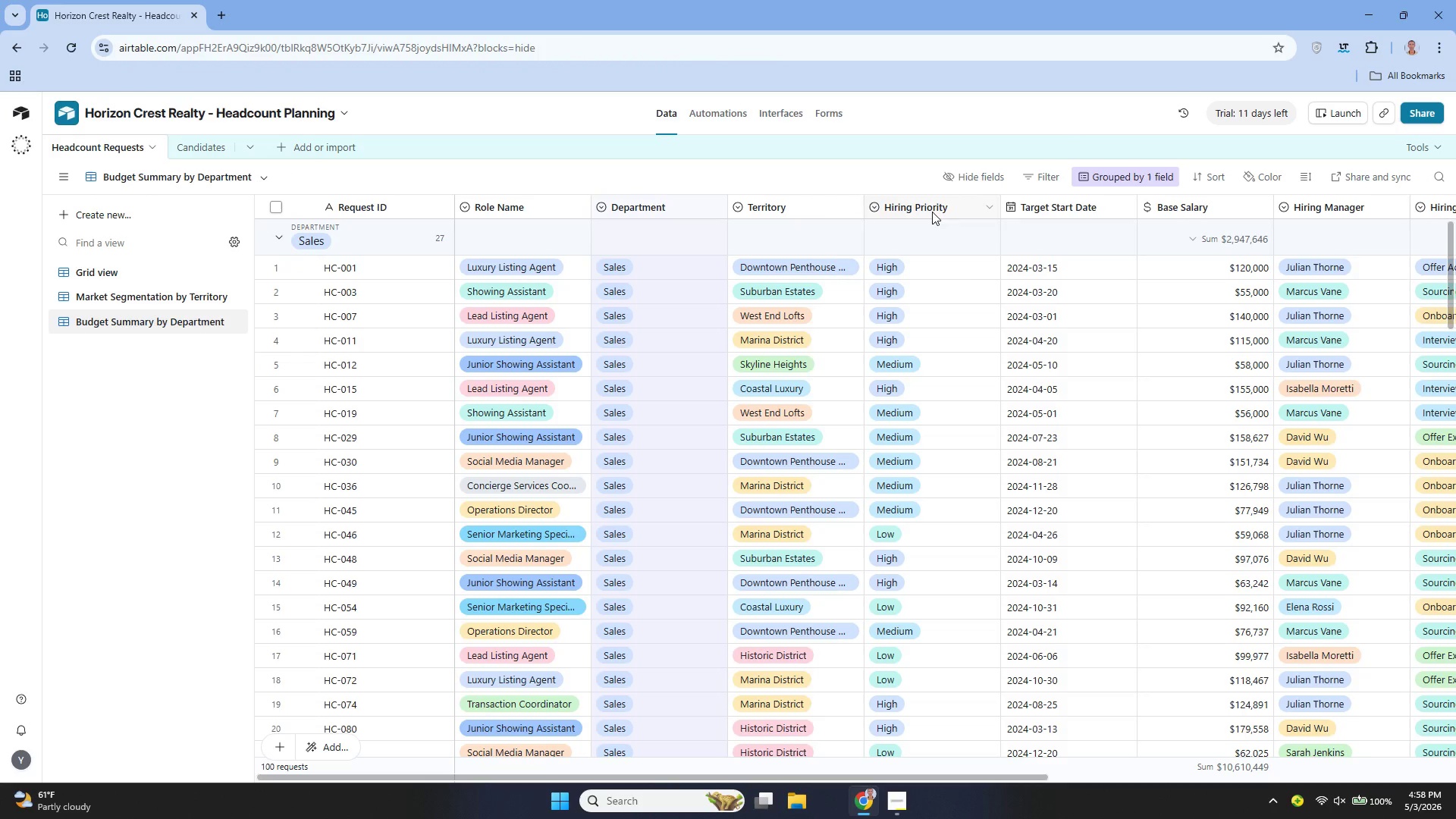 
mouse_move([1208, 238])
 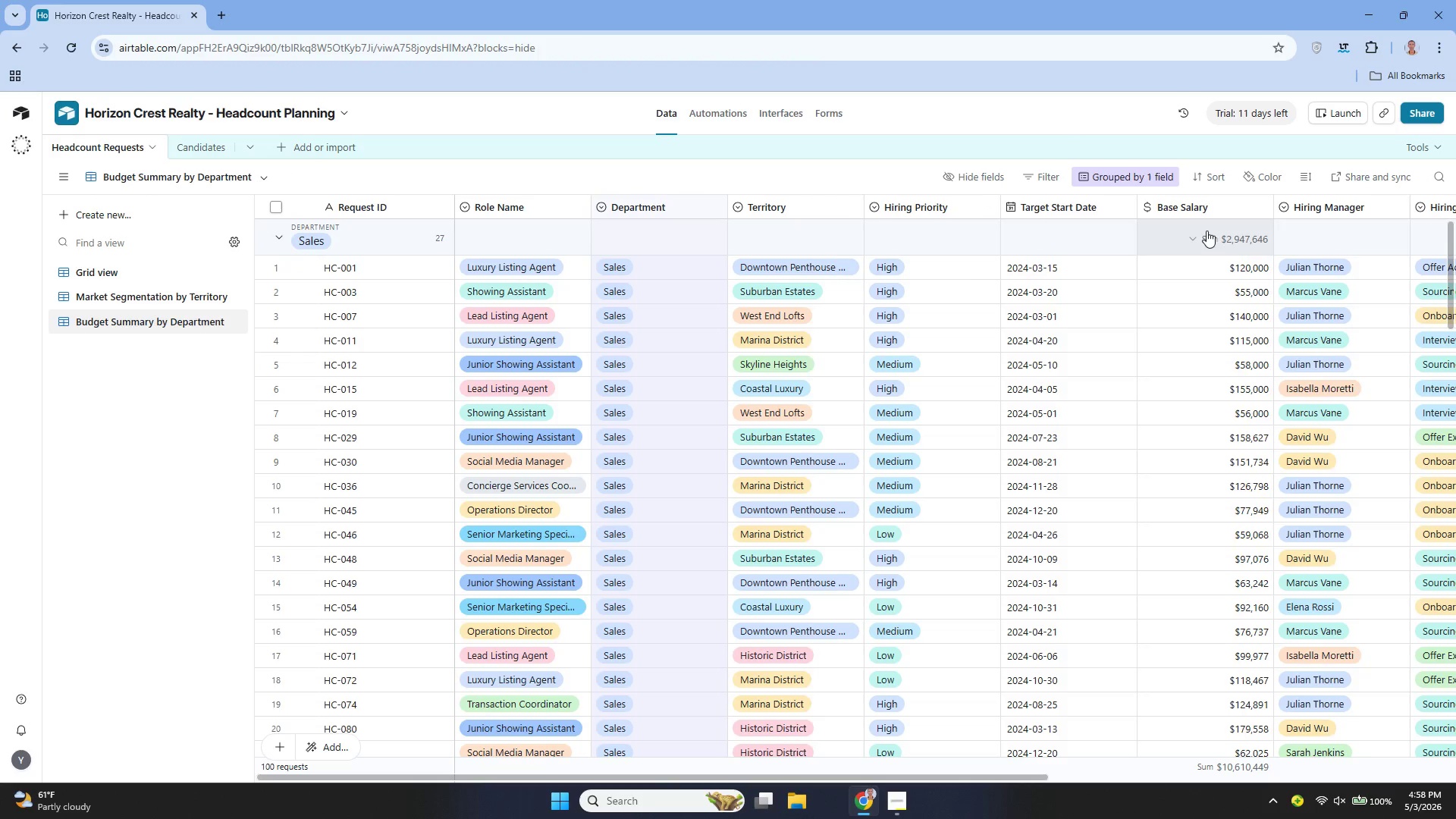 
left_click([1207, 231])
 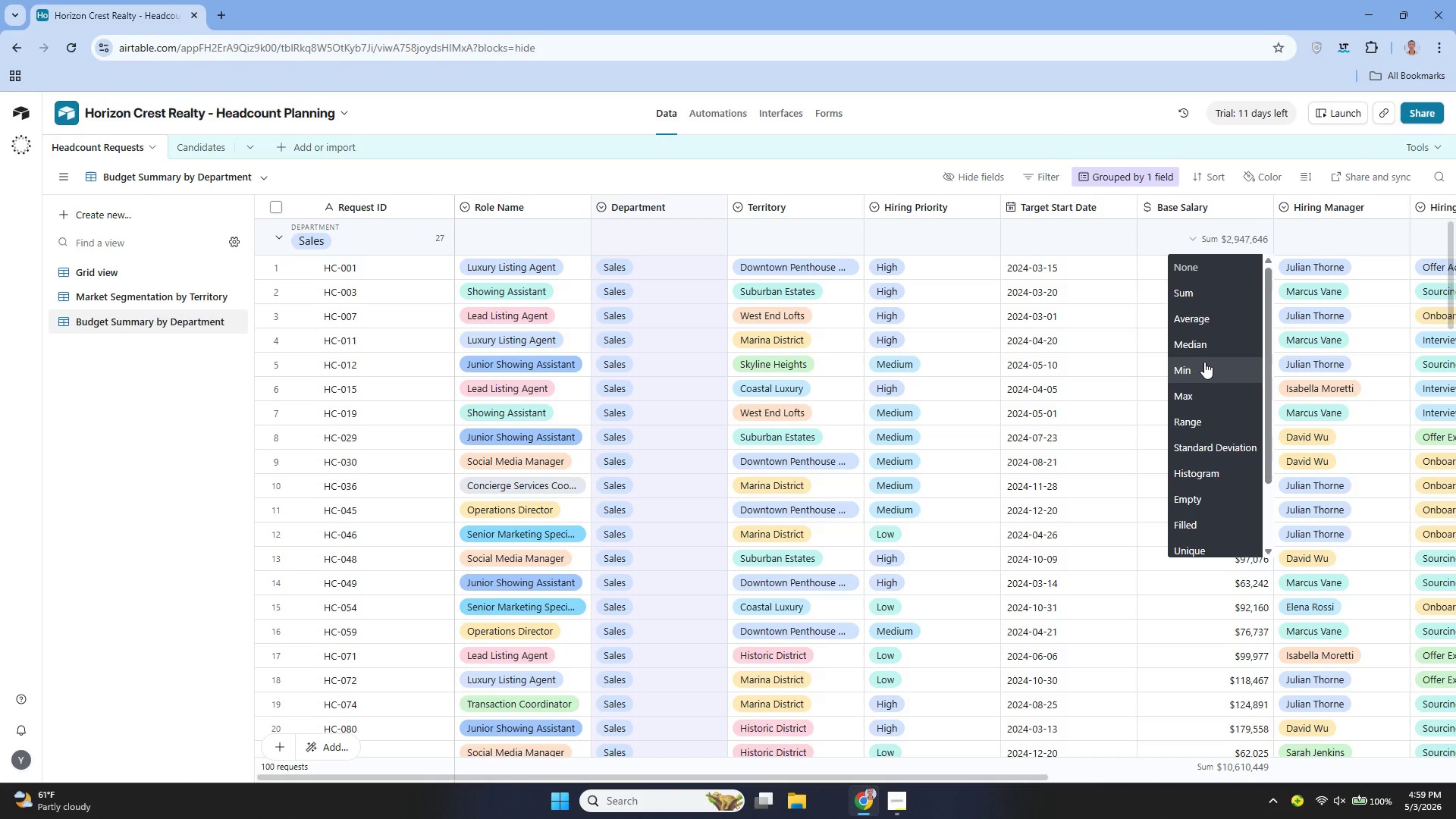 
wait(44.59)
 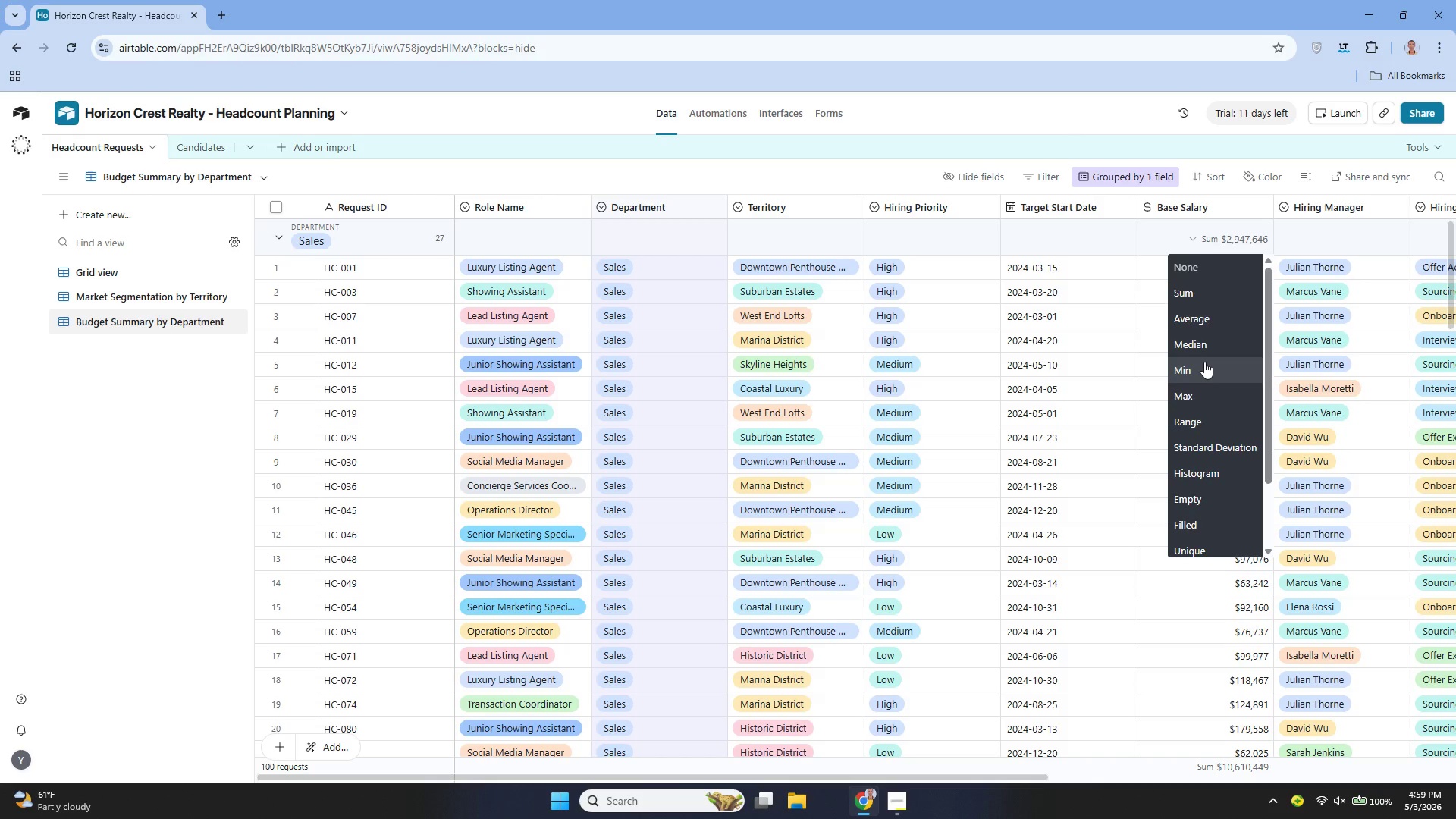 
left_click([1194, 297])
 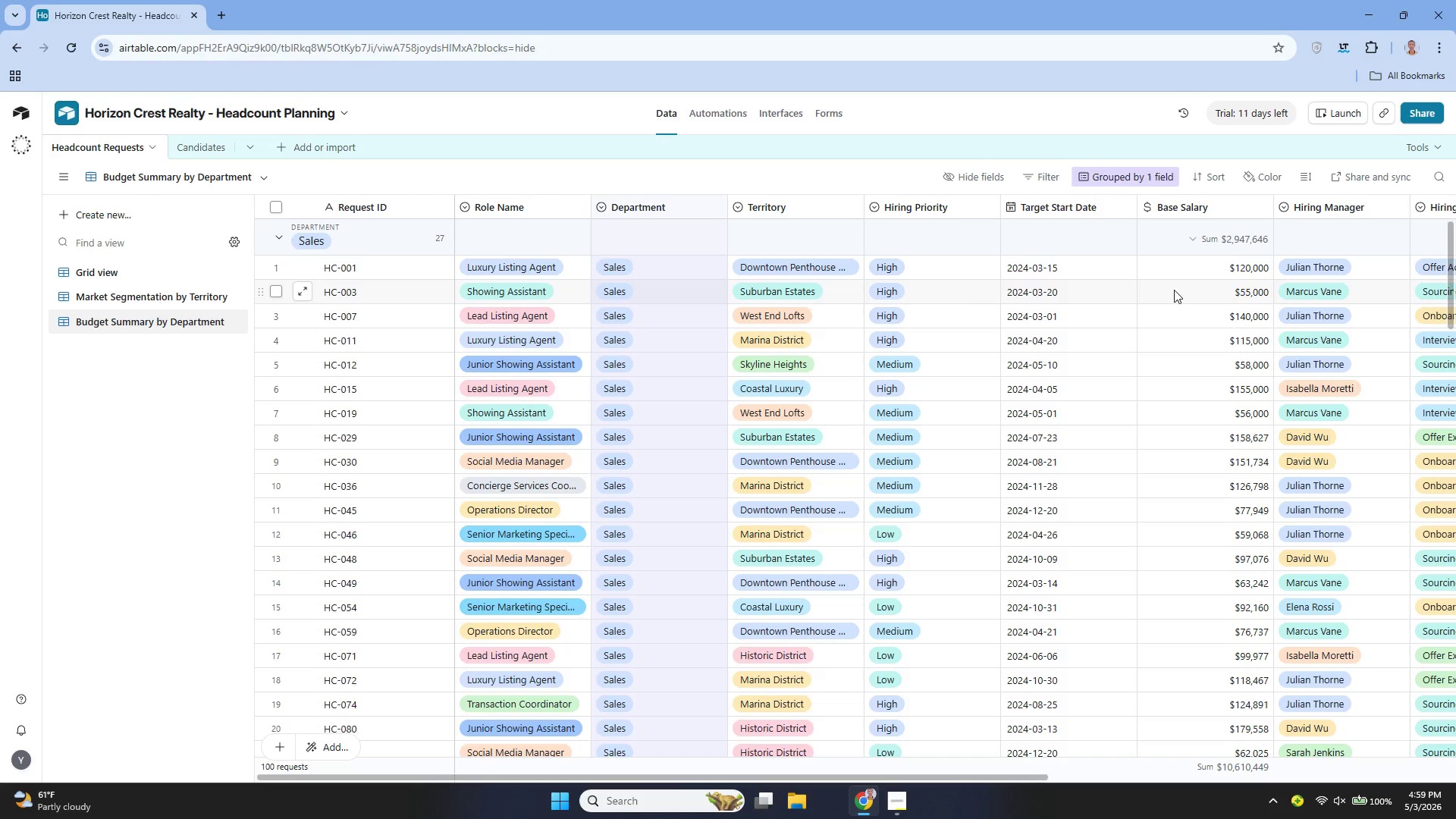 
wait(11.56)
 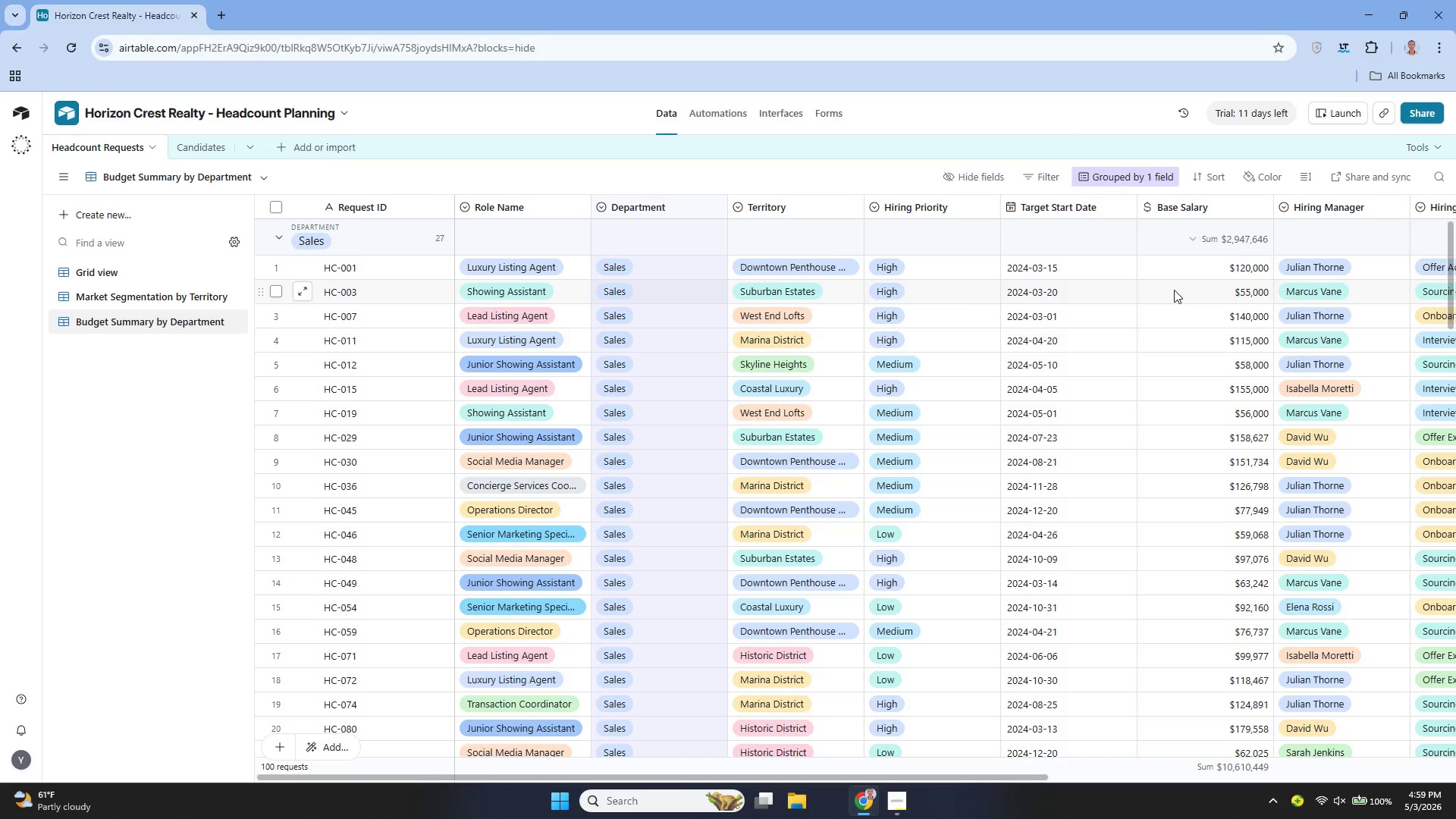 
left_click([1225, 238])
 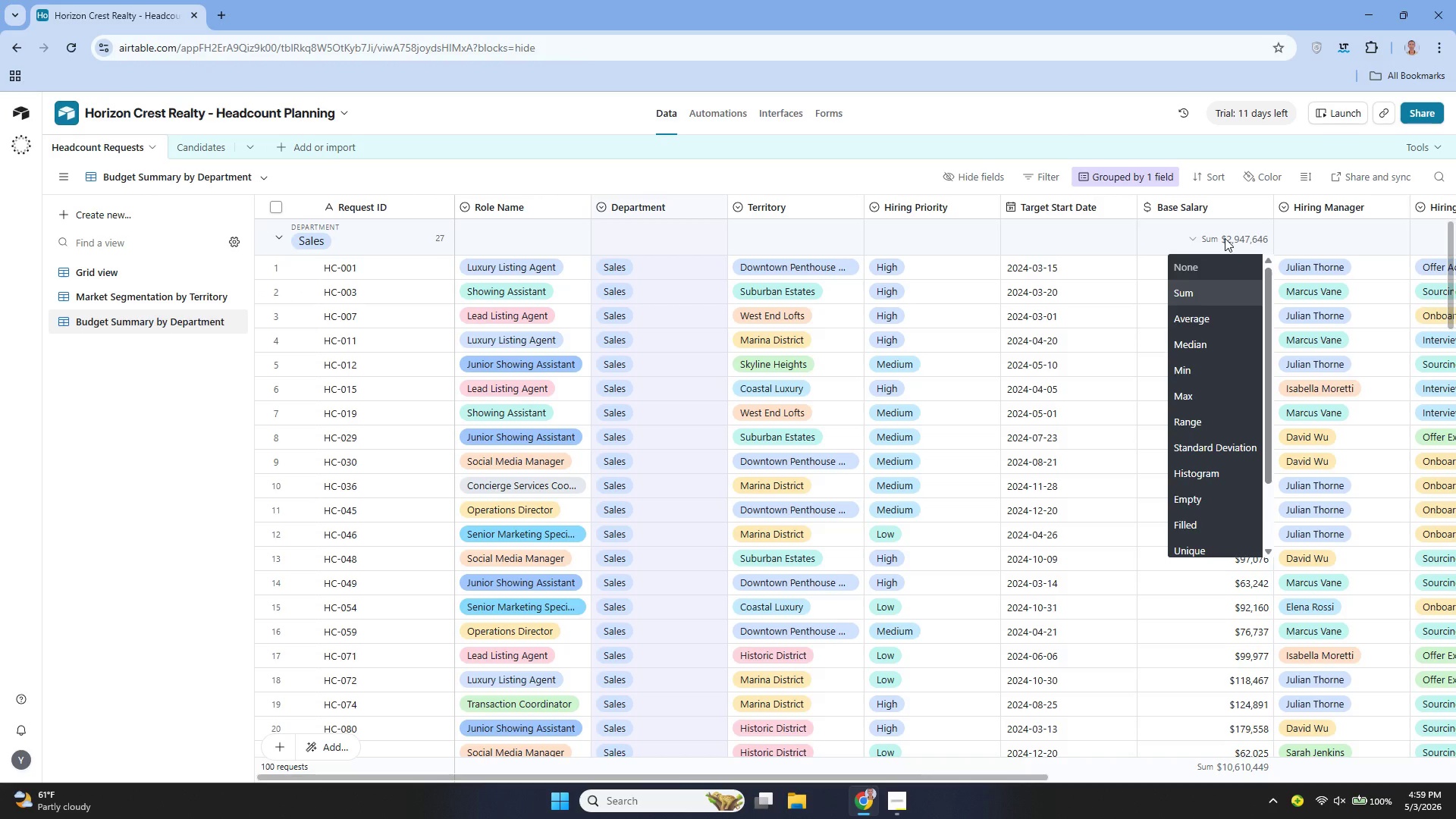 
left_click([1225, 238])
 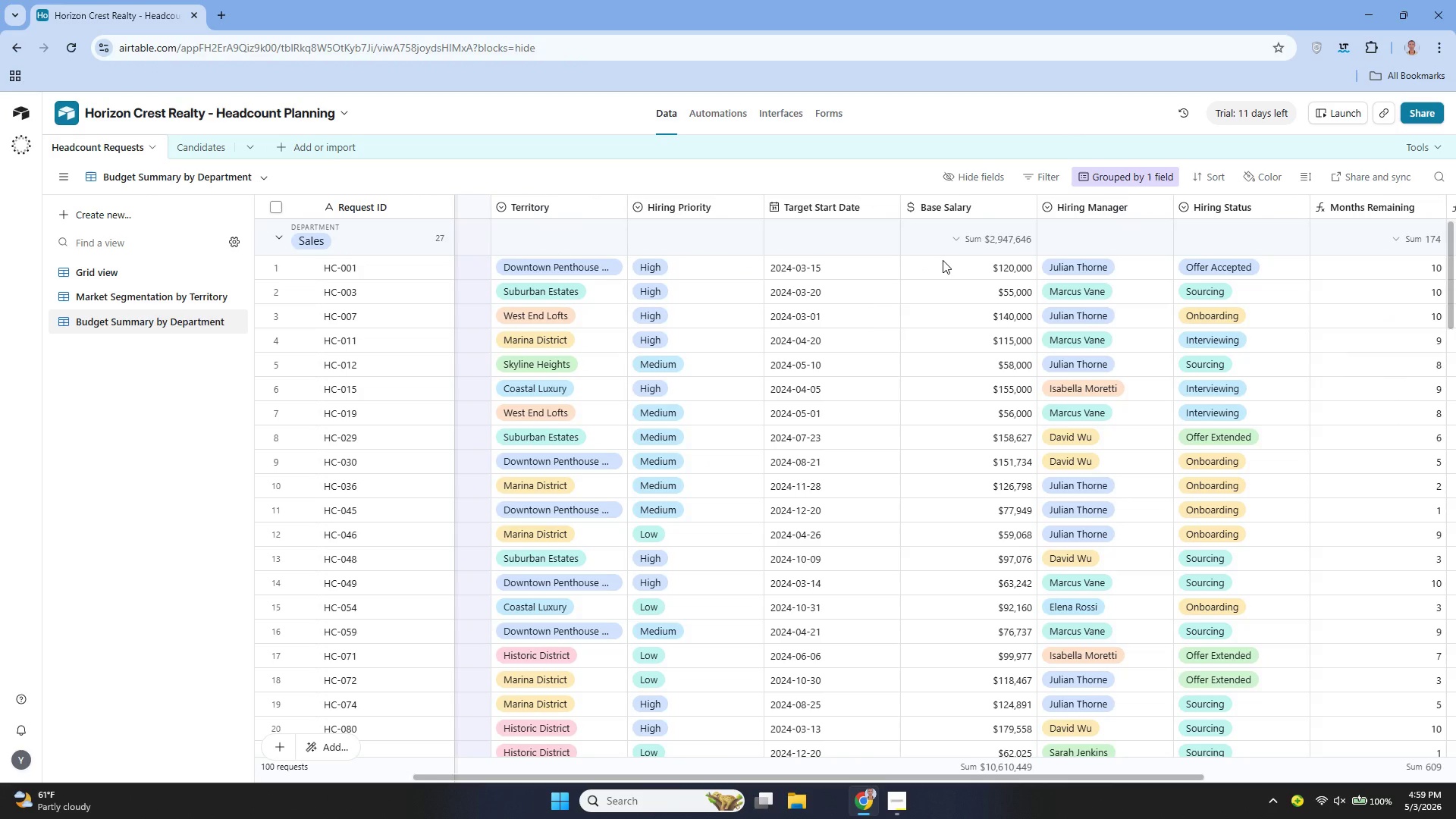 
wait(9.99)
 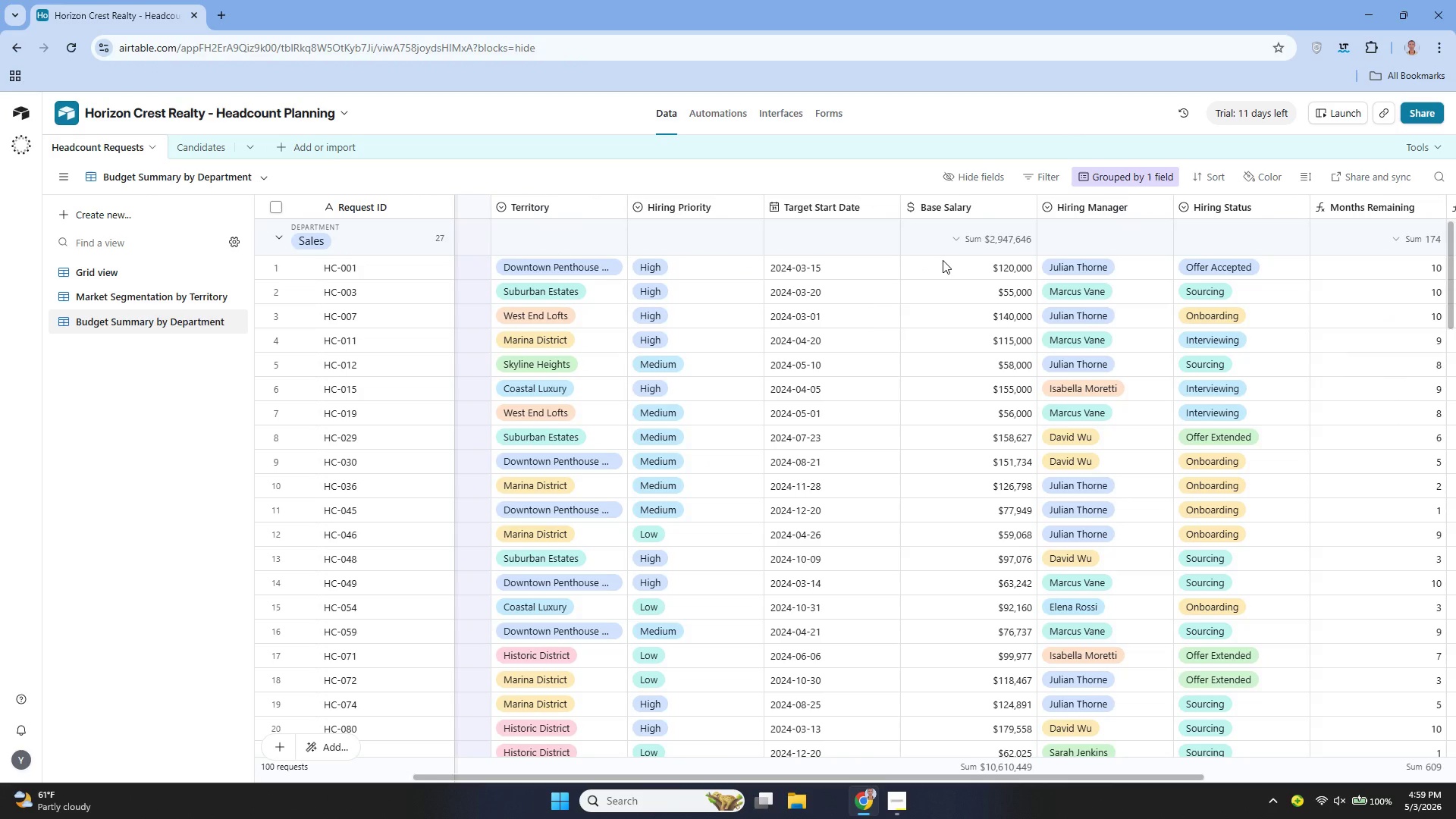 
left_click([1272, 239])
 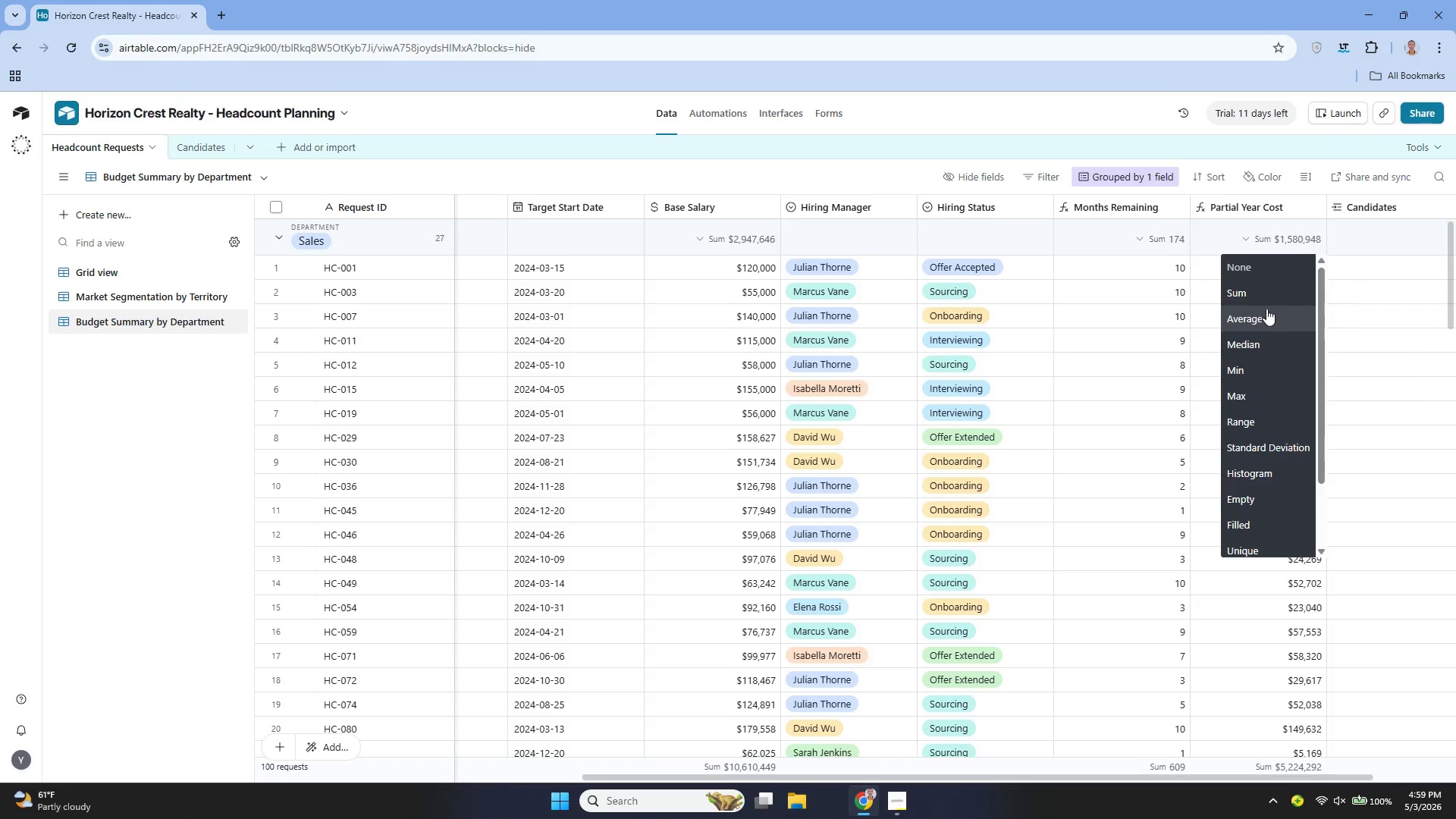 
left_click([1257, 287])
 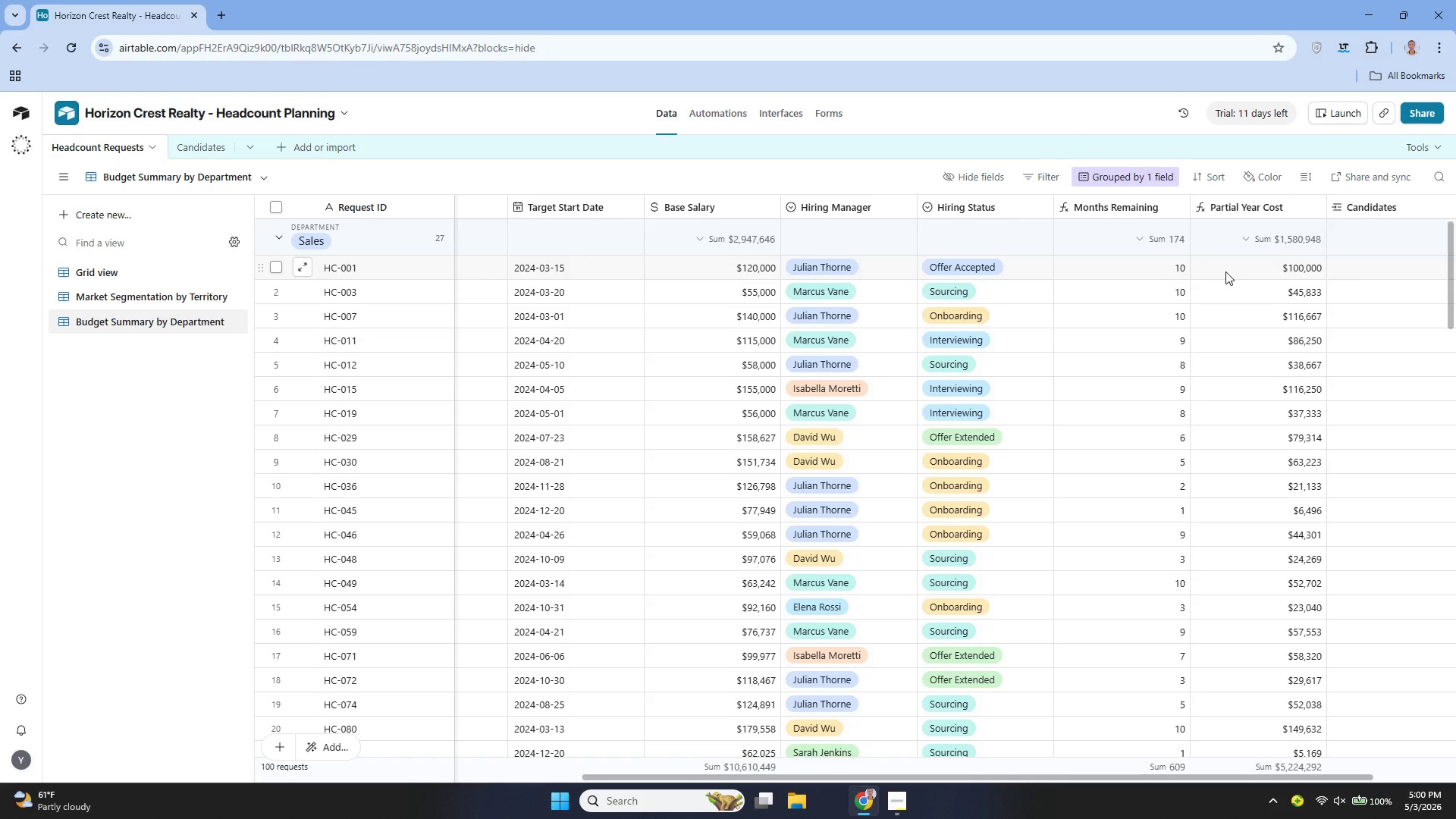 
wait(40.52)
 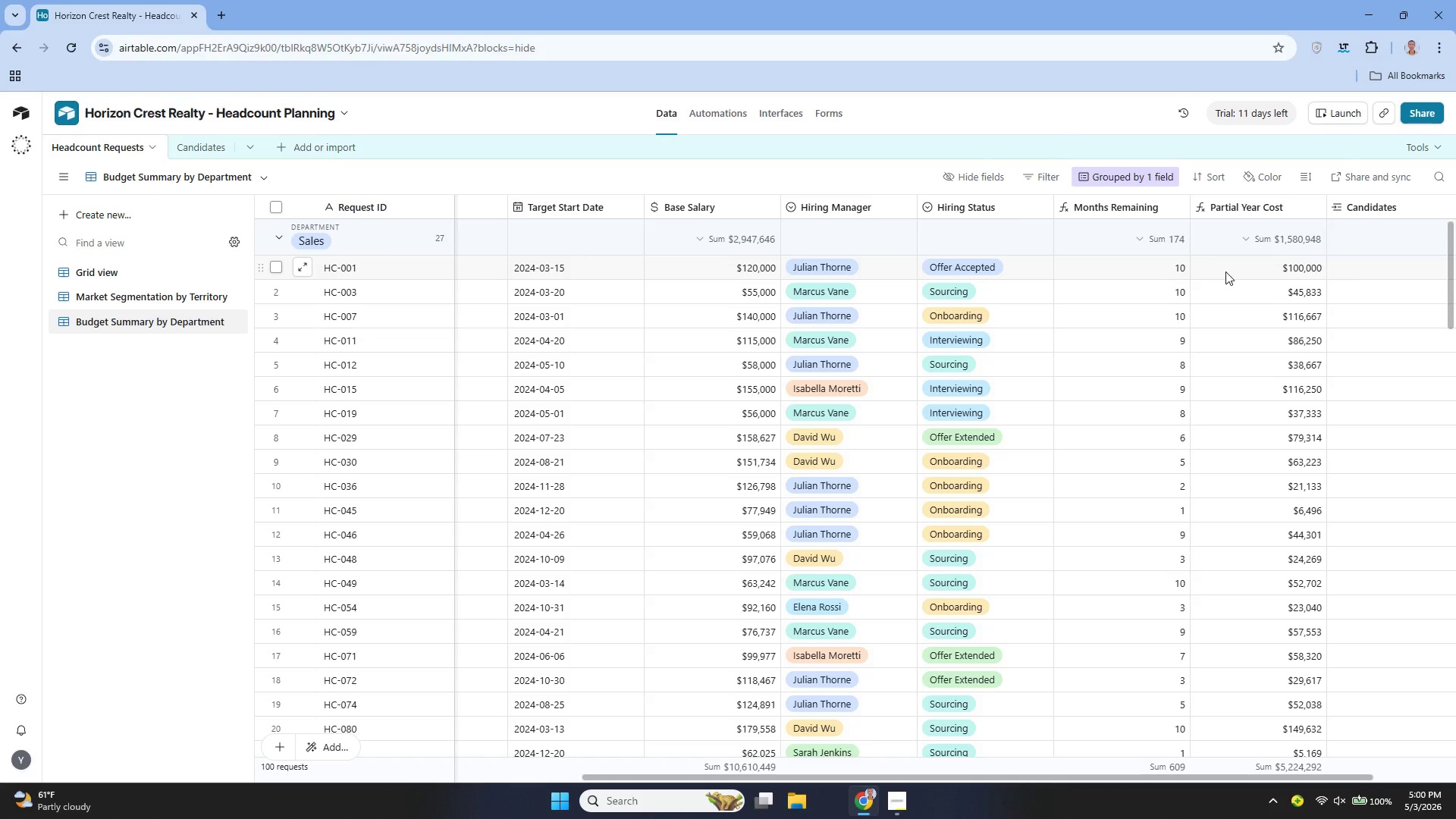 
mouse_move([212, 293])
 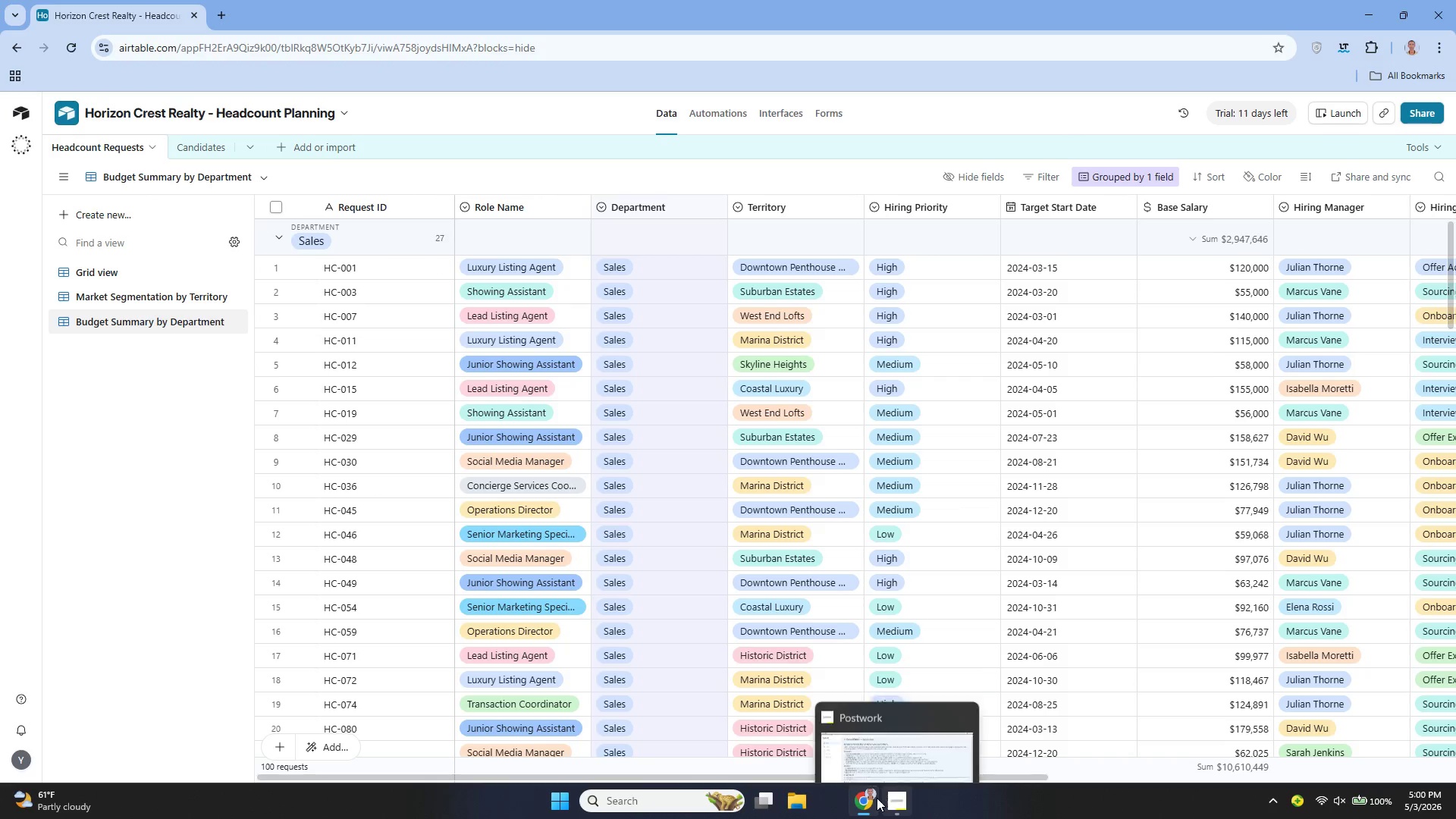 
left_click([896, 802])